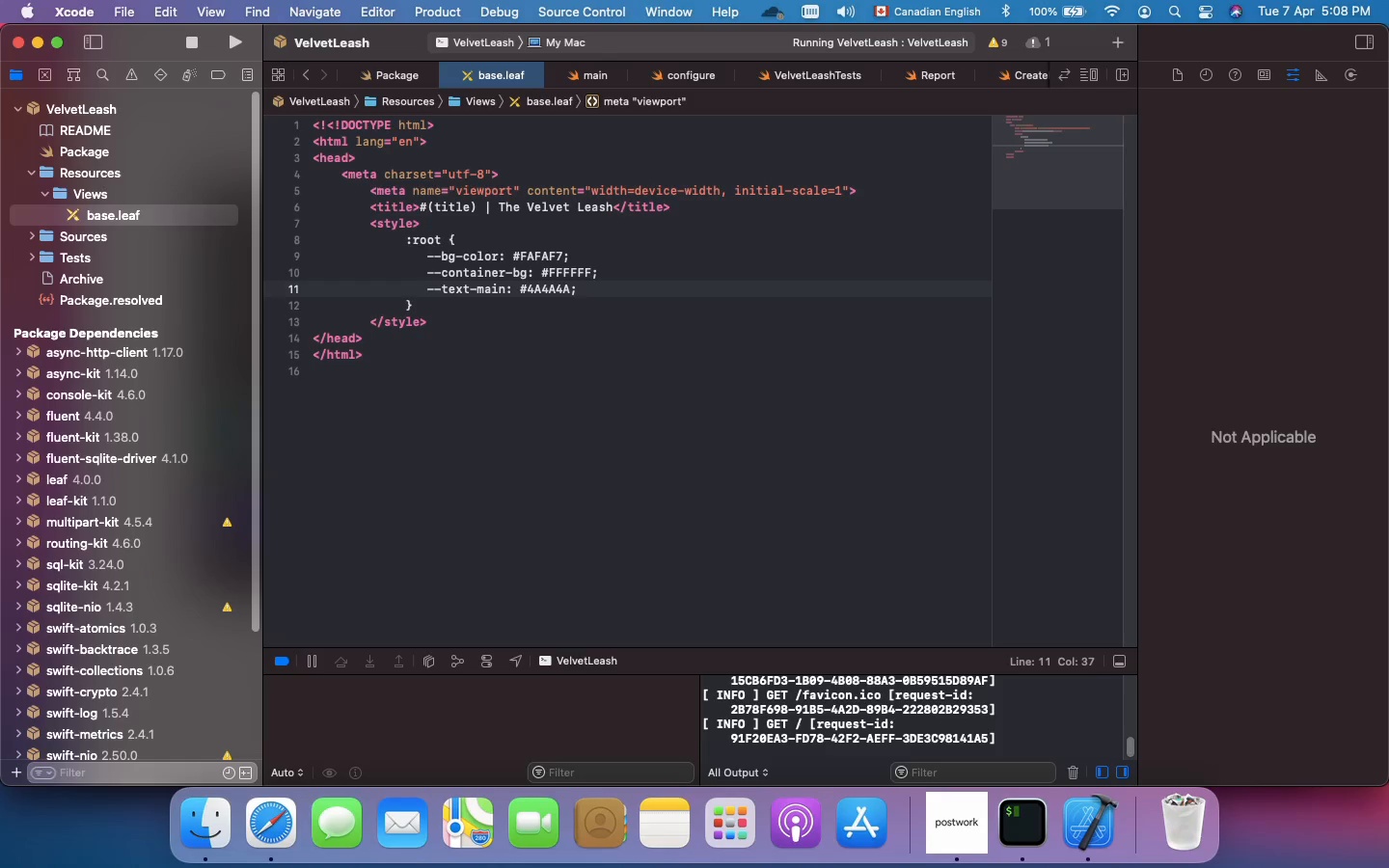 
key(ArrowRight)
 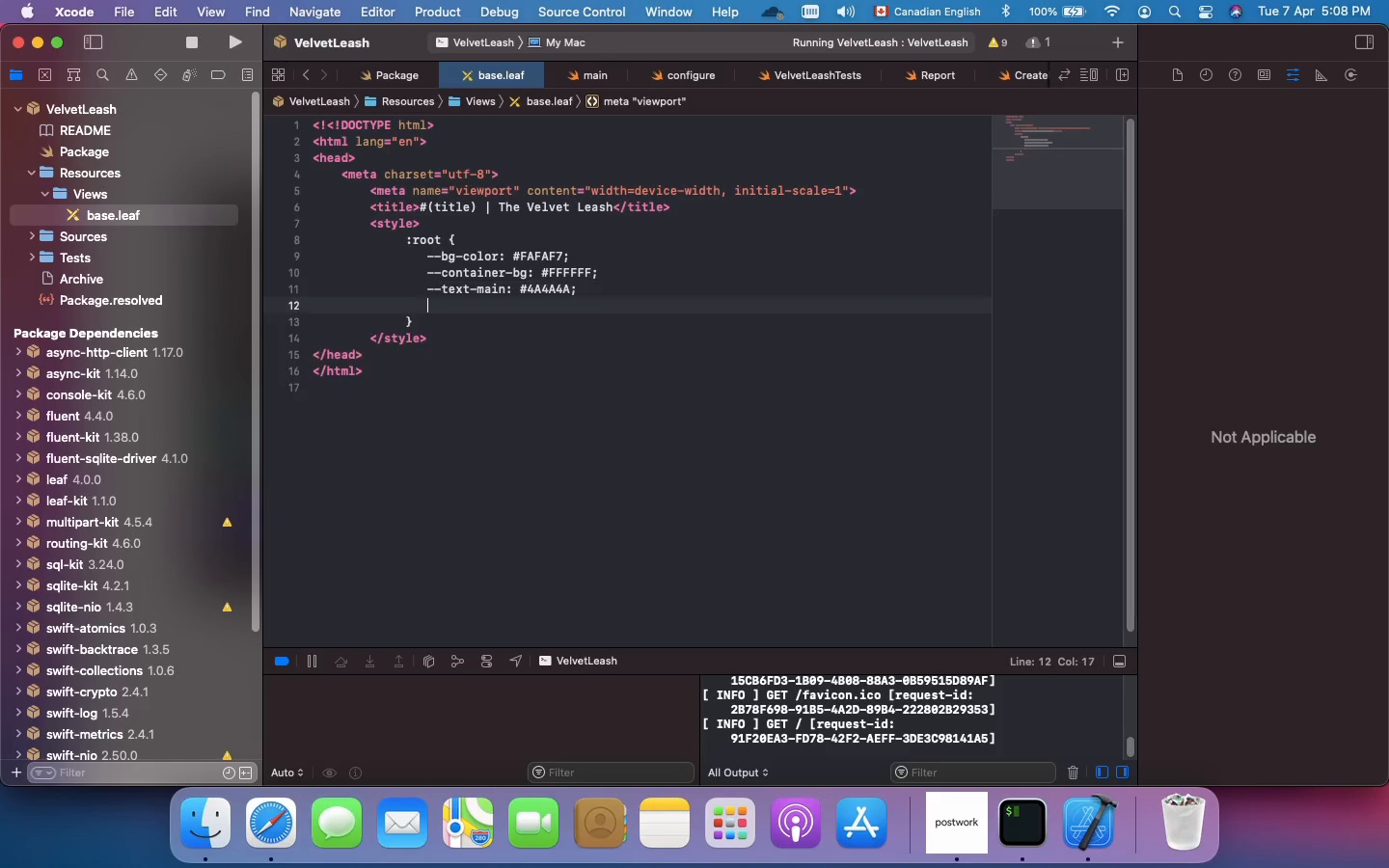 
key(Enter)
 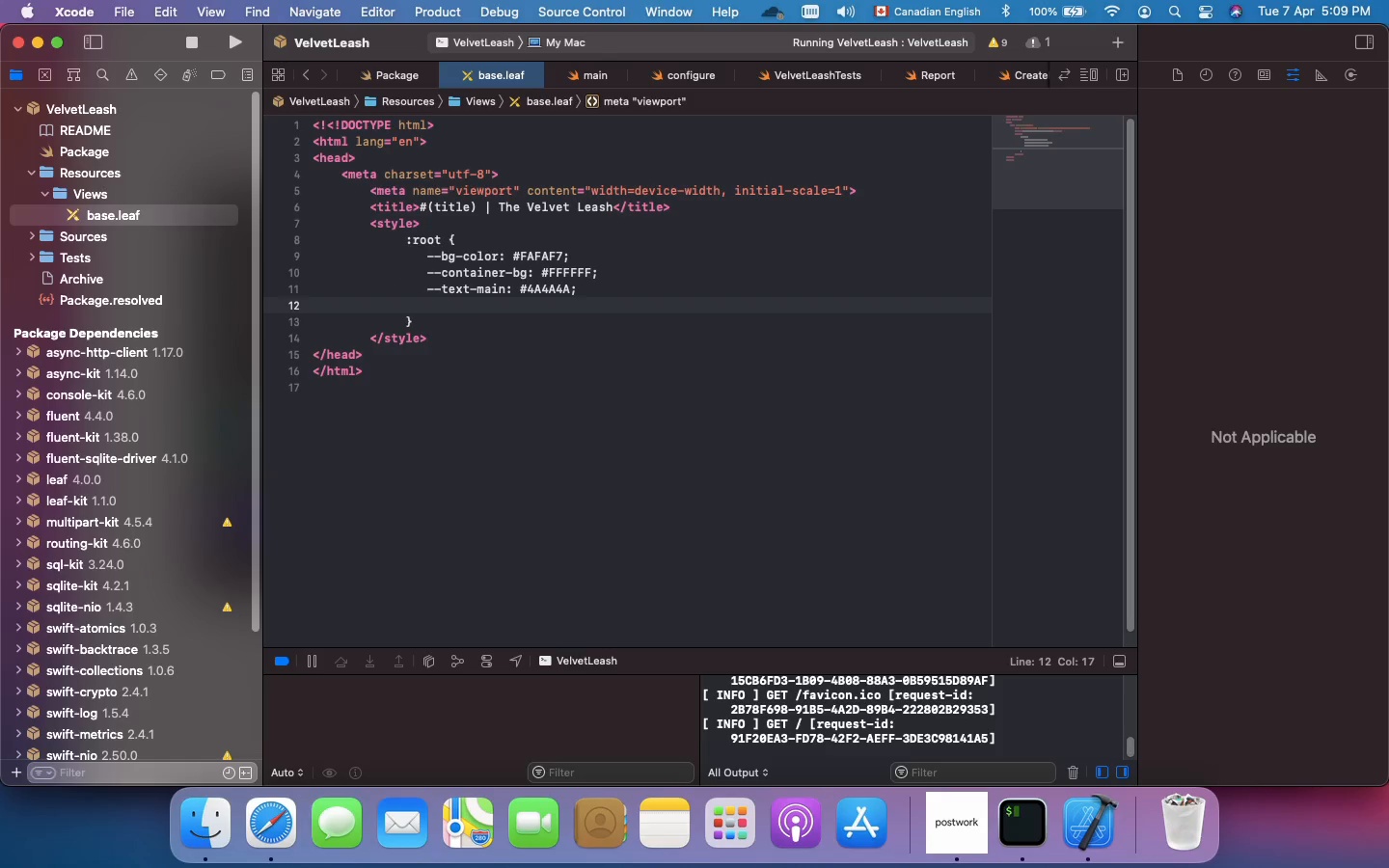 
type(--accent: #B)
 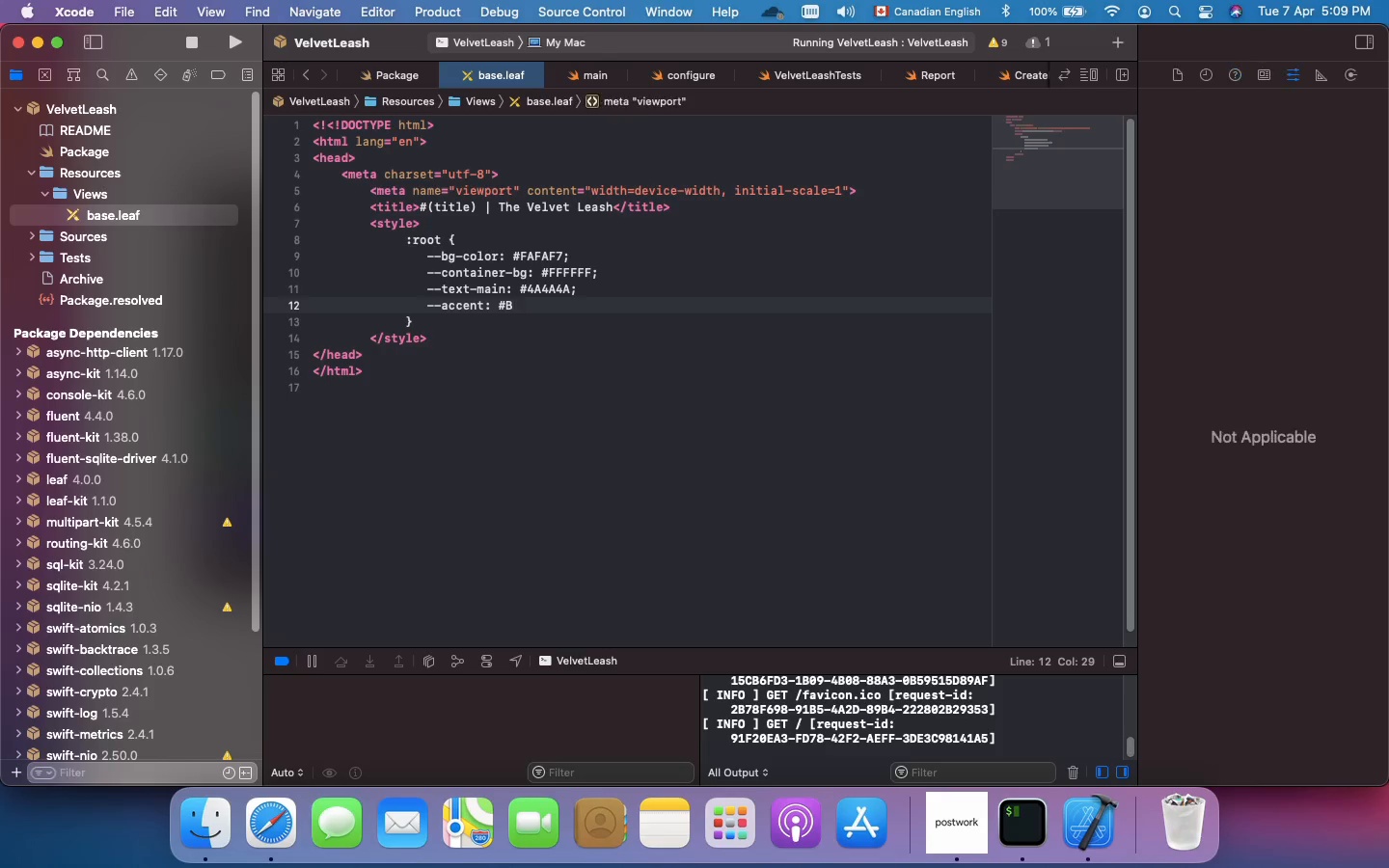 
key(5)
 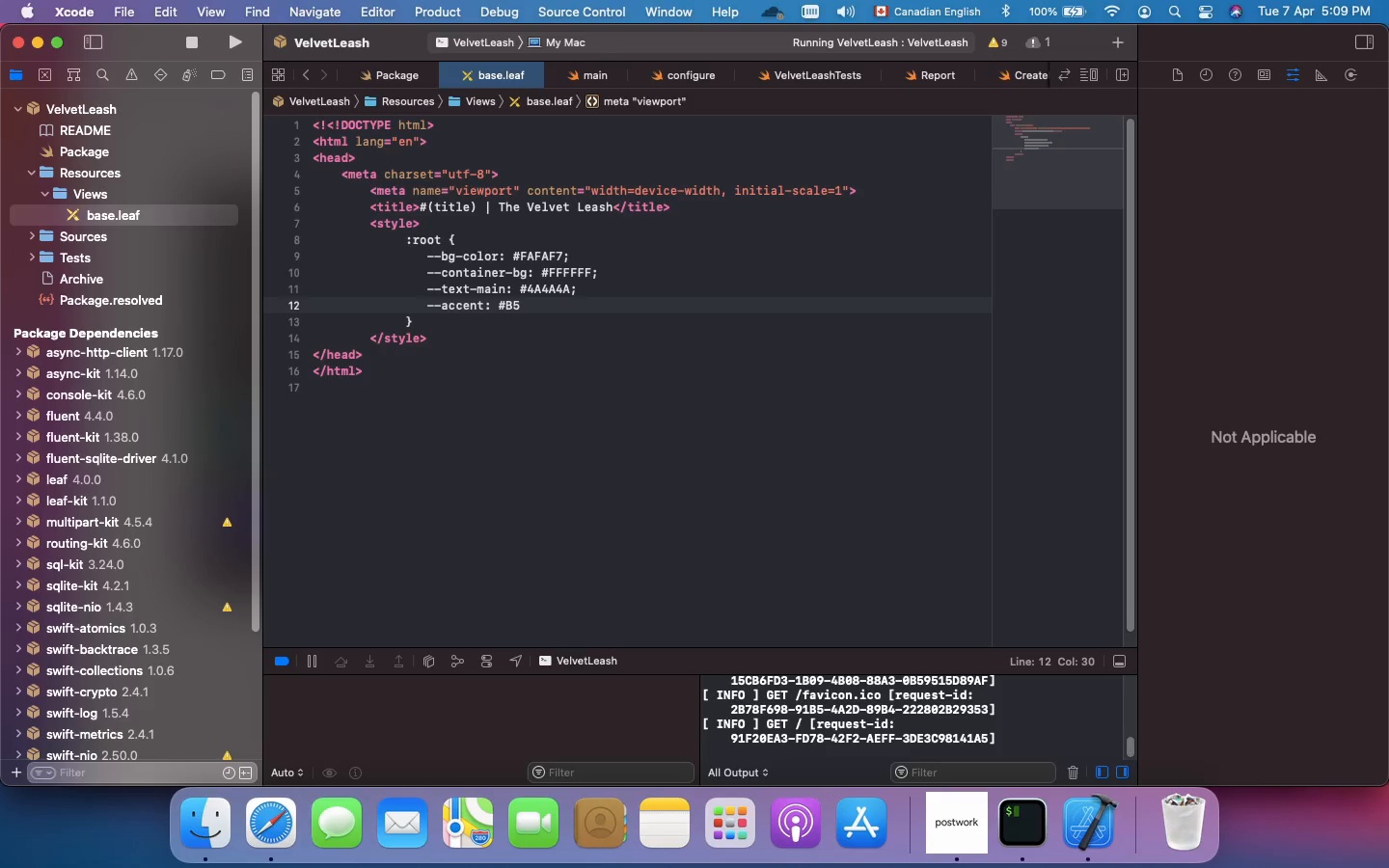 
type(A397;)
 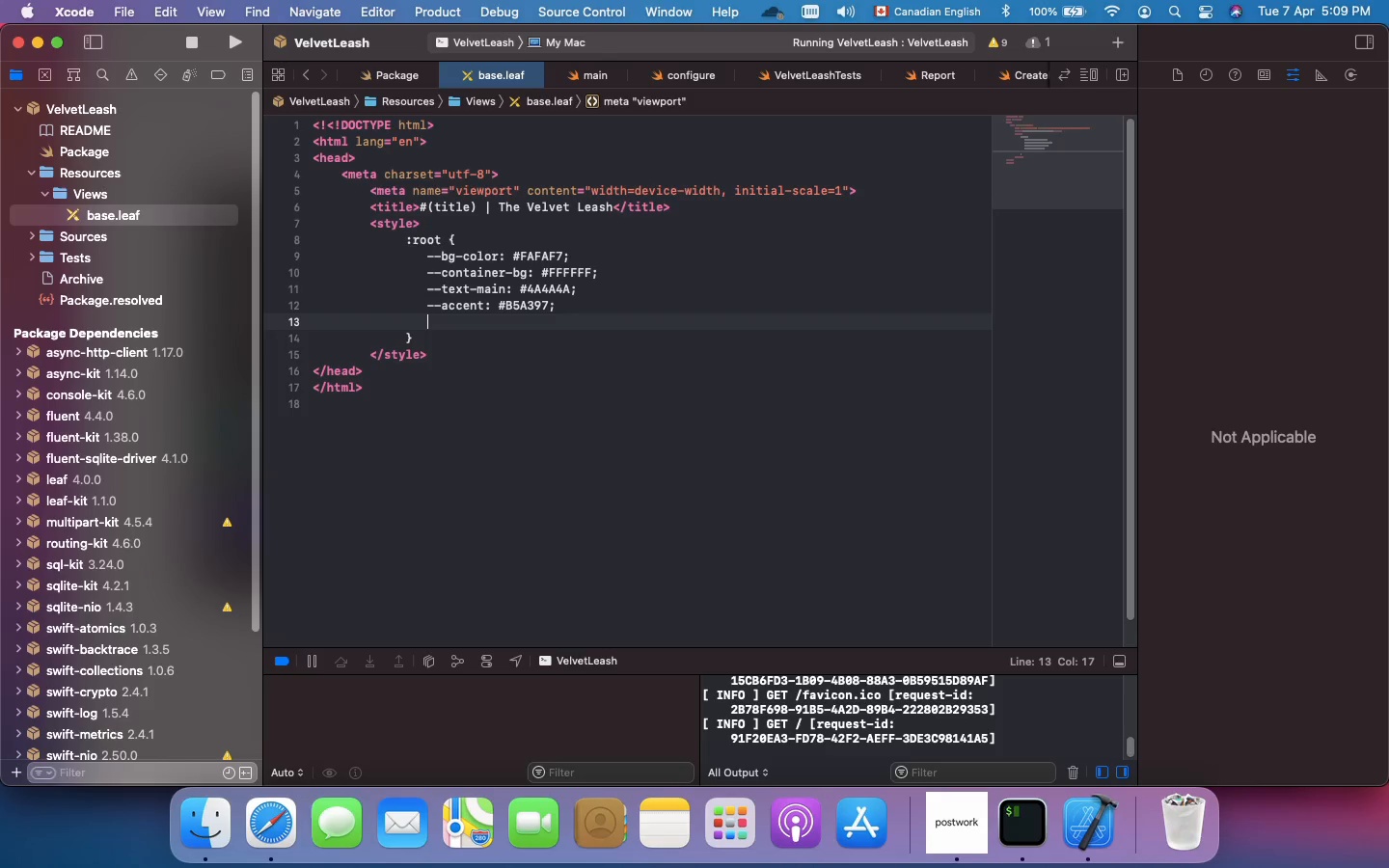 
key(Enter)
 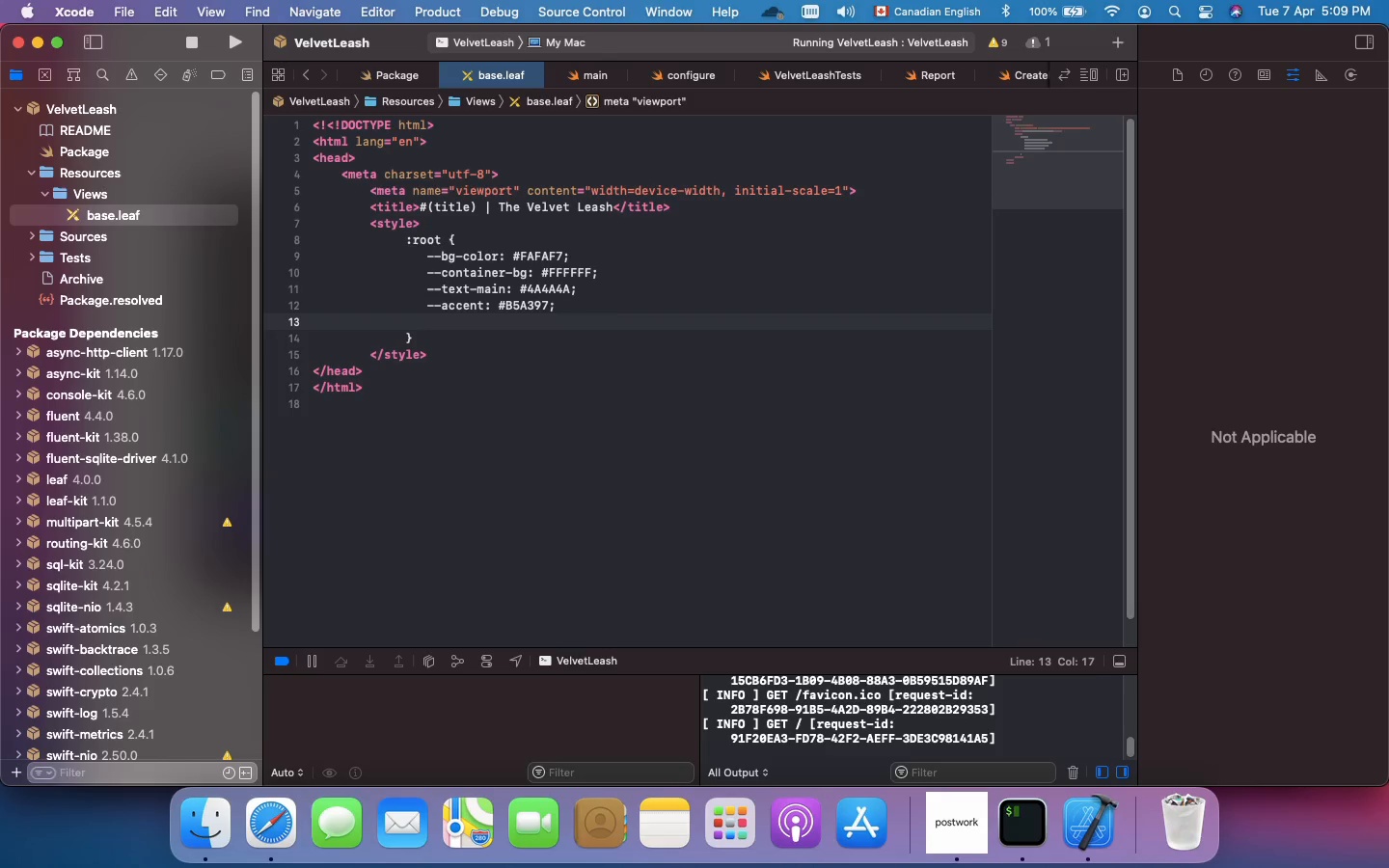 
type(--border: #E8E8E8;)
 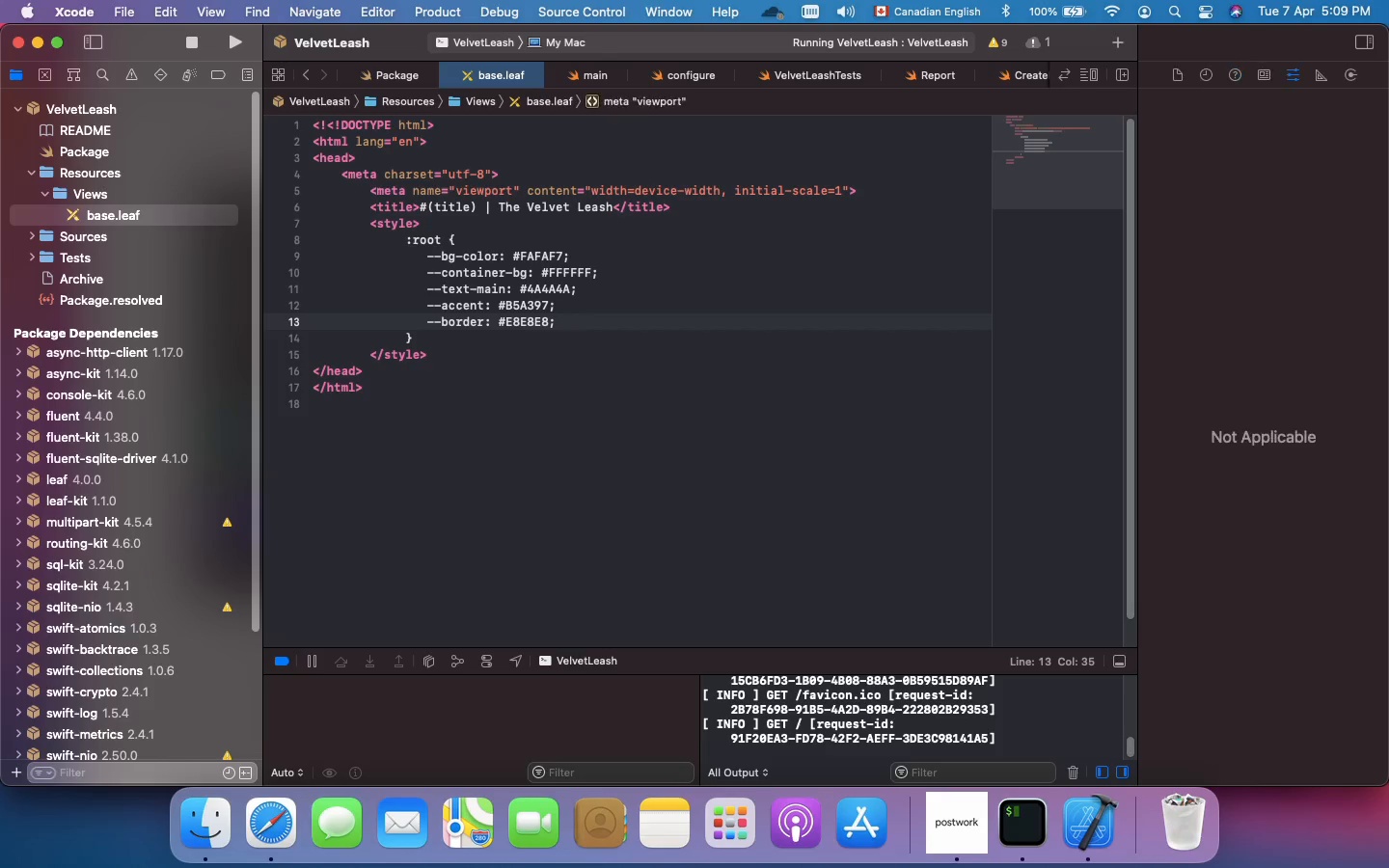 
key(ArrowDown)
 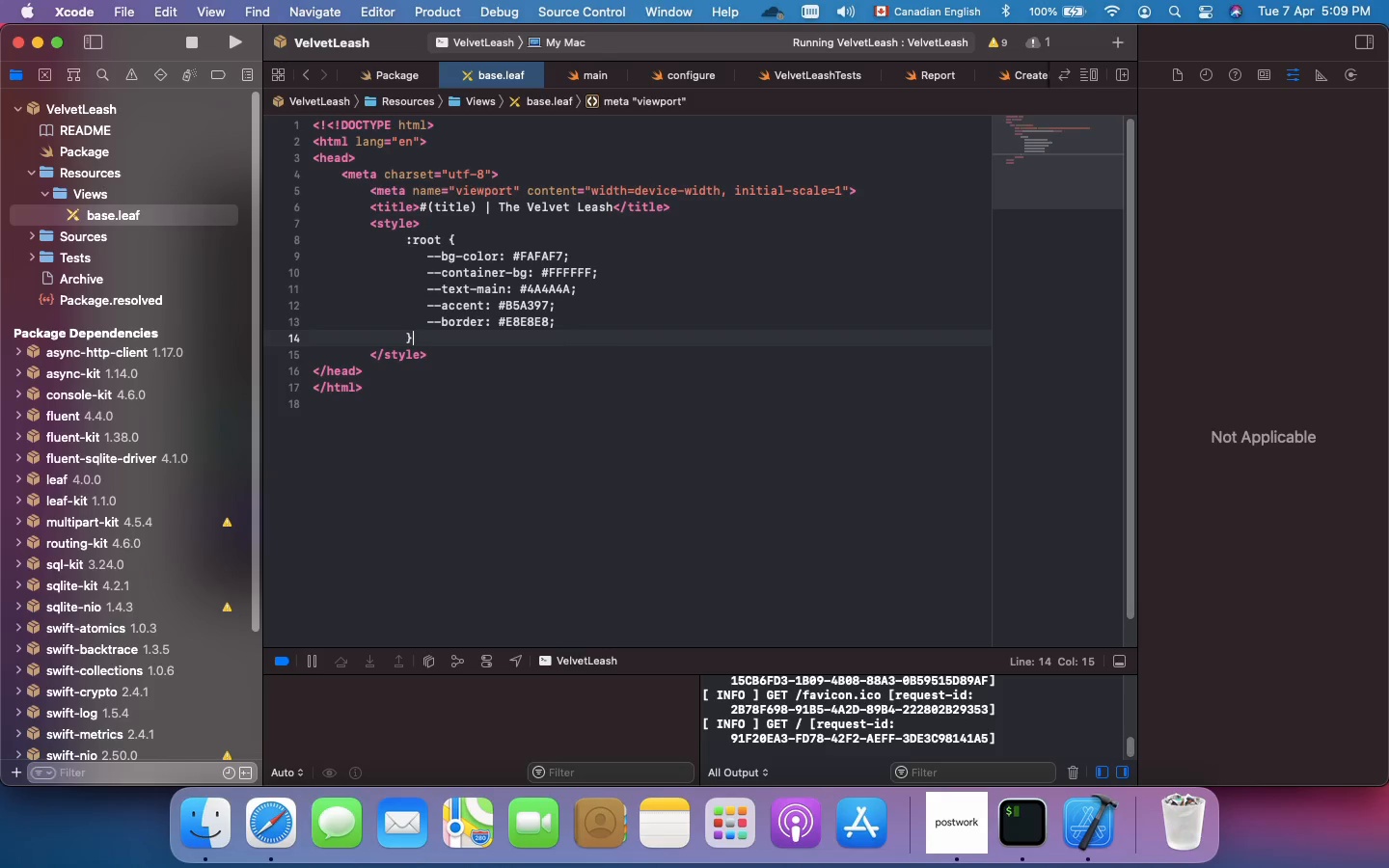 
key(Enter)
 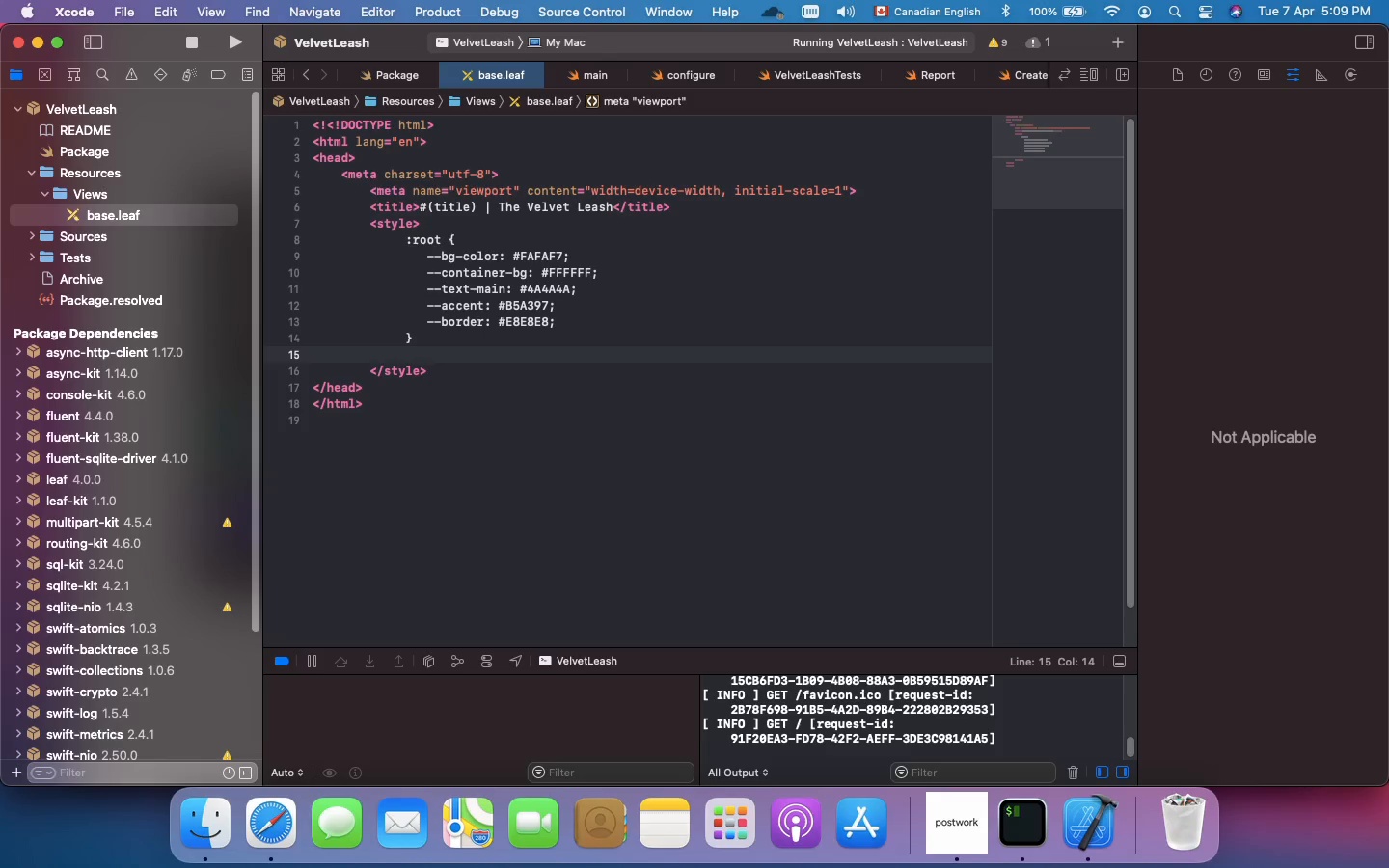 
type(body{)
 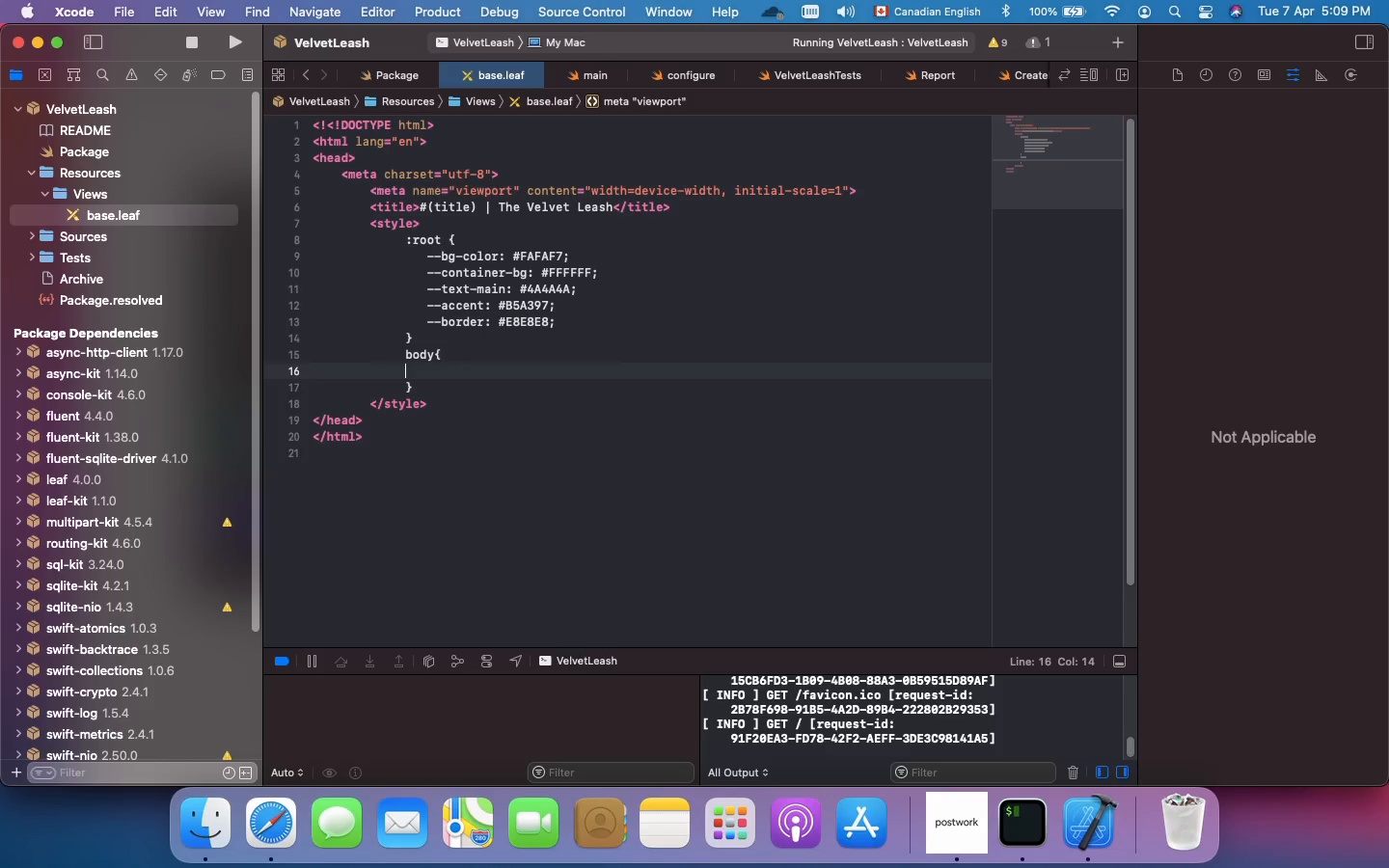 
 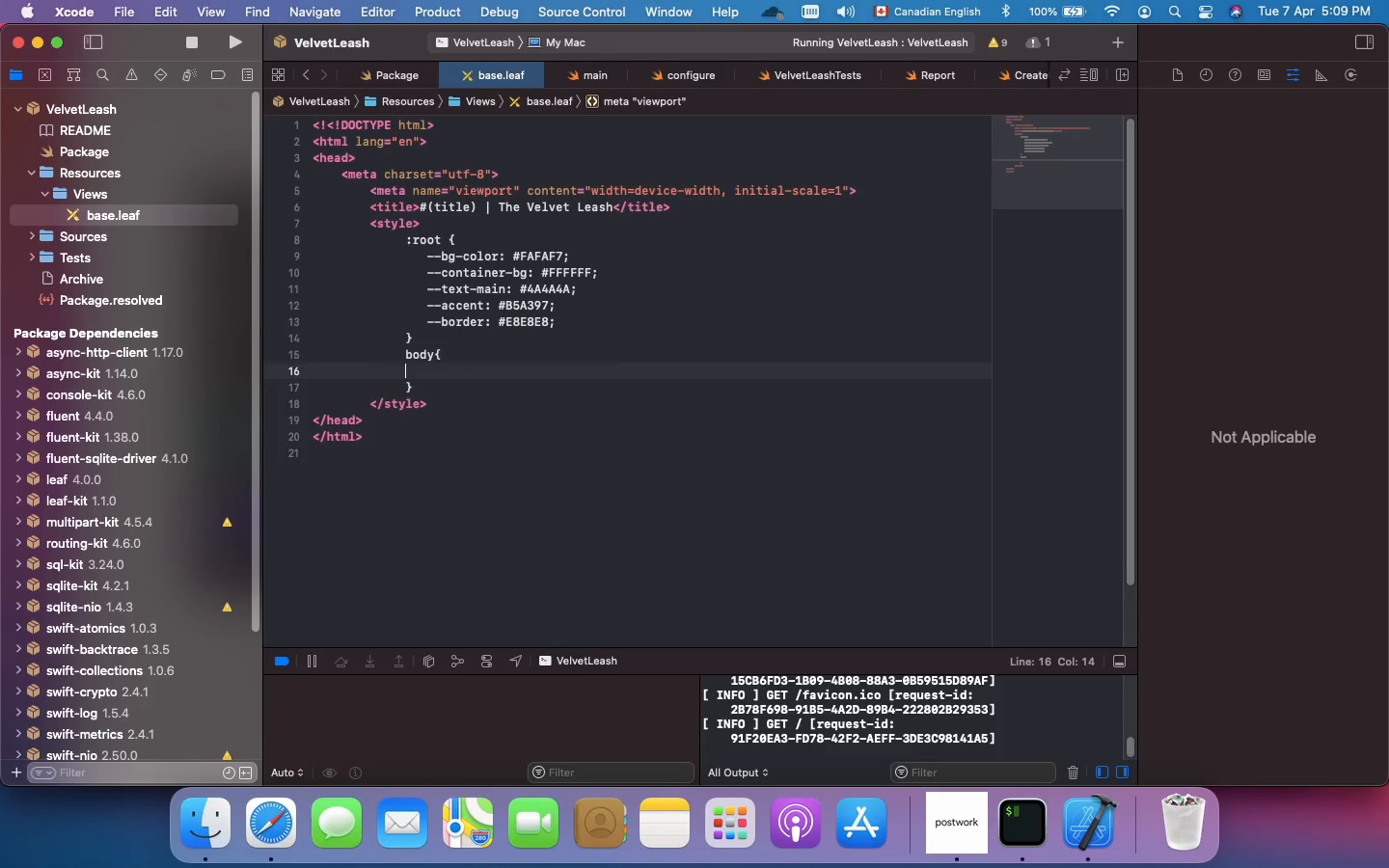 
key(Enter)
 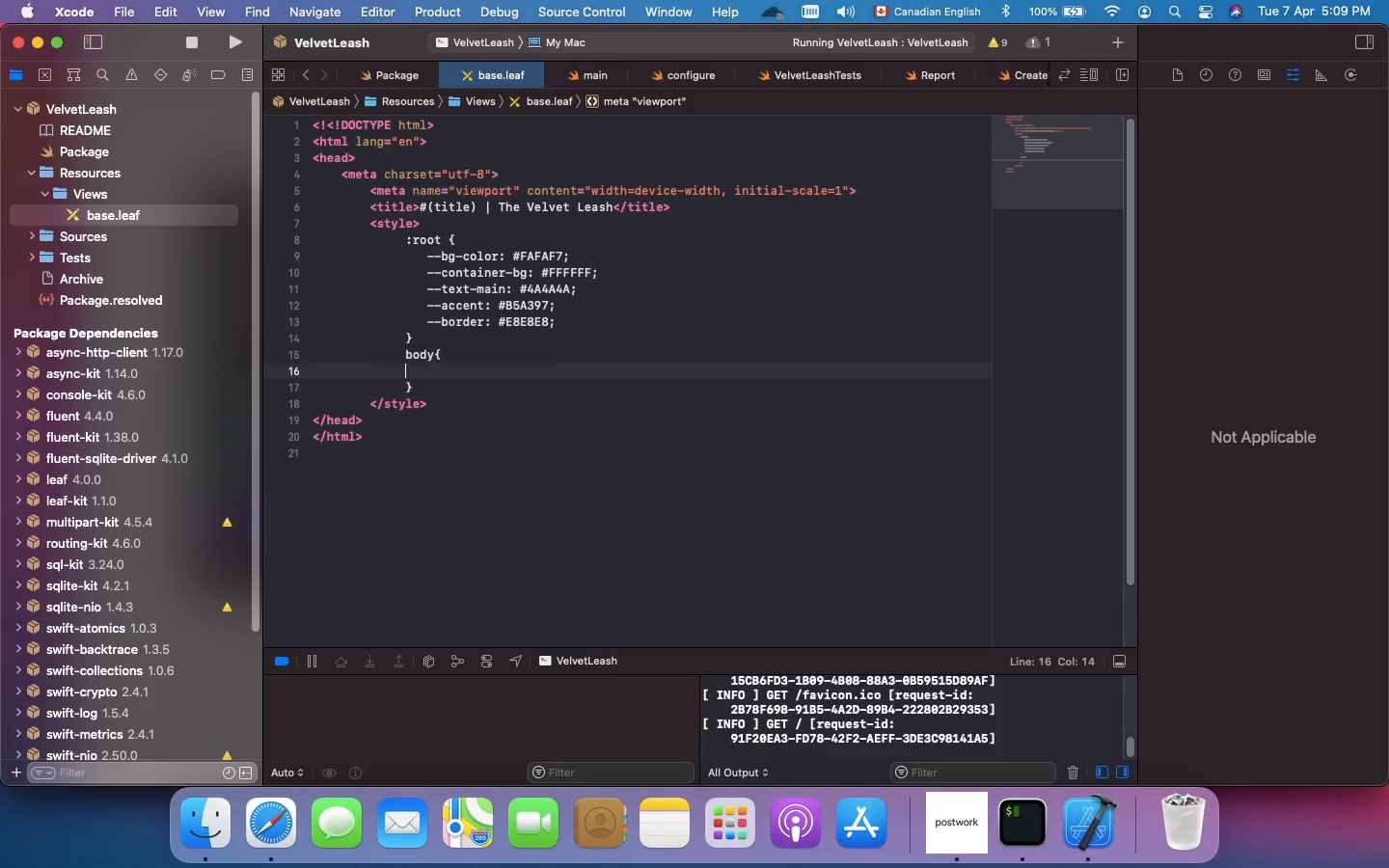 
key(Tab)
 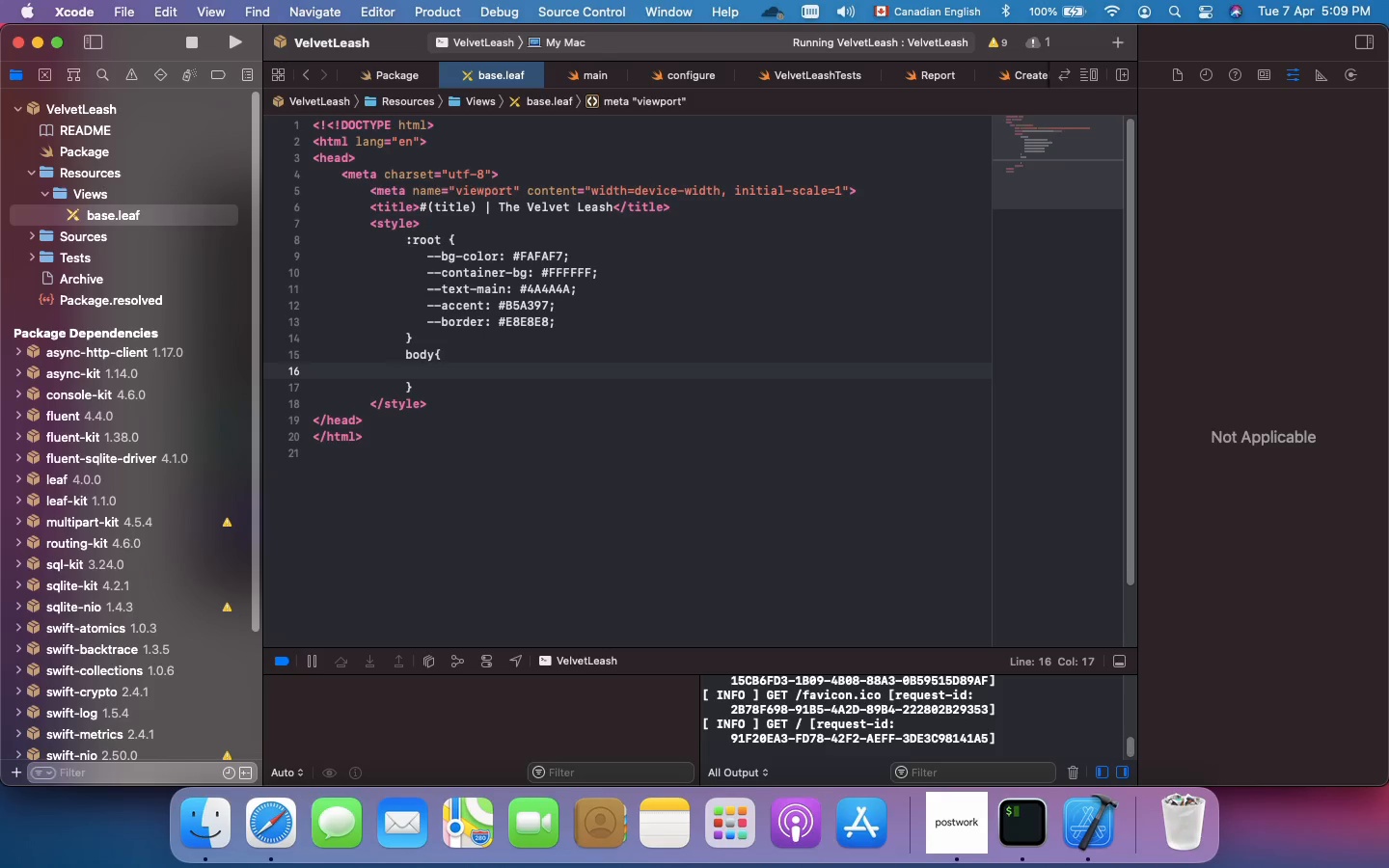 
wait(6.89)
 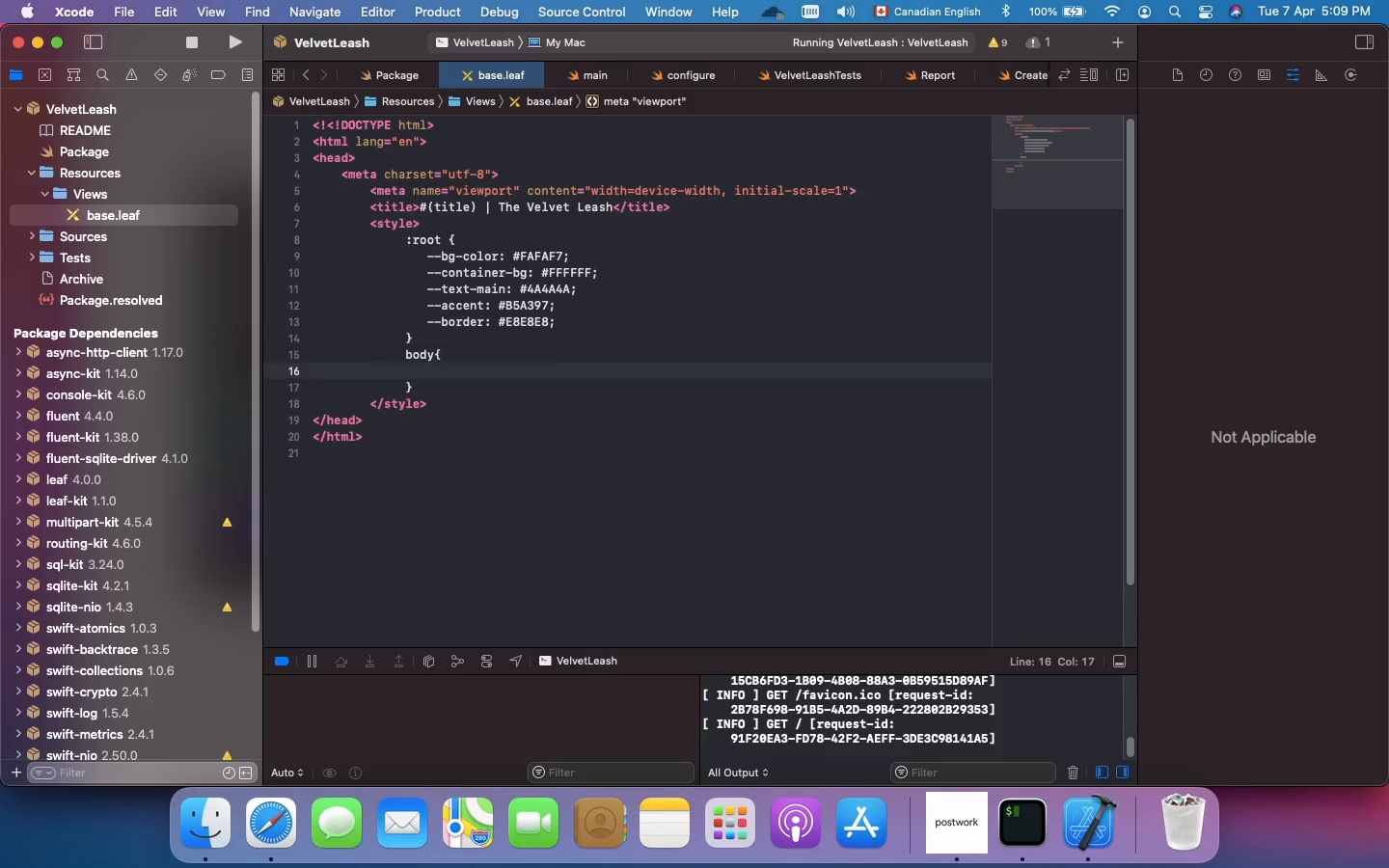 
type(font-family: 'Helvetica Neue)
 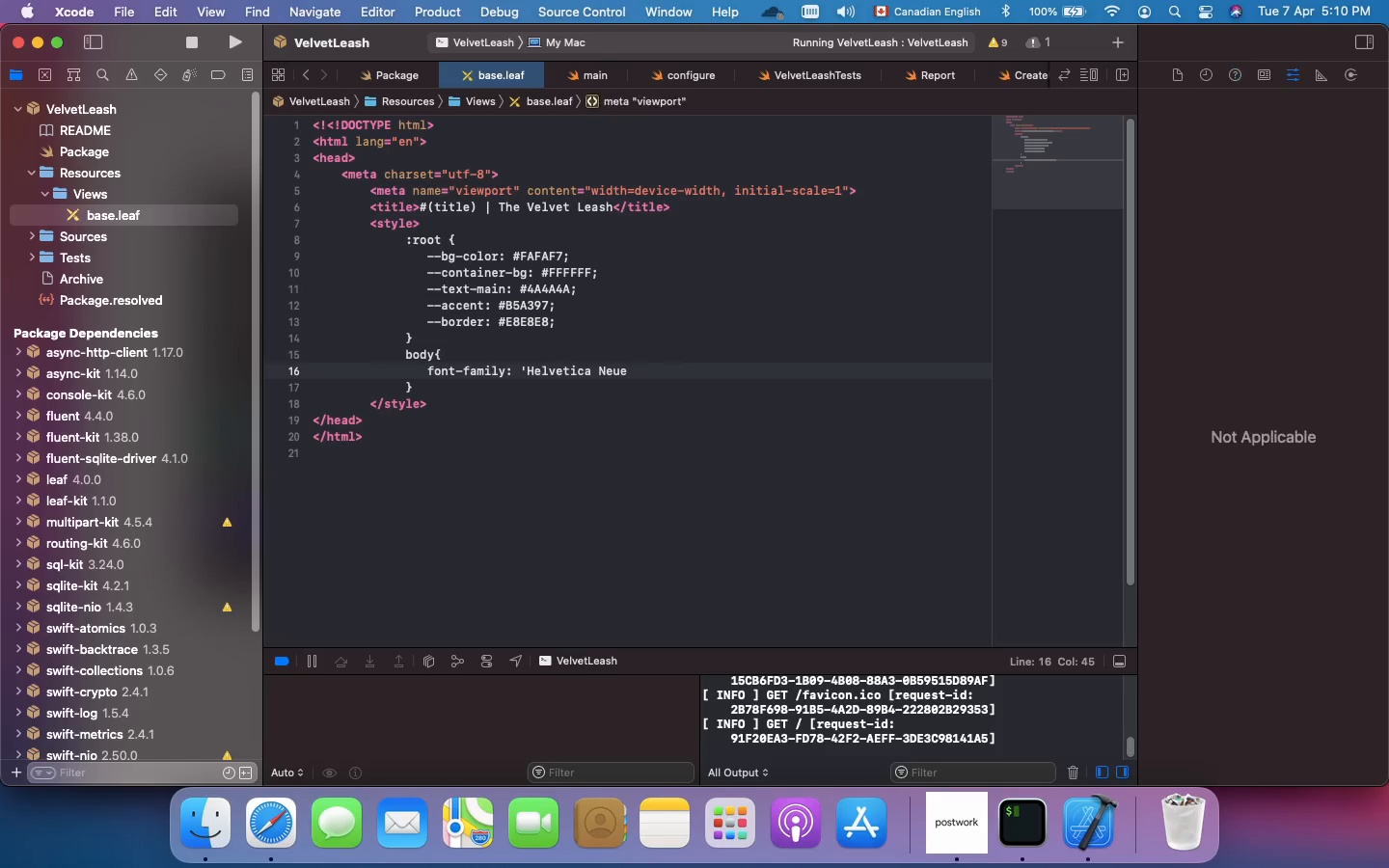 
type(', -apple-system, sans-serif;)
 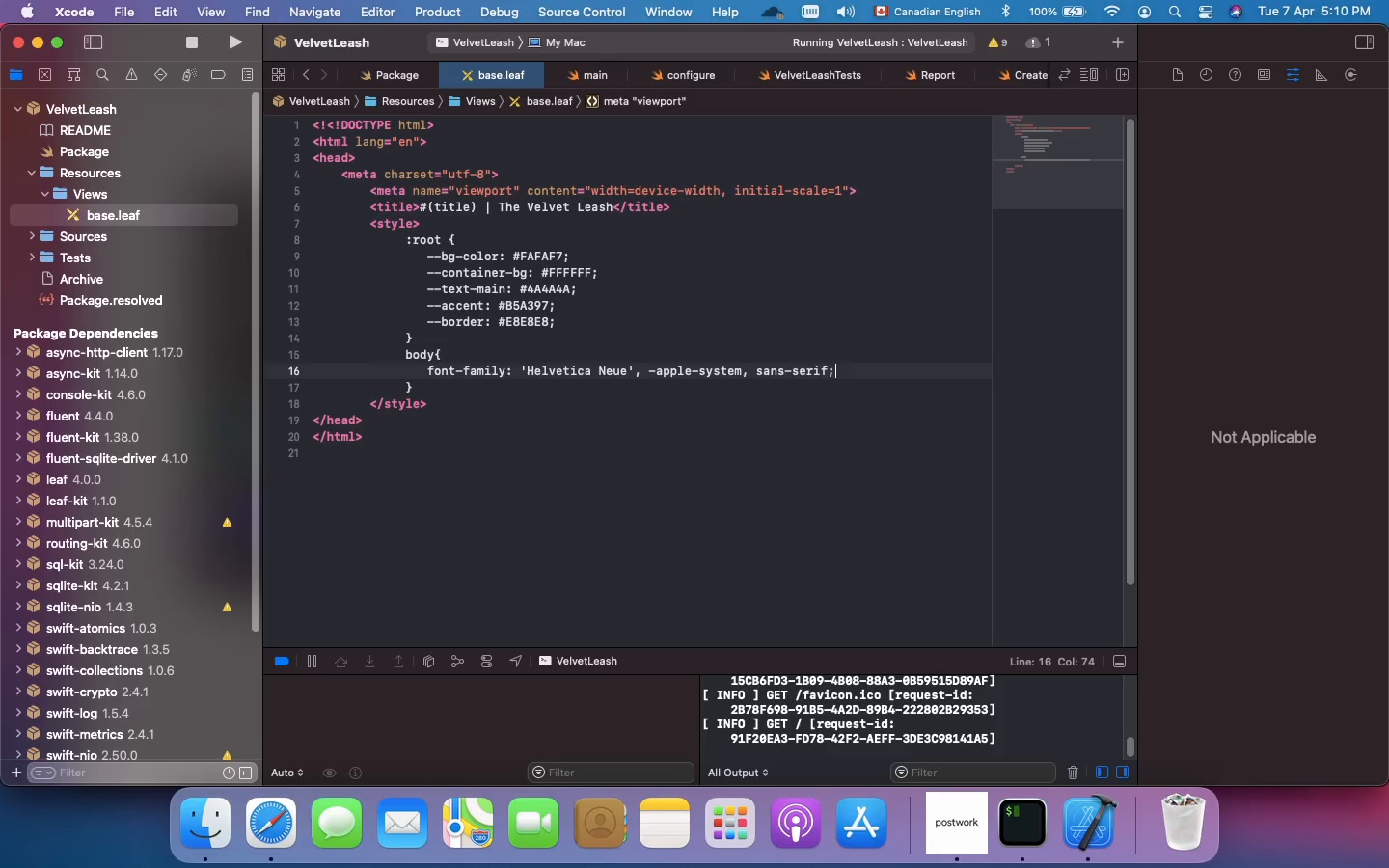 
key(Enter)
 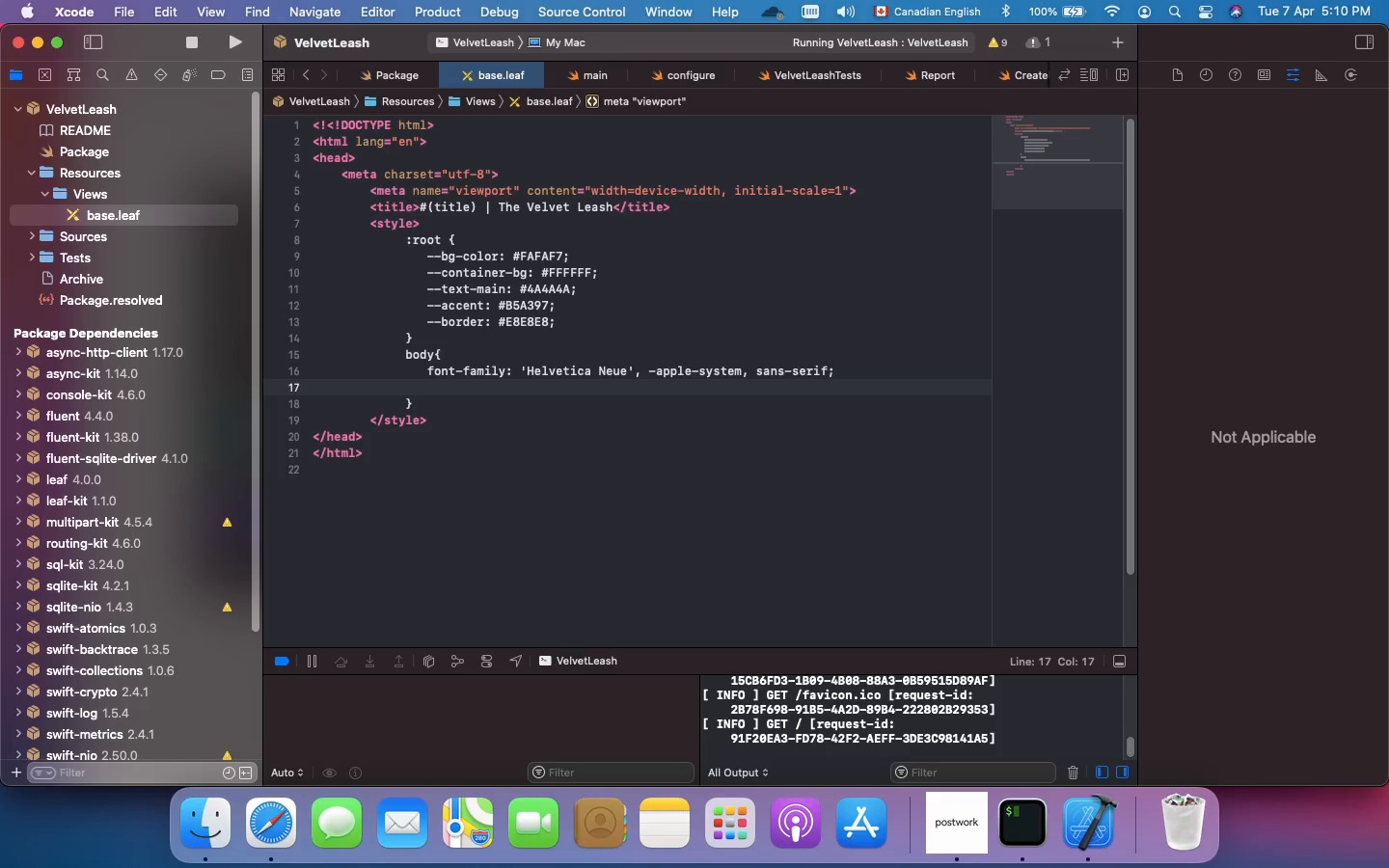 
type(background-color: var(--bg-color)
 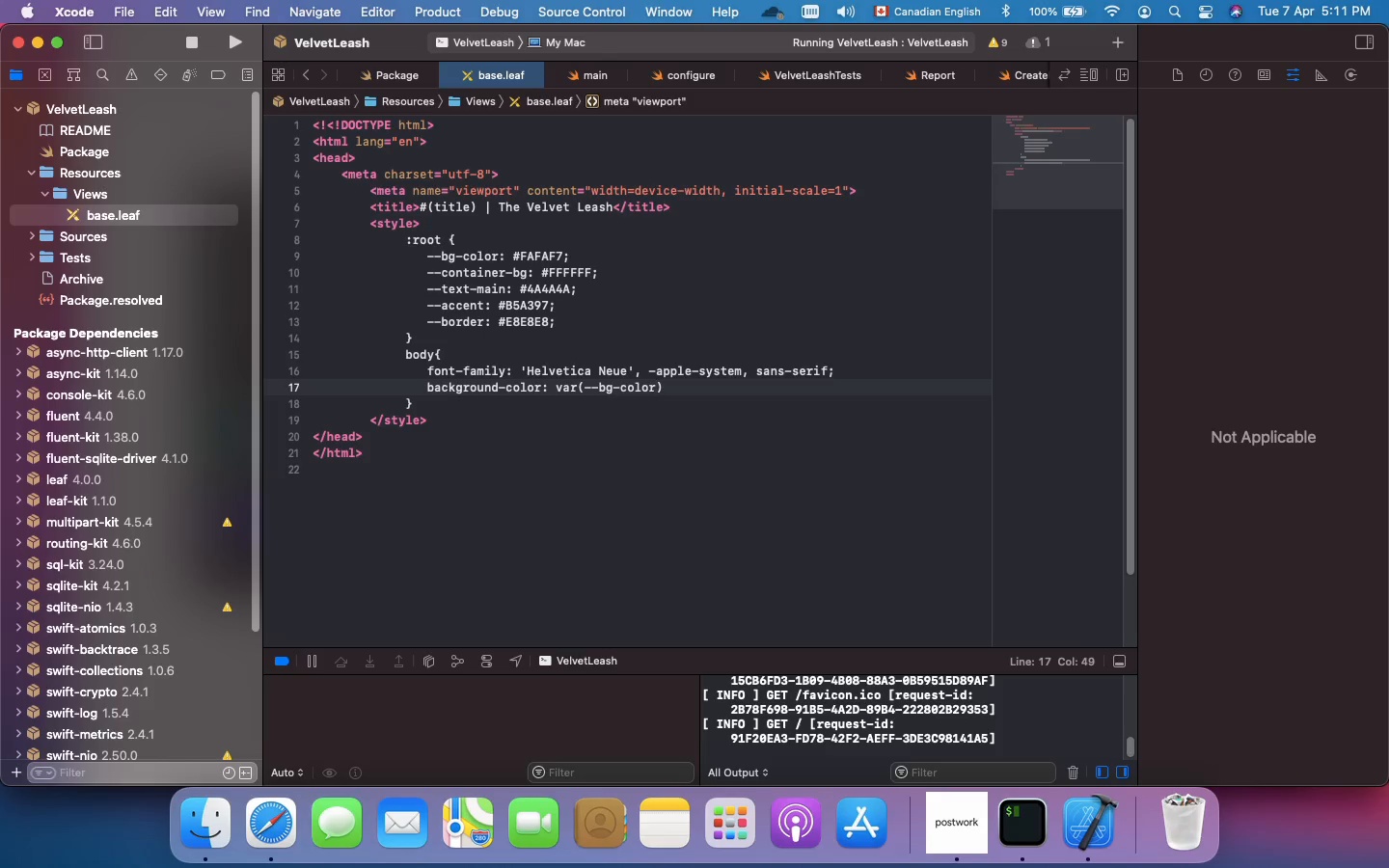 
key(ArrowRight)
 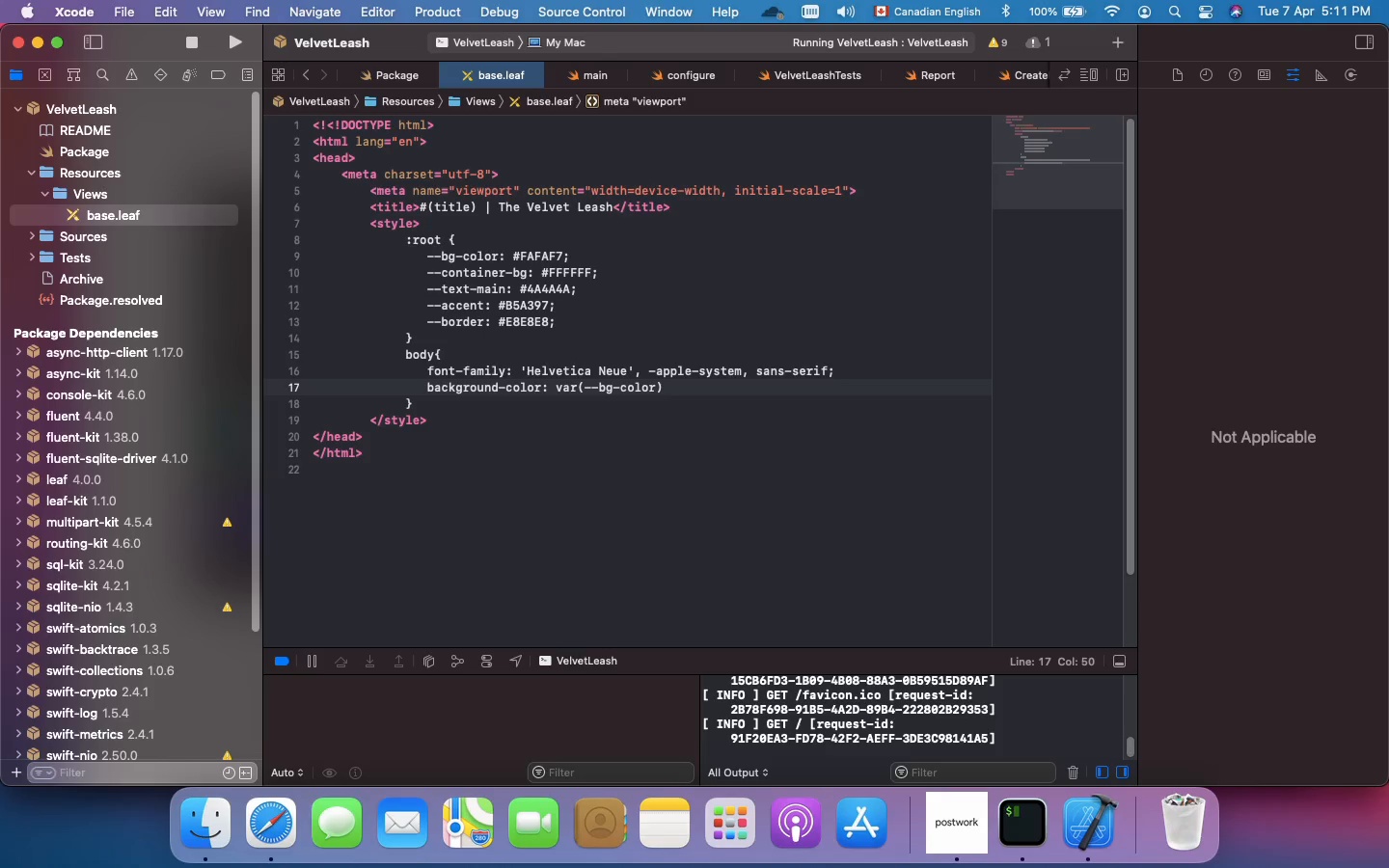 
key(Semicolon)
 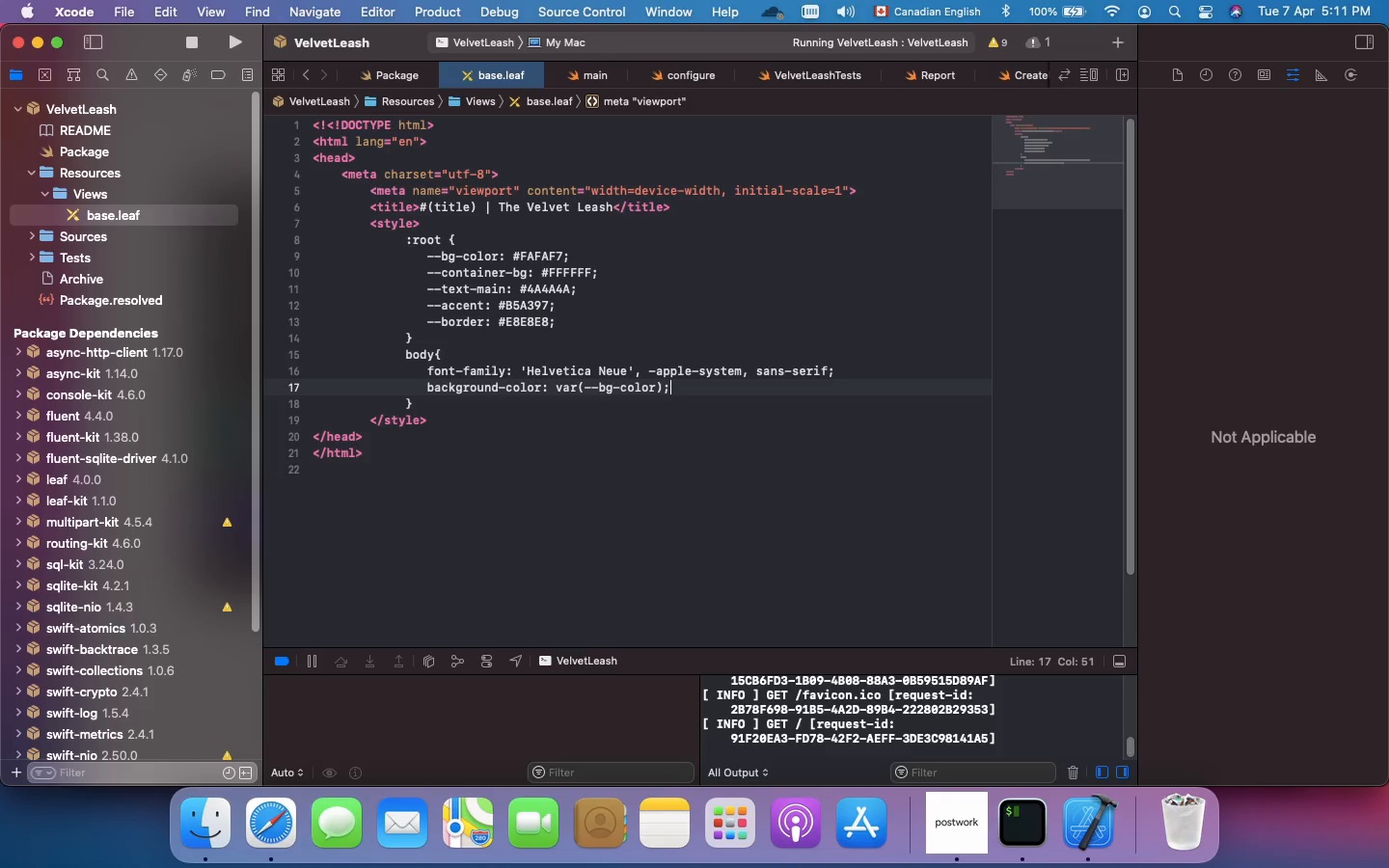 
key(Enter)
 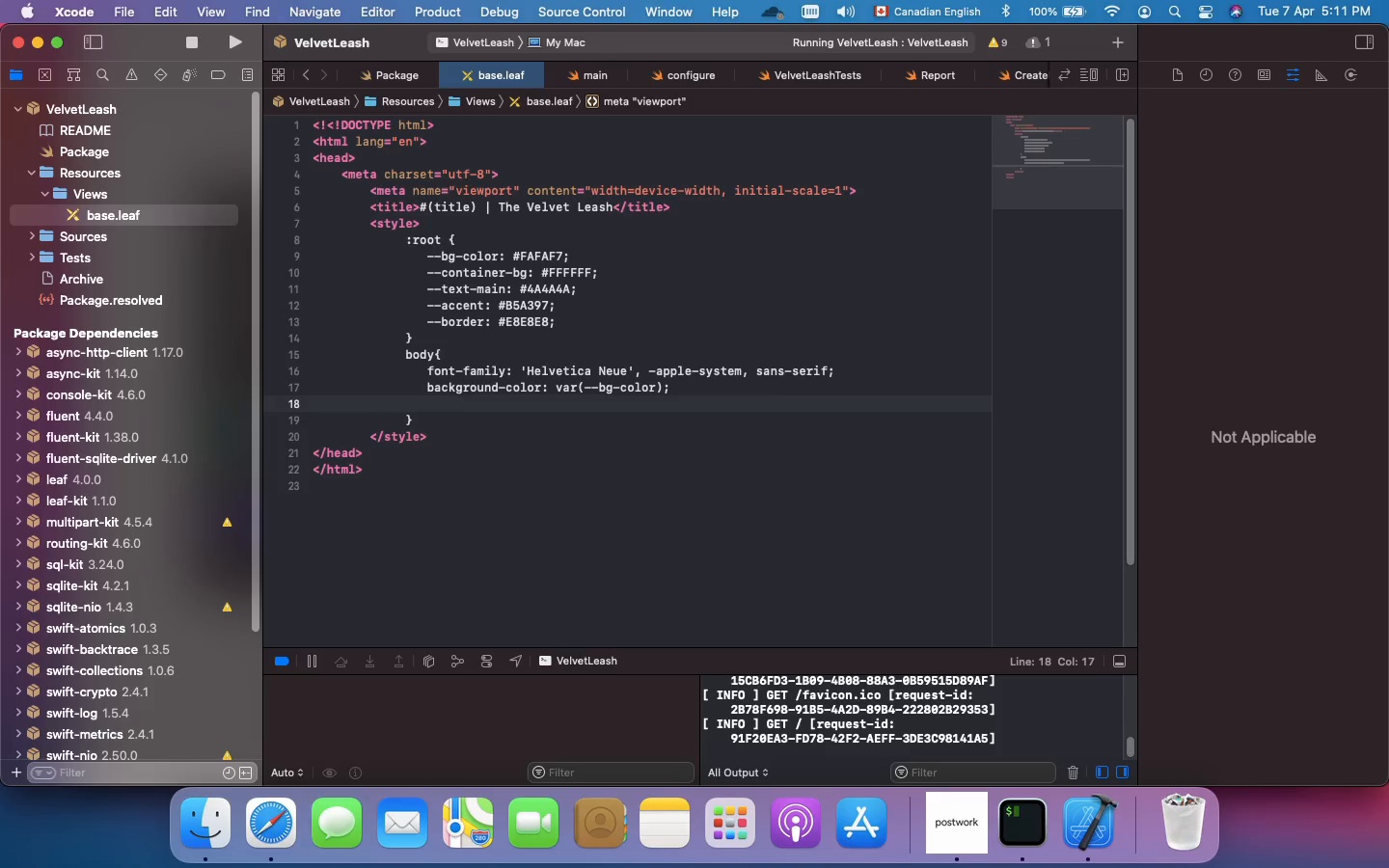 
type(color: var(--text-main)
 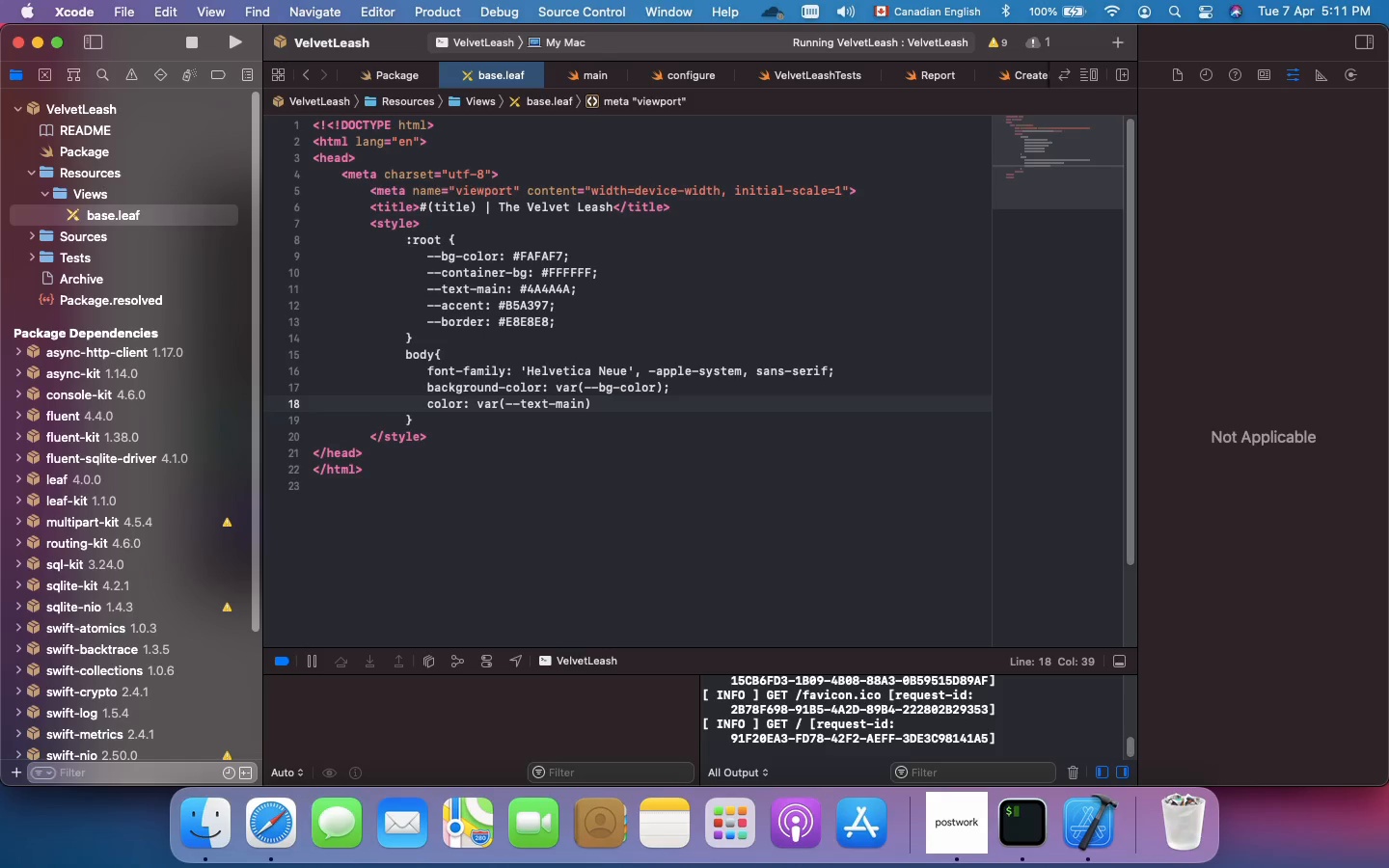 
key(ArrowRight)
 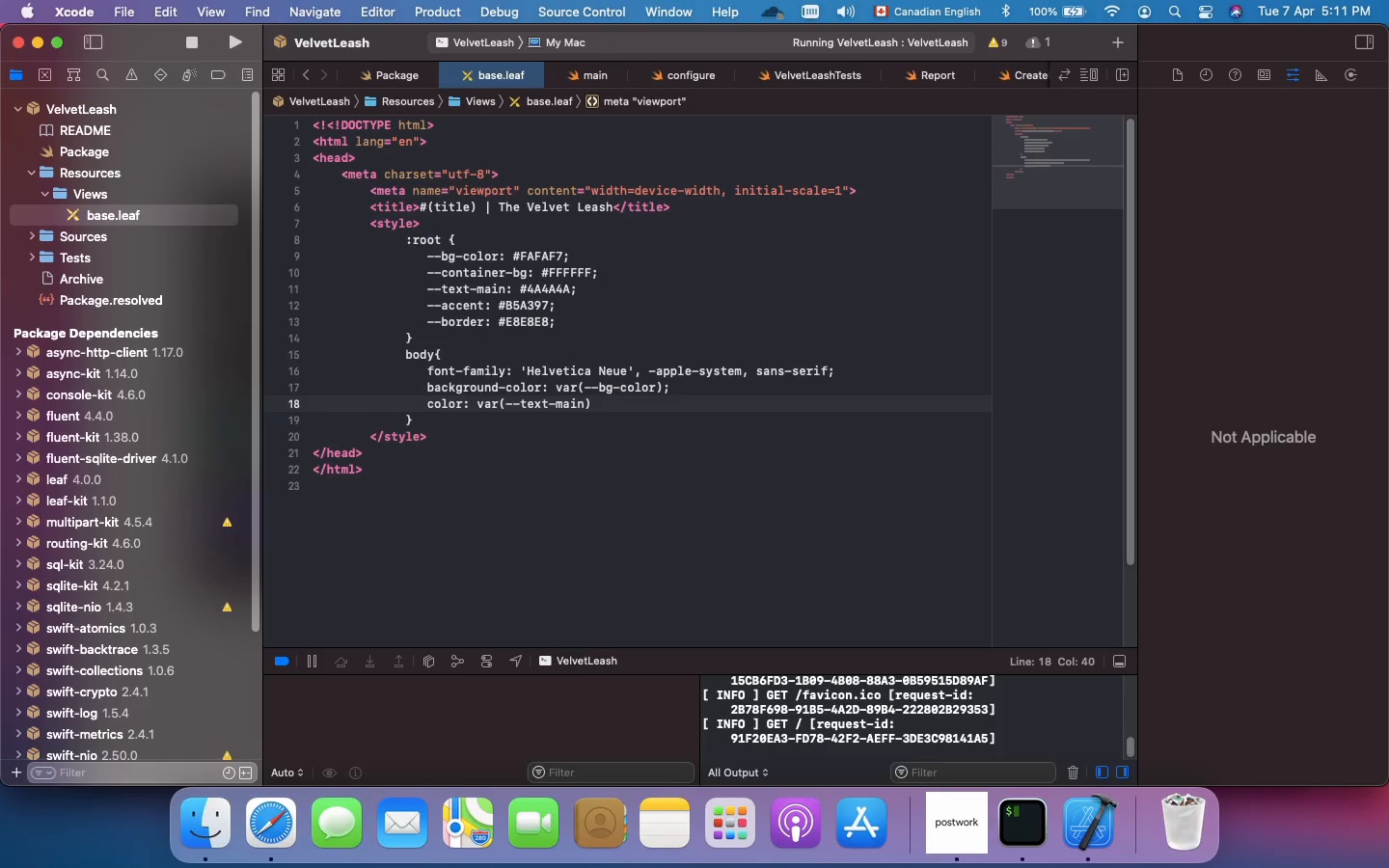 
key(Semicolon)
 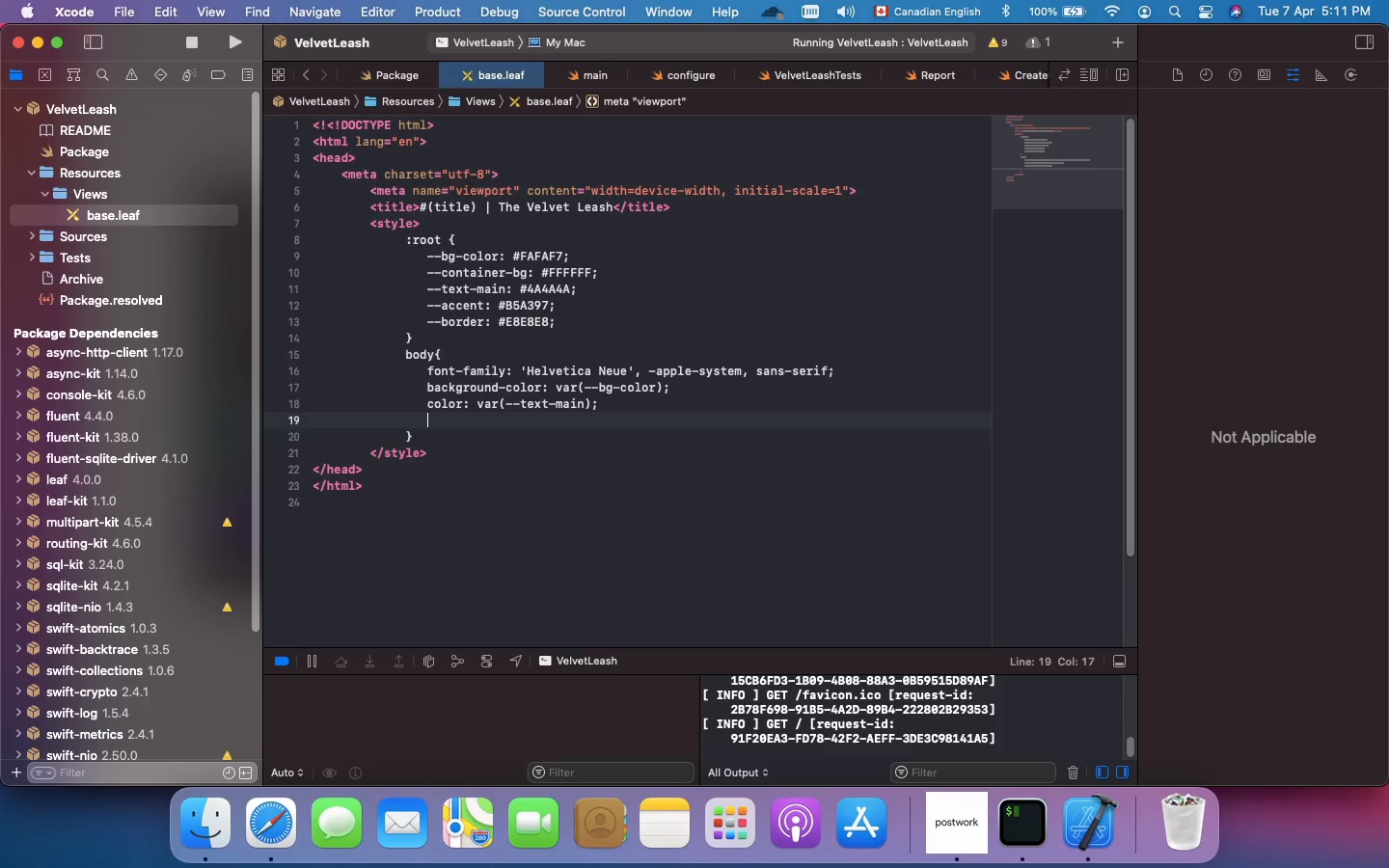 
key(Enter)
 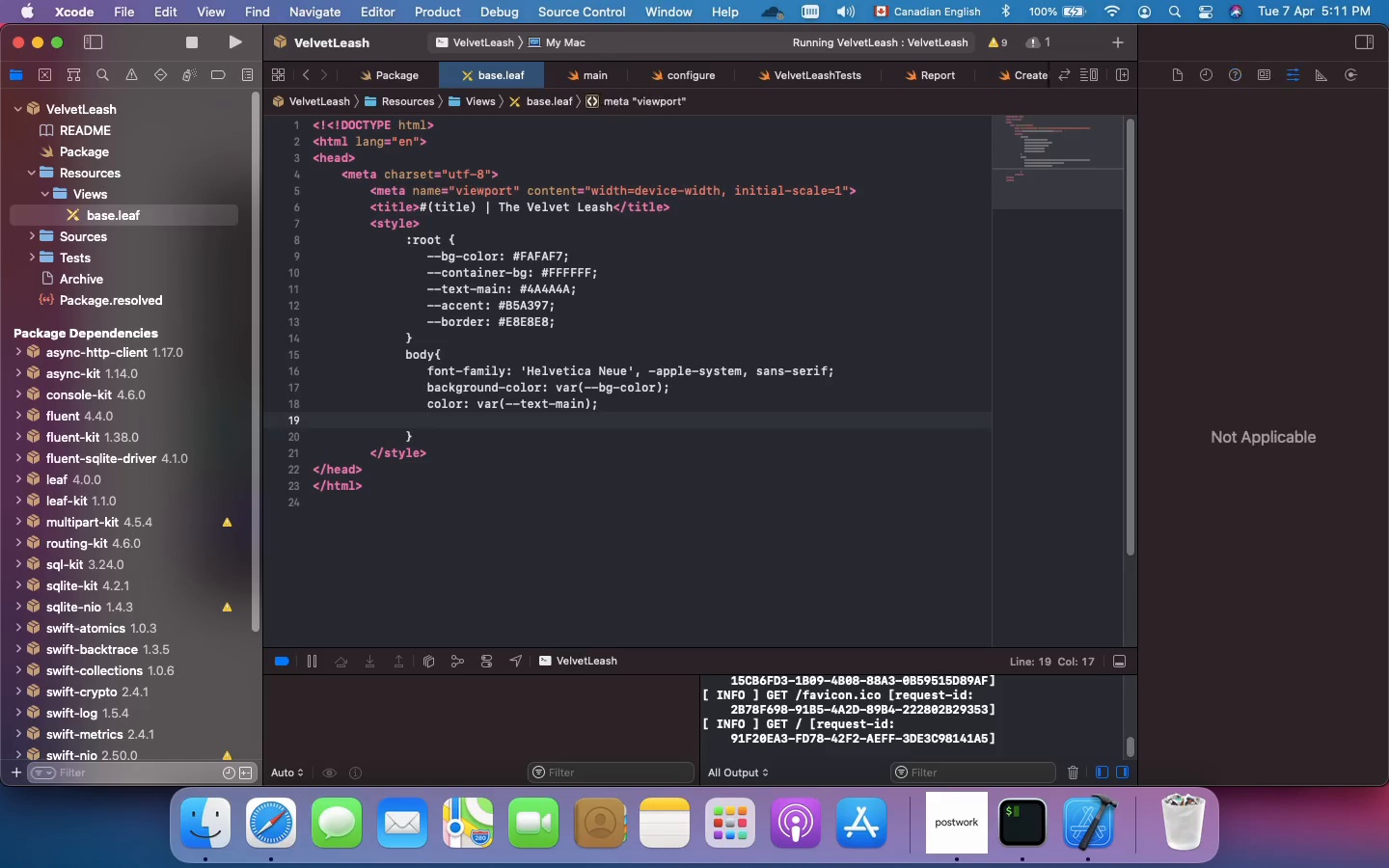 
type(margin: 0;)
 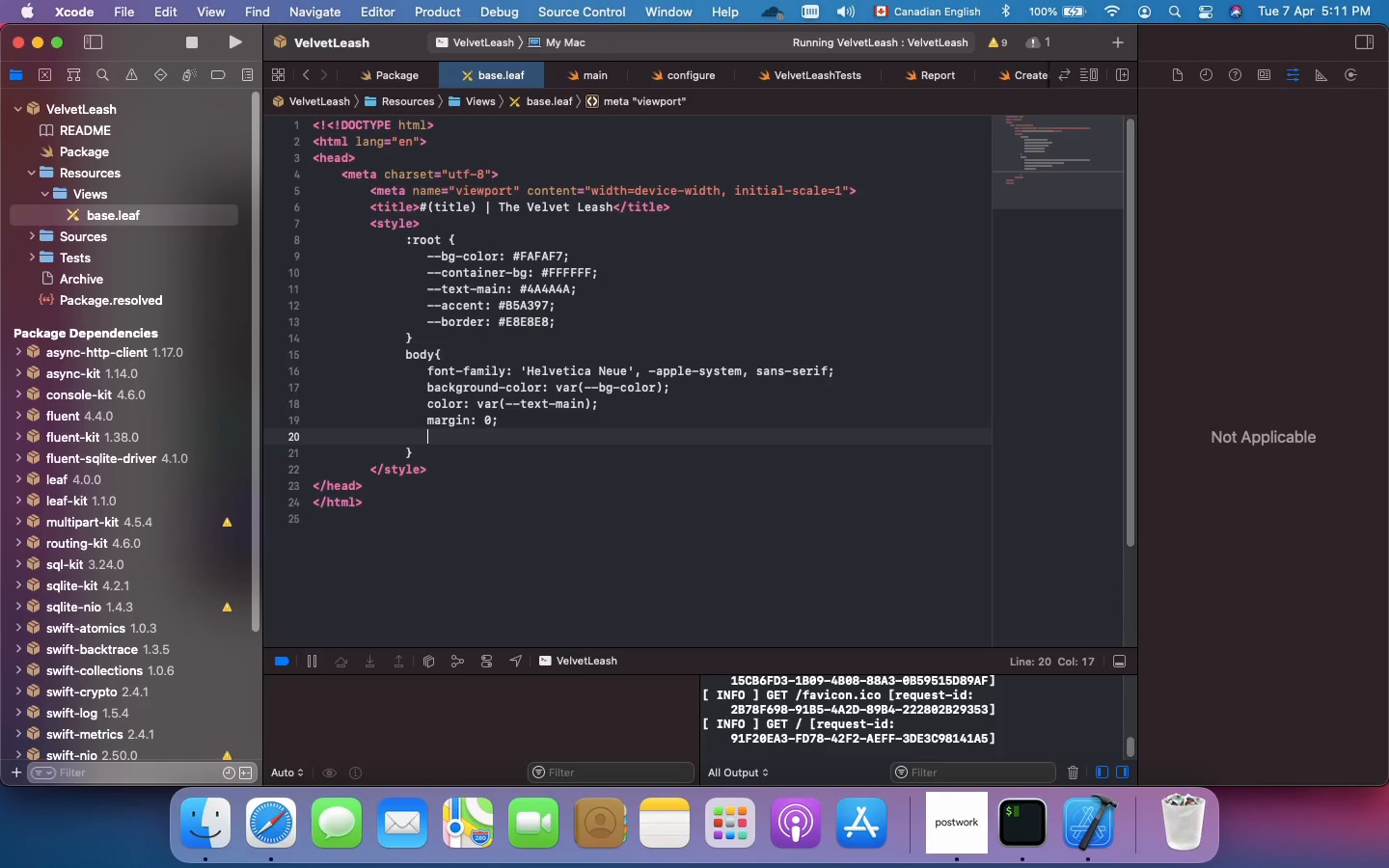 
 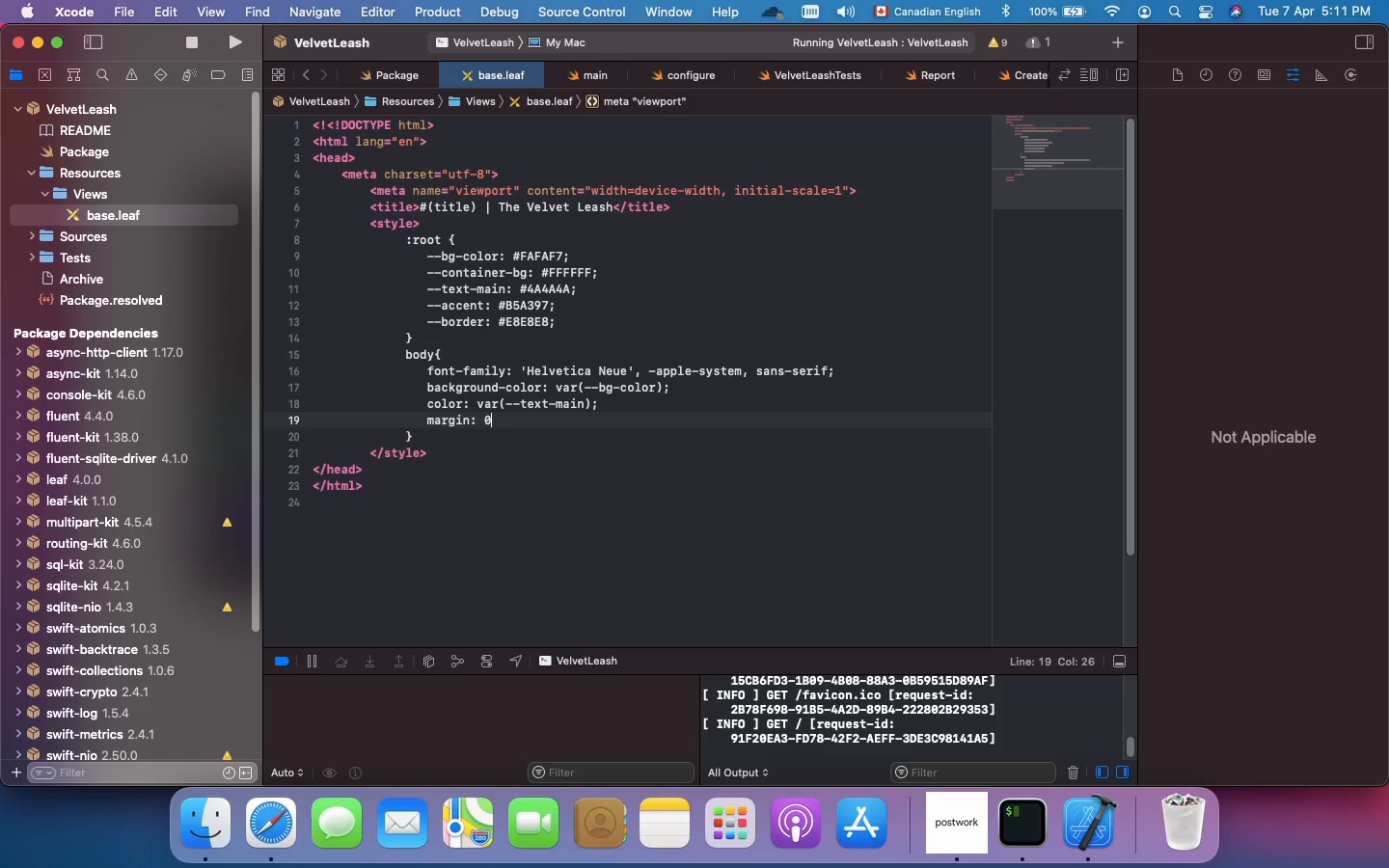 
key(Enter)
 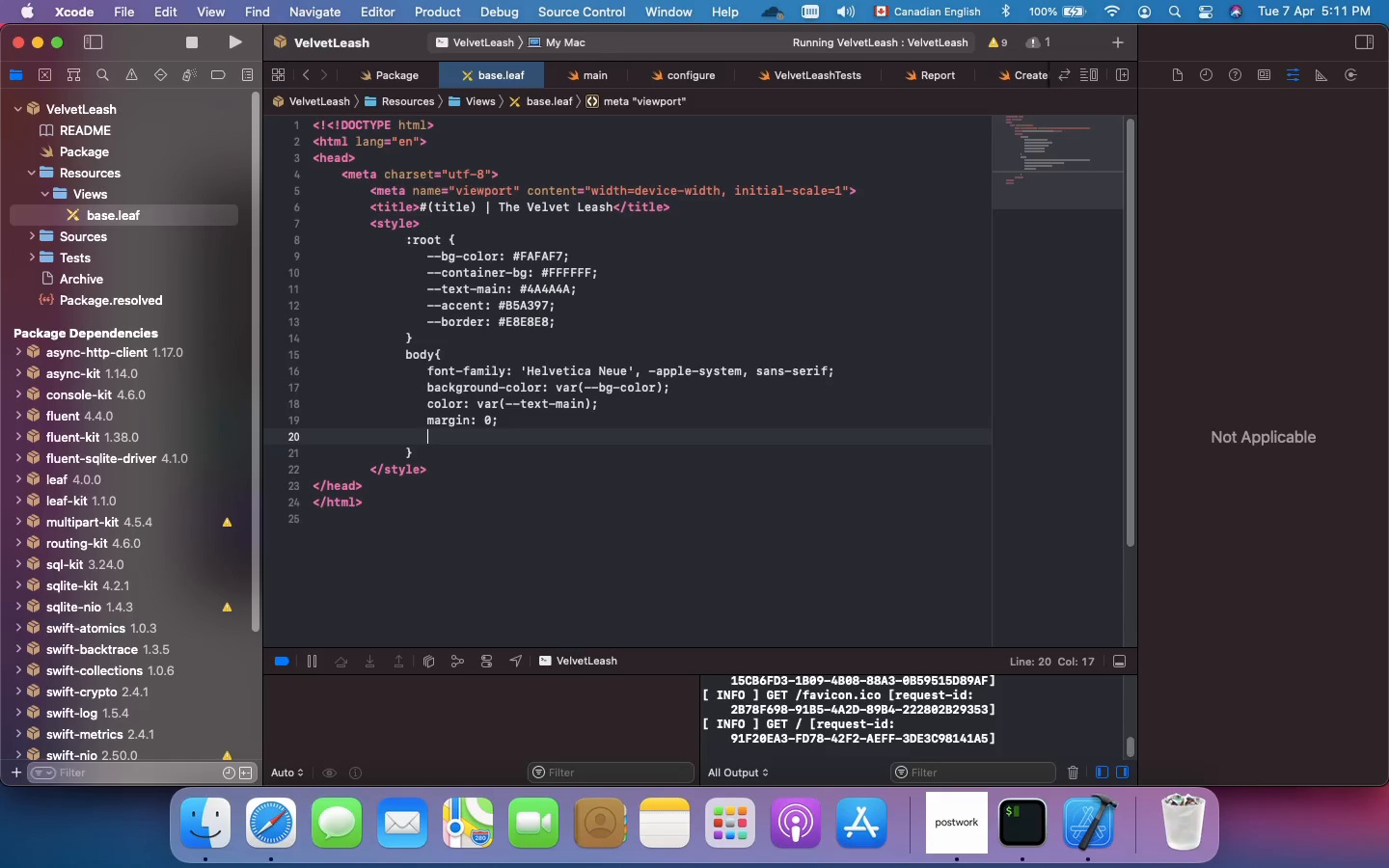 
type(padding: 20px;)
 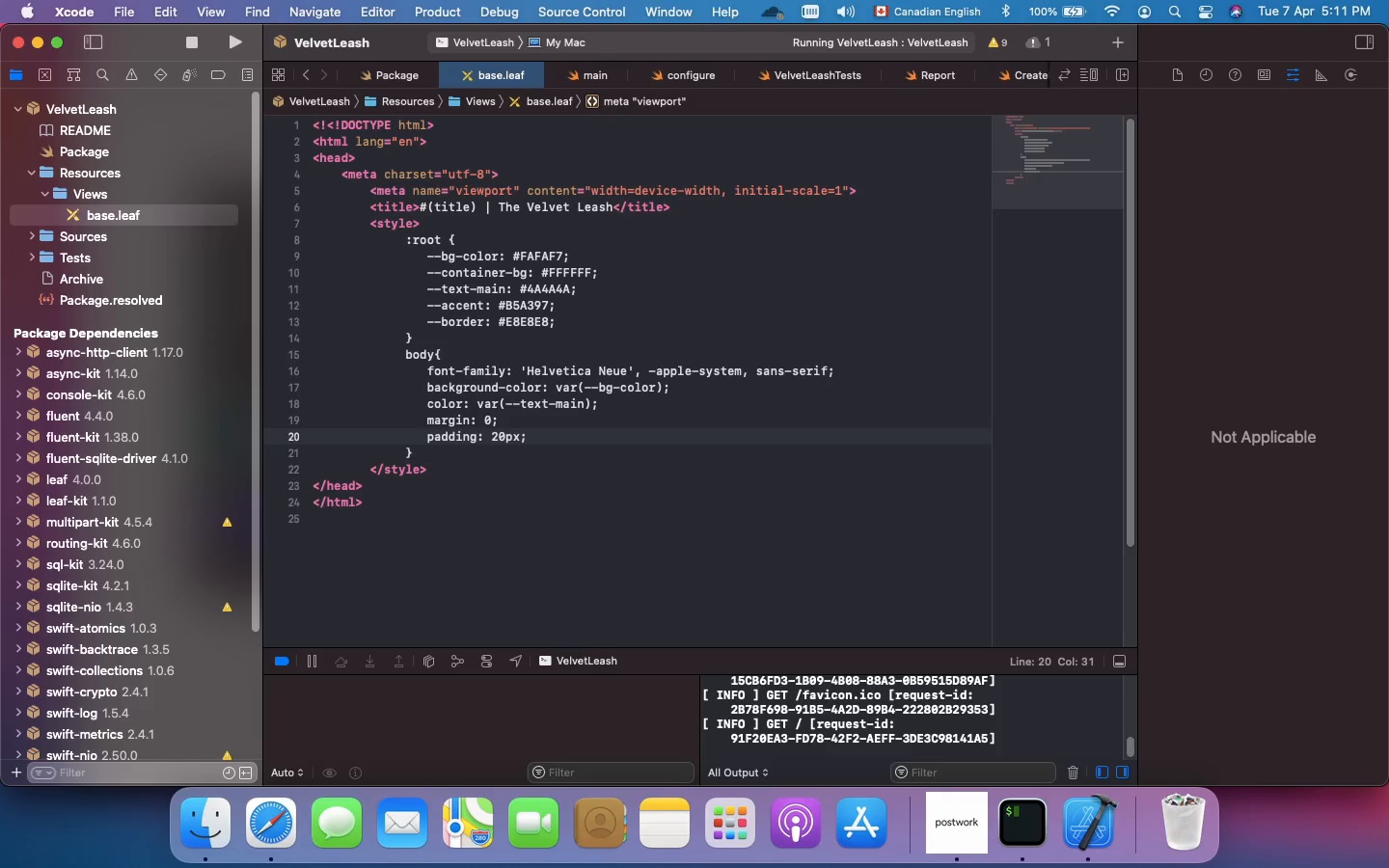 
key(Enter)
 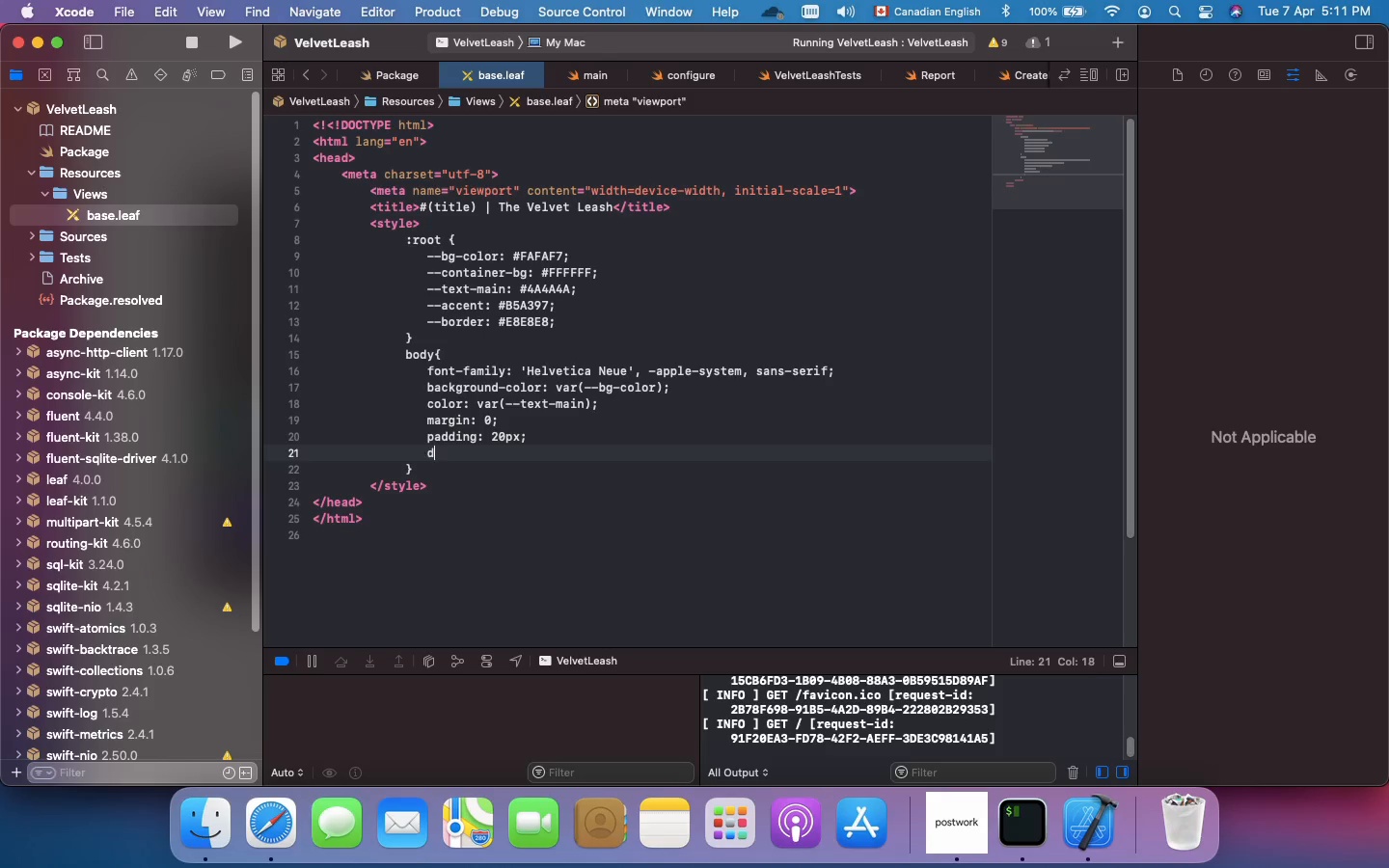 
type(display: flex;)
 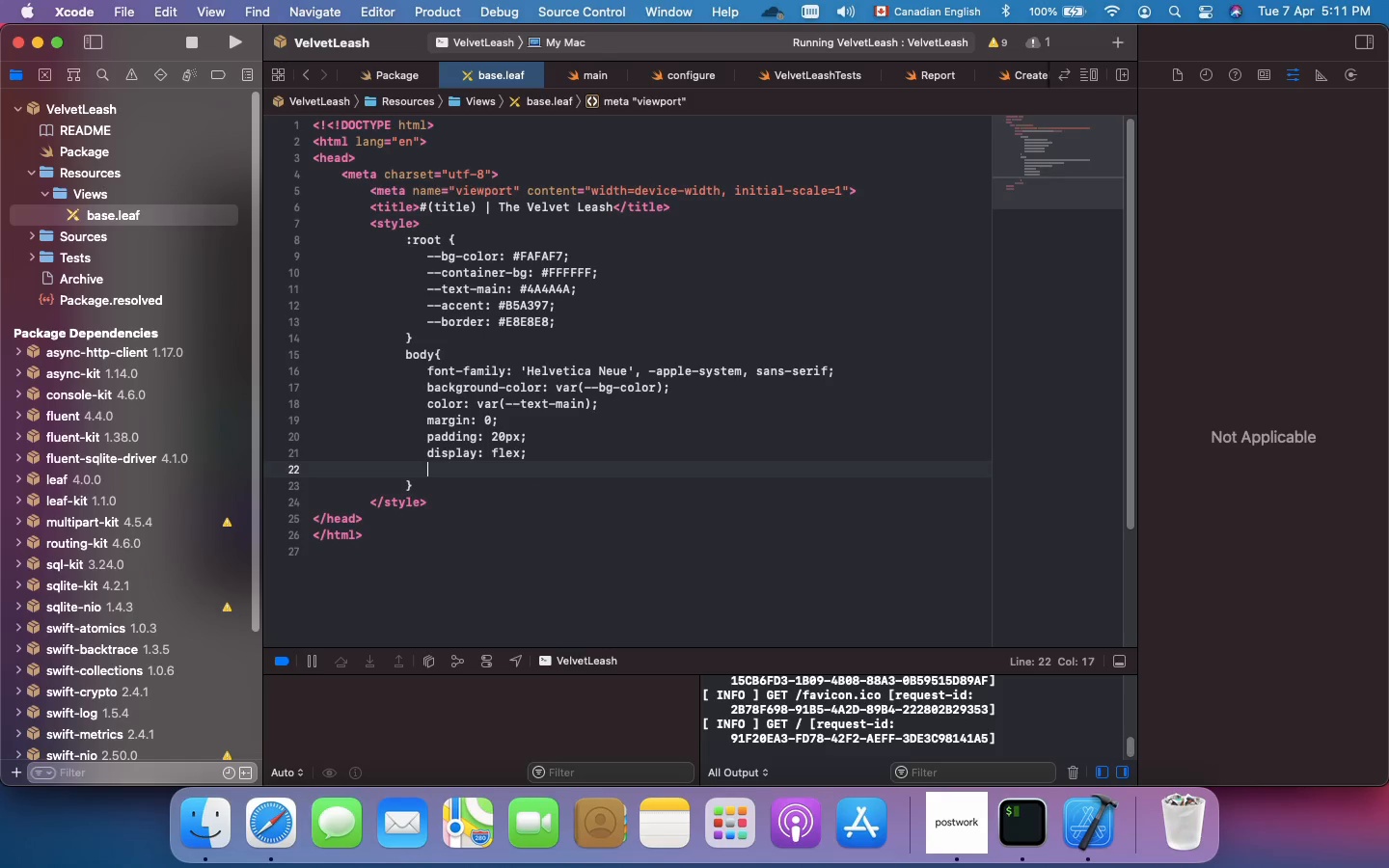 
 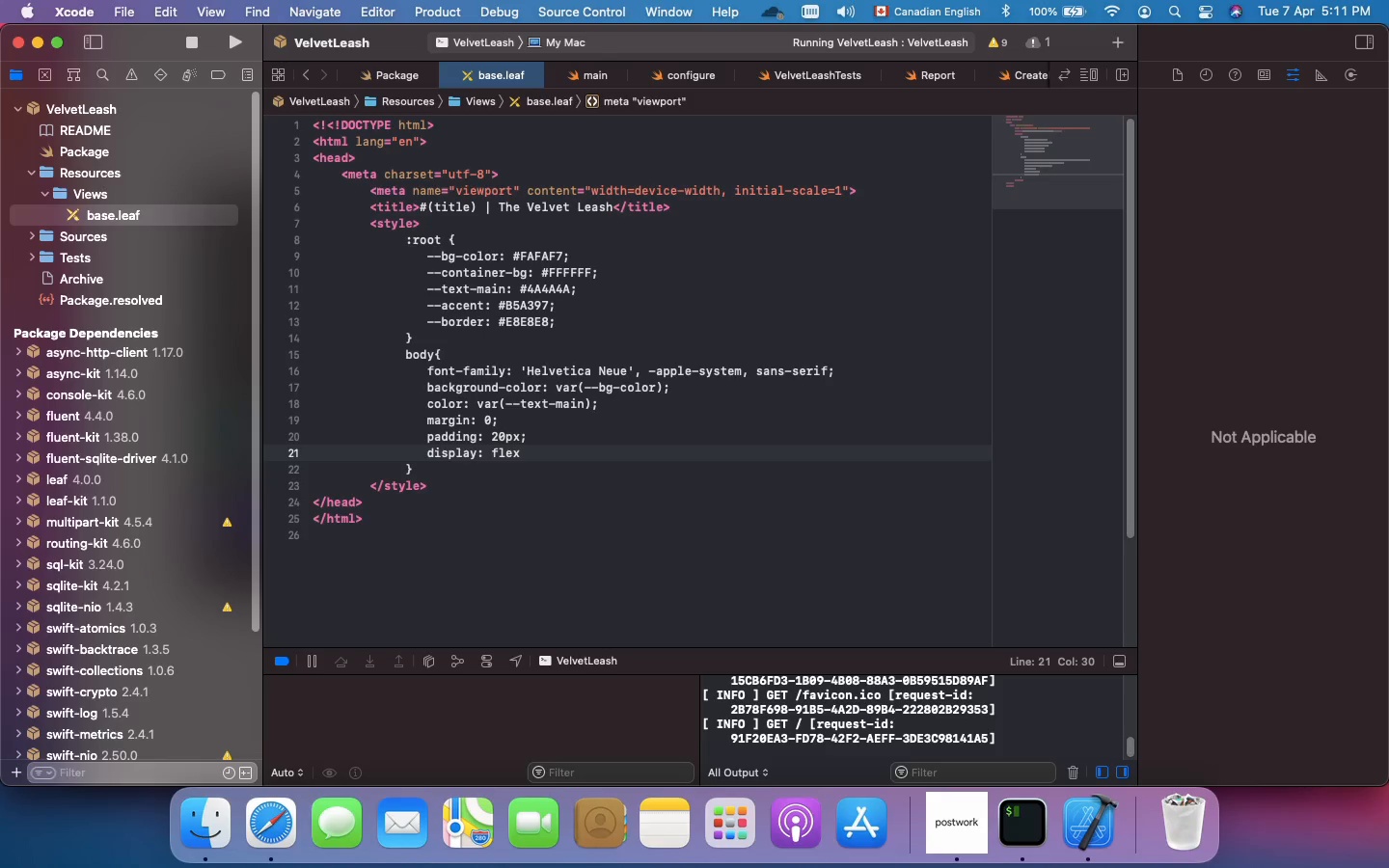 
key(Enter)
 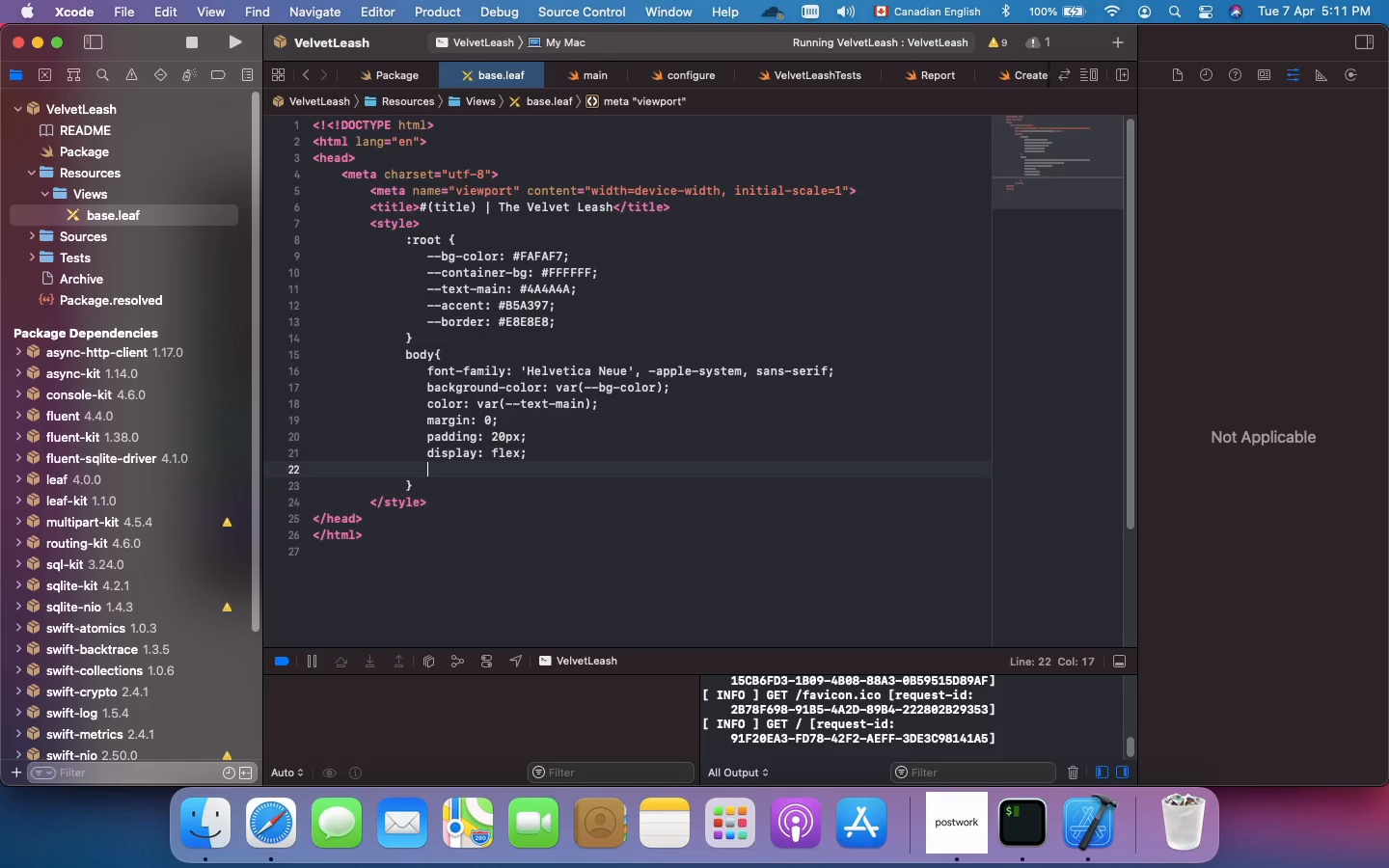 
type(justify-content: center;)
 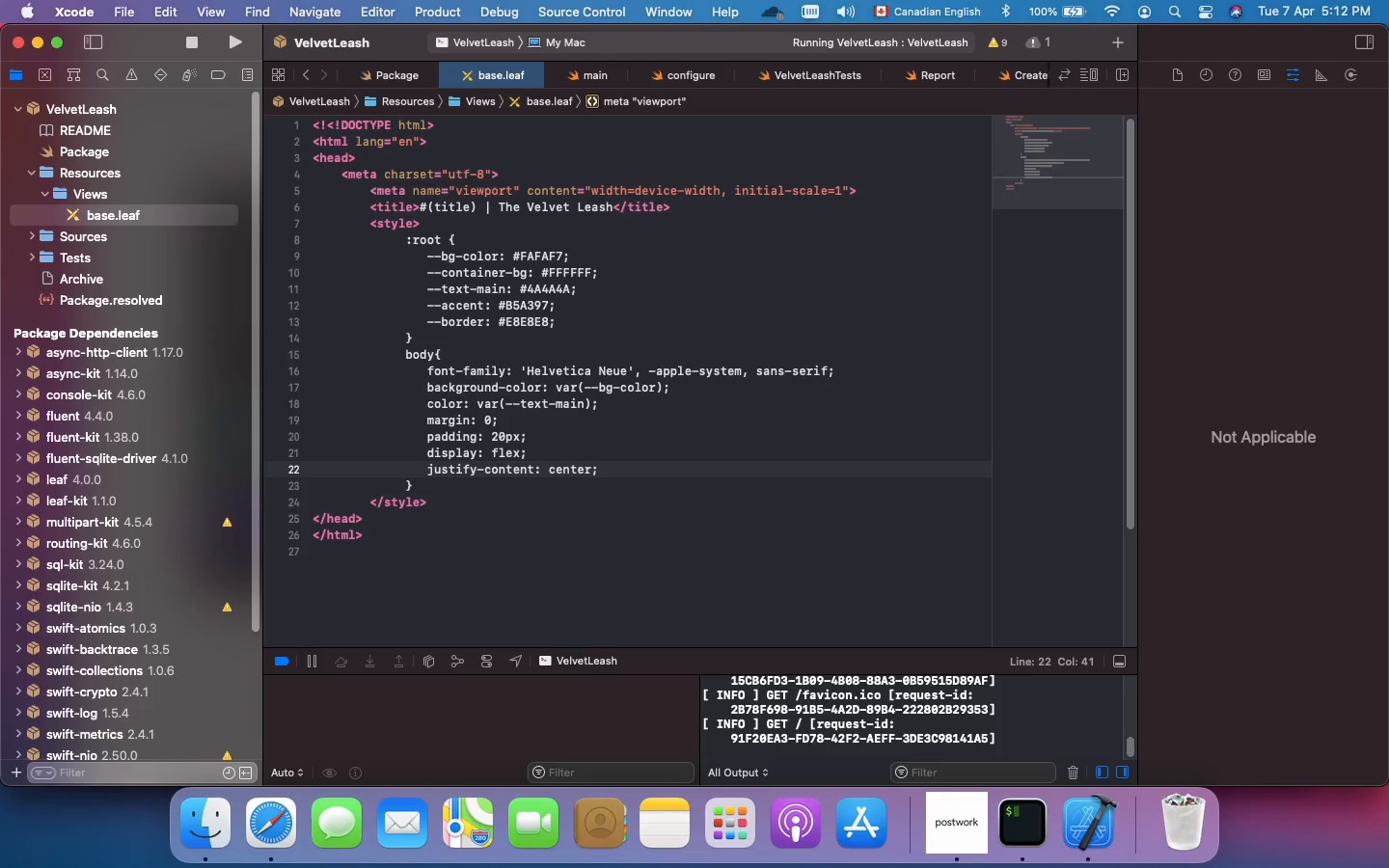 
key(ArrowDown)
 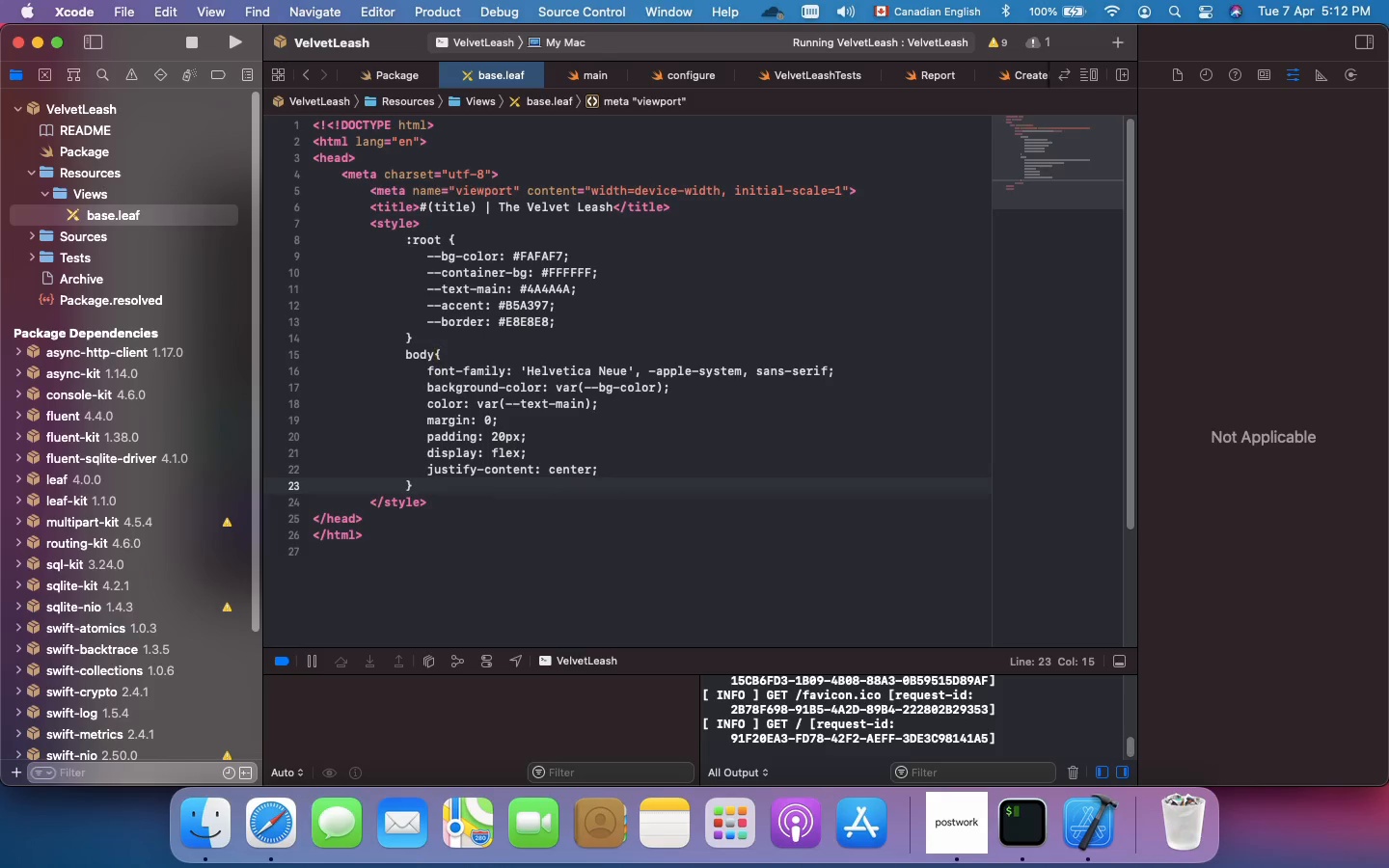 
key(Enter)
 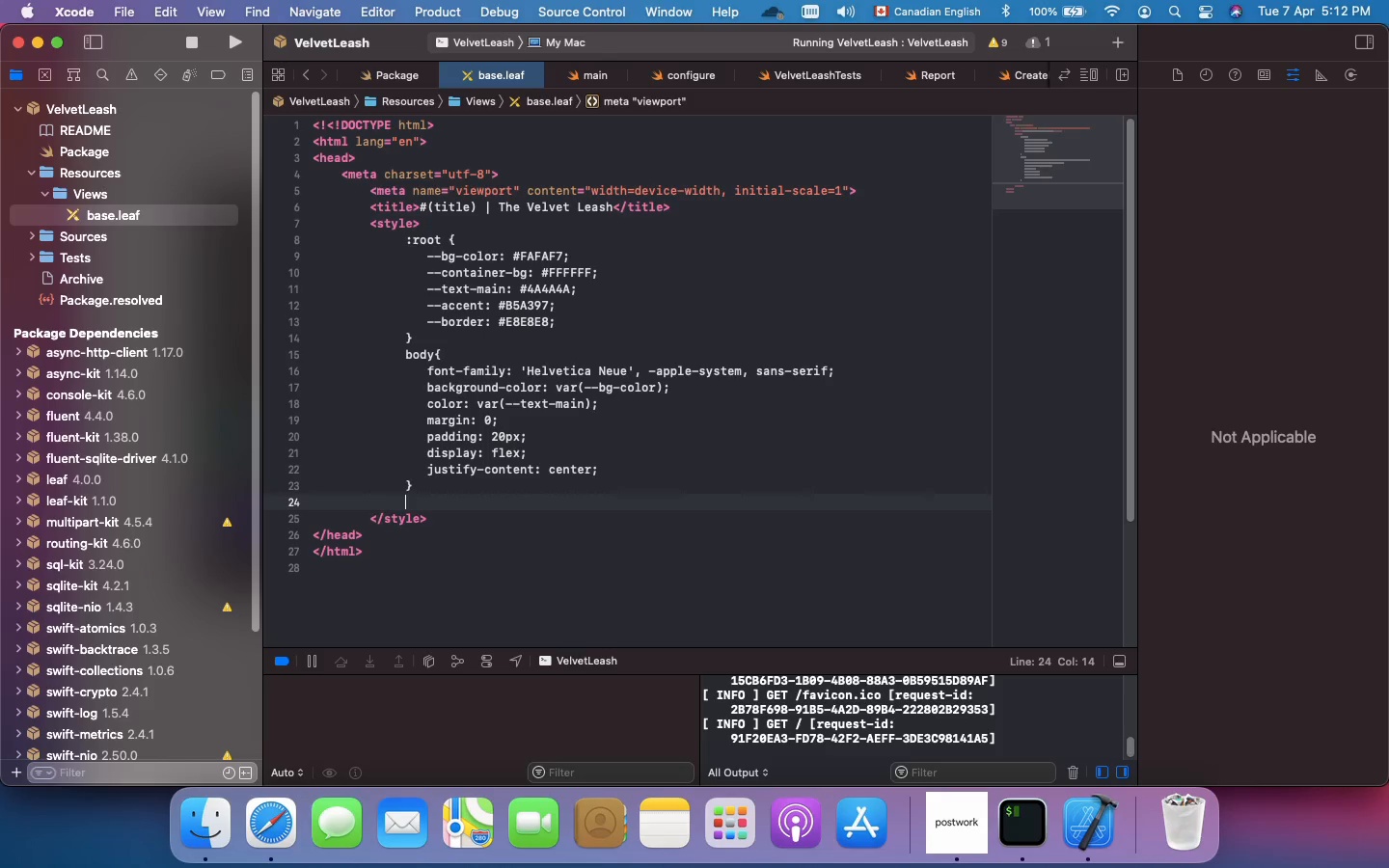 
type(.container{)
 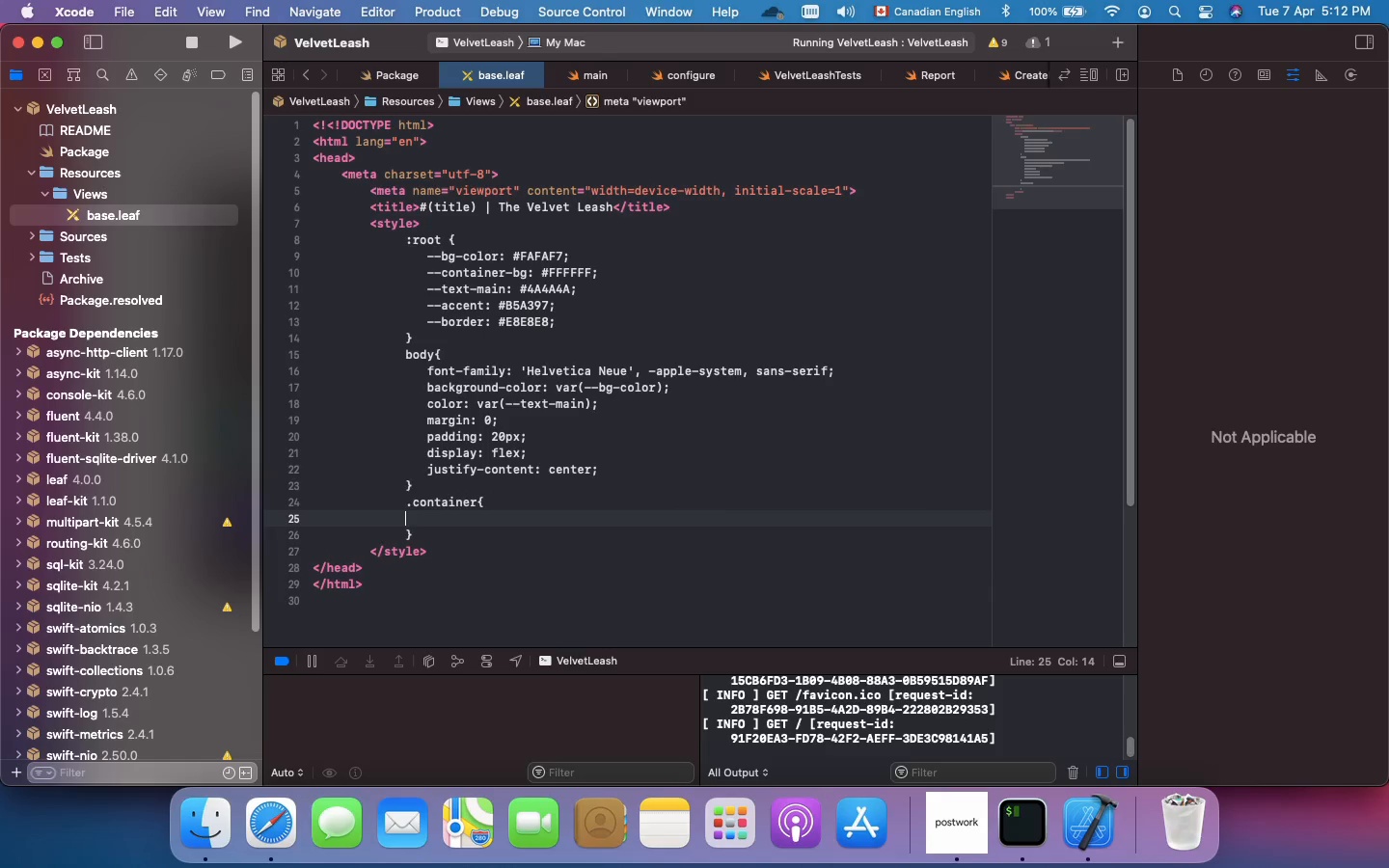 
 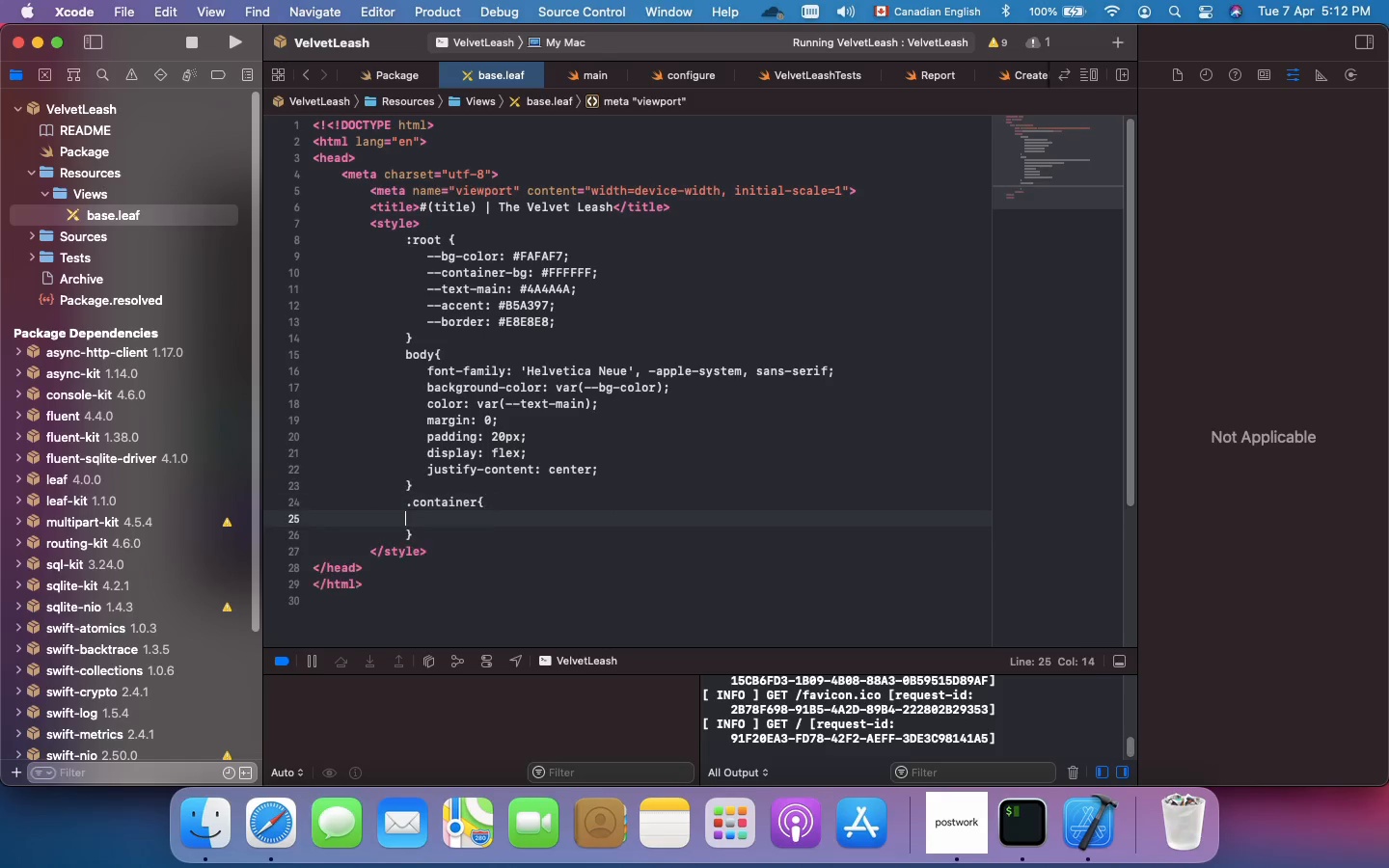 
key(Enter)
 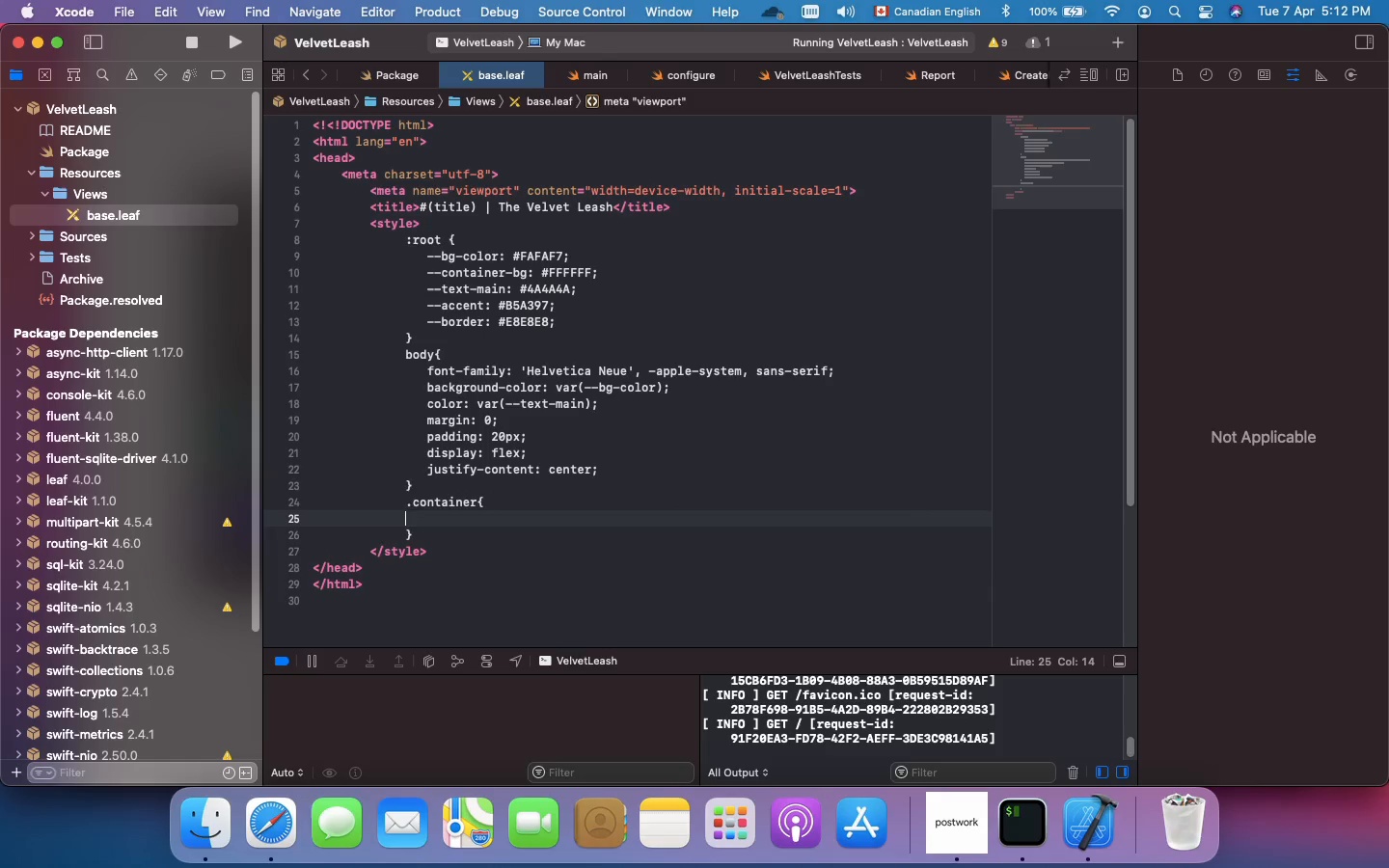 
key(Tab)
 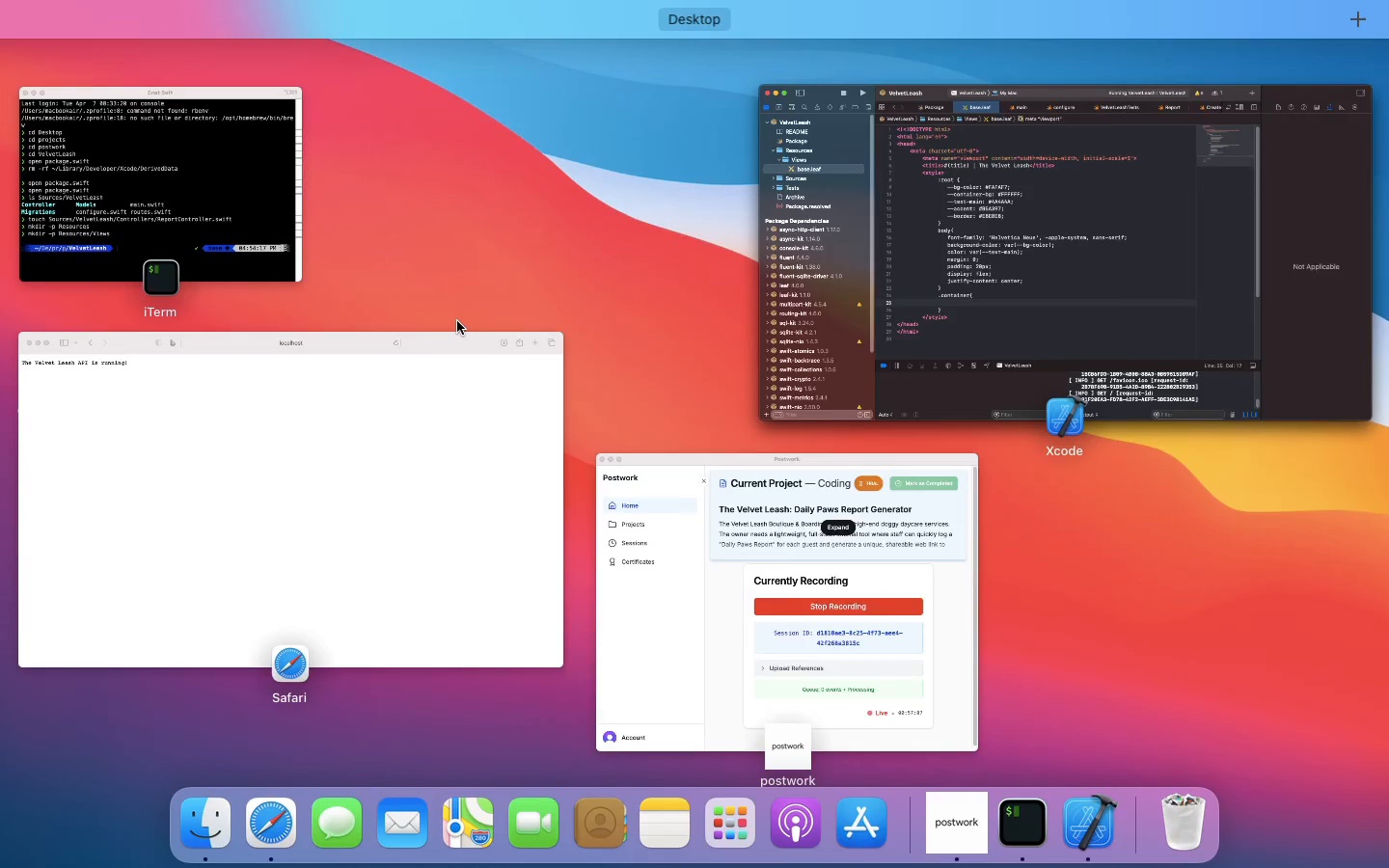 
wait(32.7)
 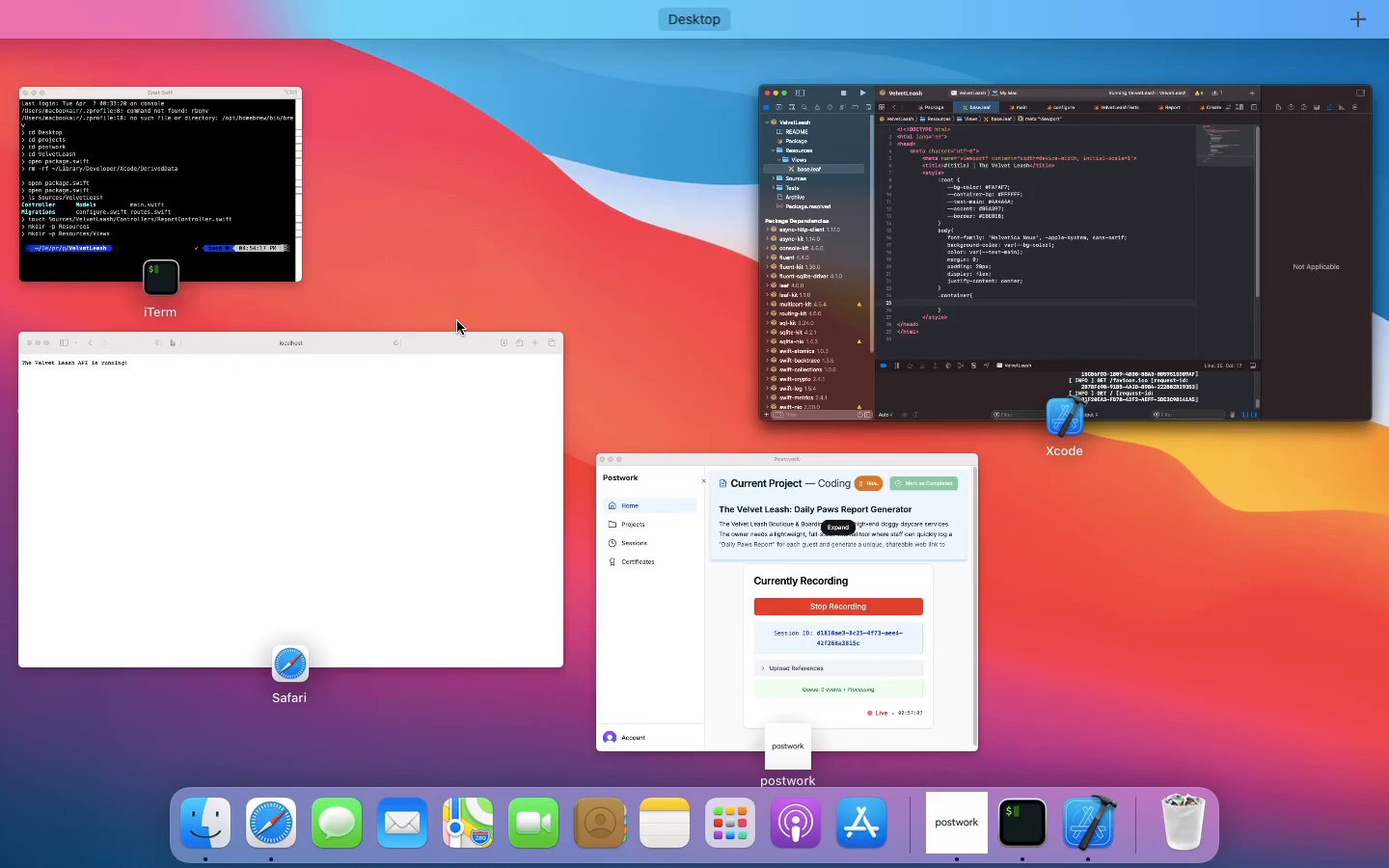 
left_click([931, 49])
 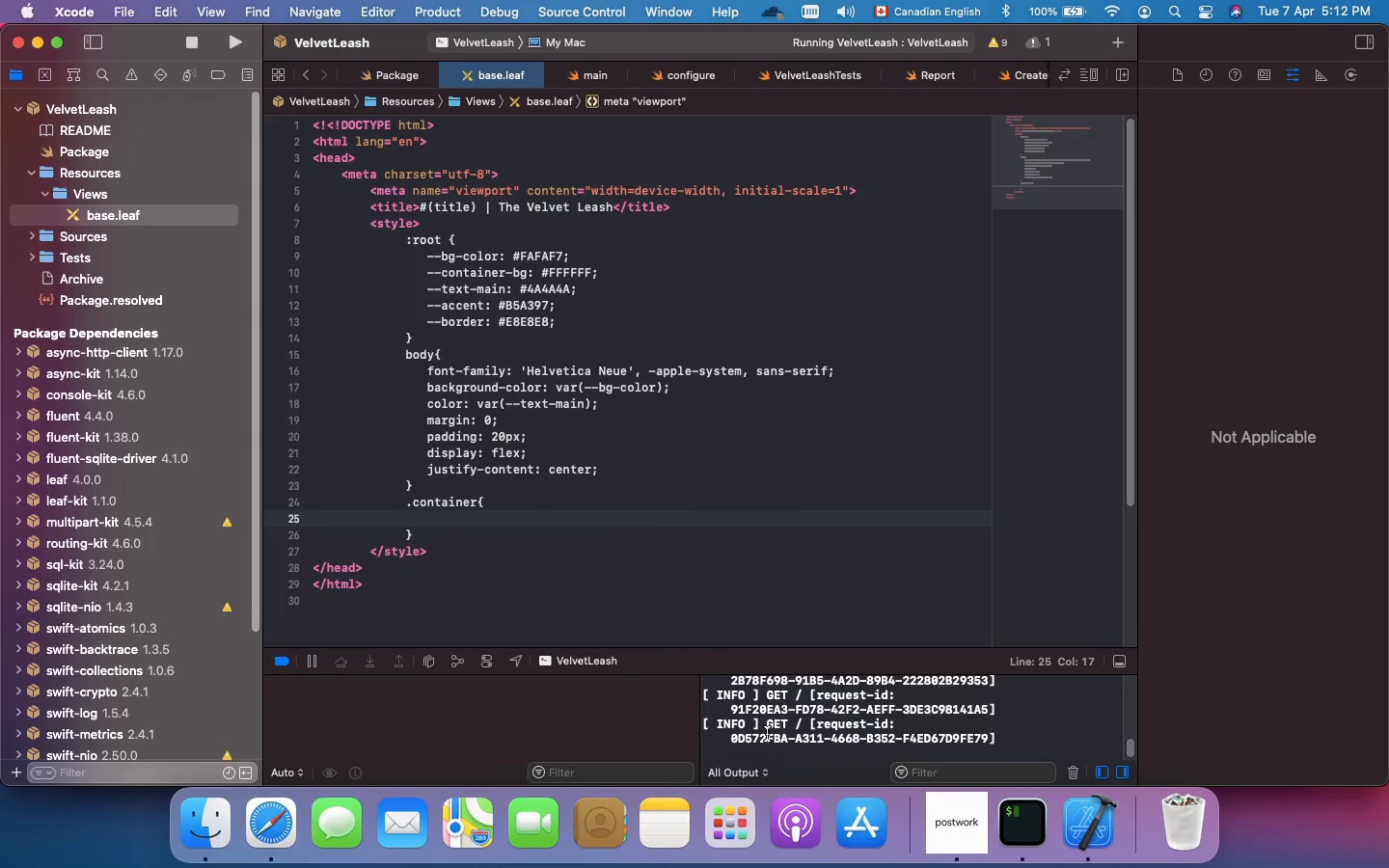 
scroll: coordinate [767, 734], scroll_direction: none, amount: 0.0
 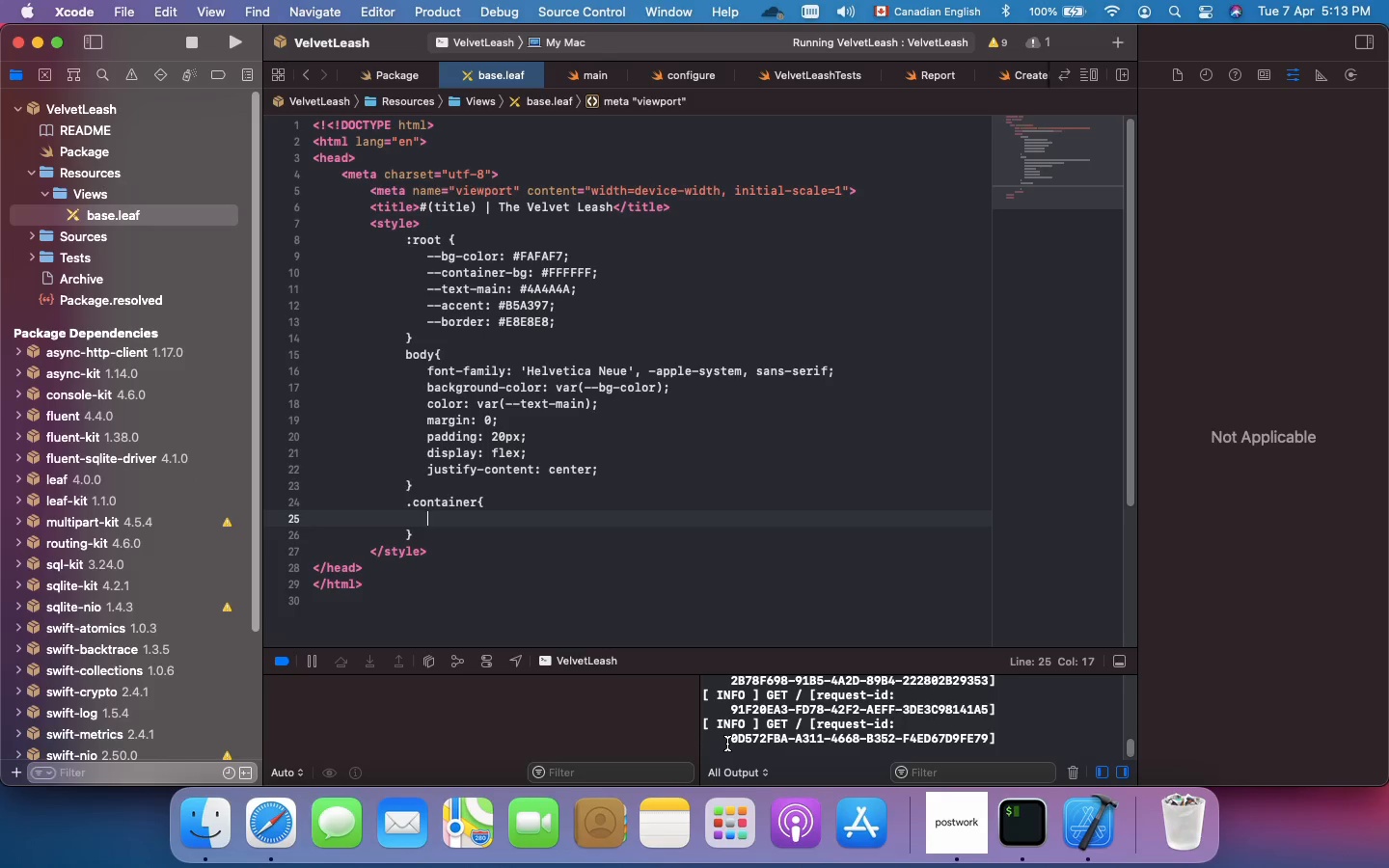 
wait(5.26)
 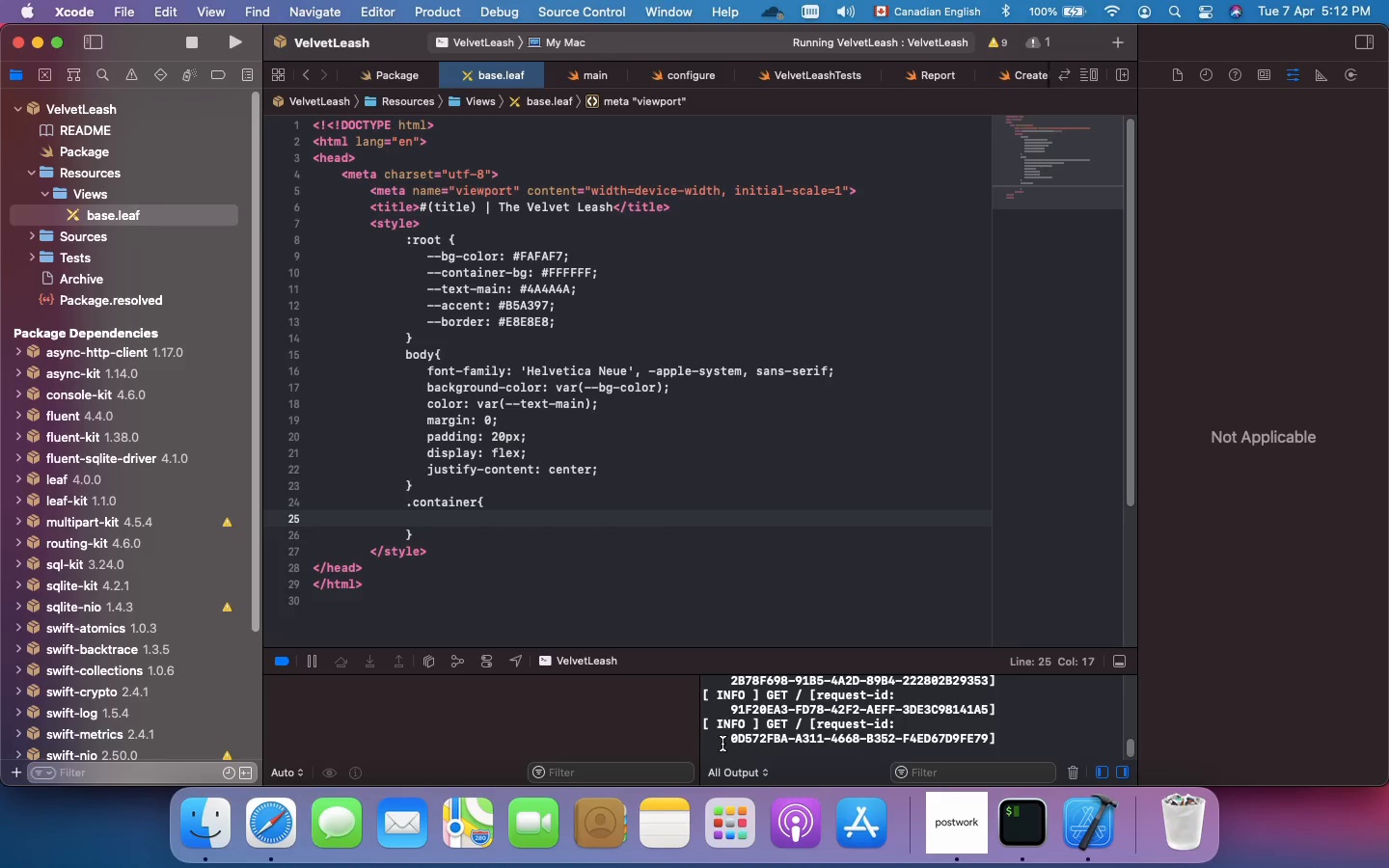 
left_click_drag(start_coordinate=[732, 742], to_coordinate=[987, 739])
 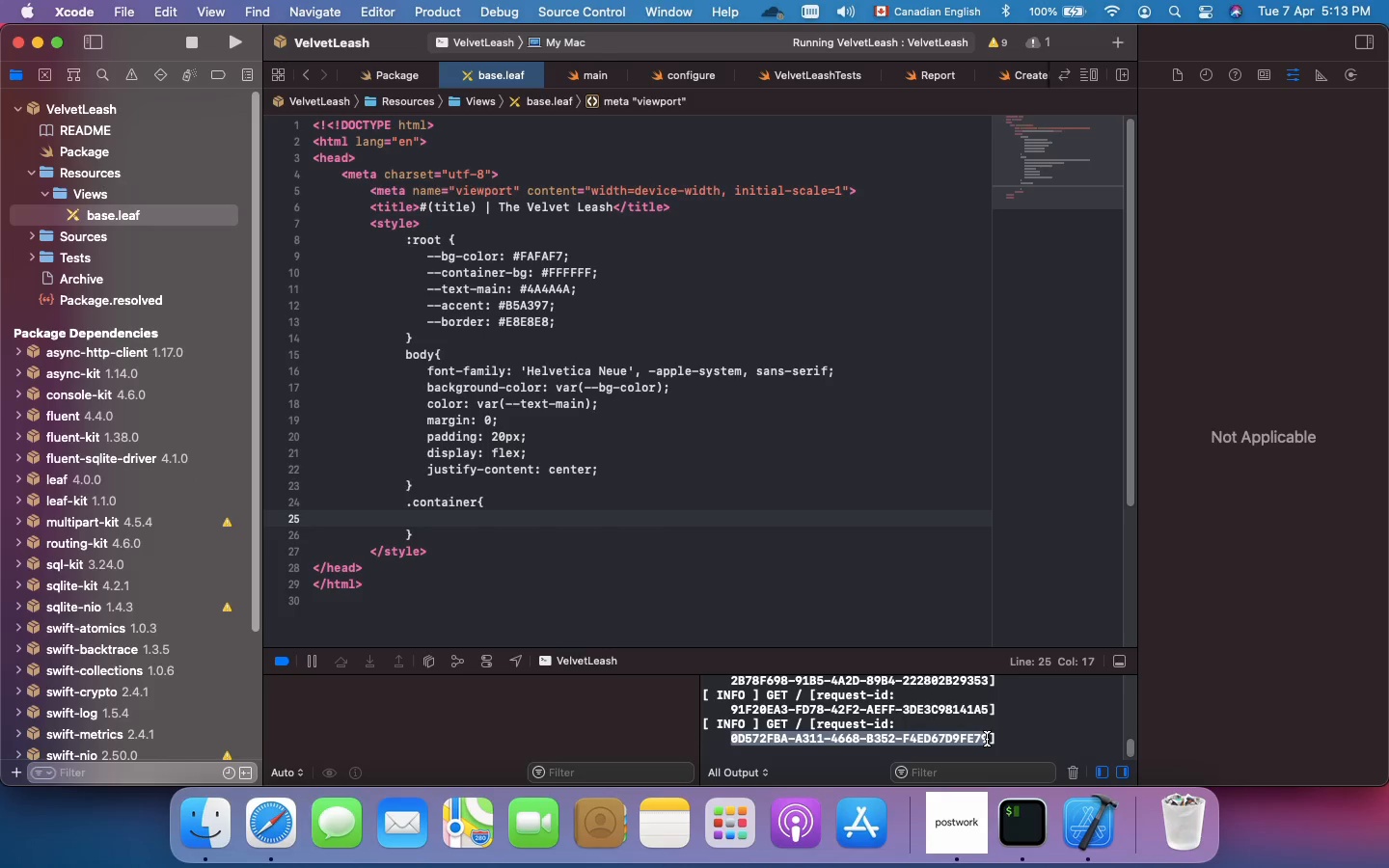 
key(Meta+C)
 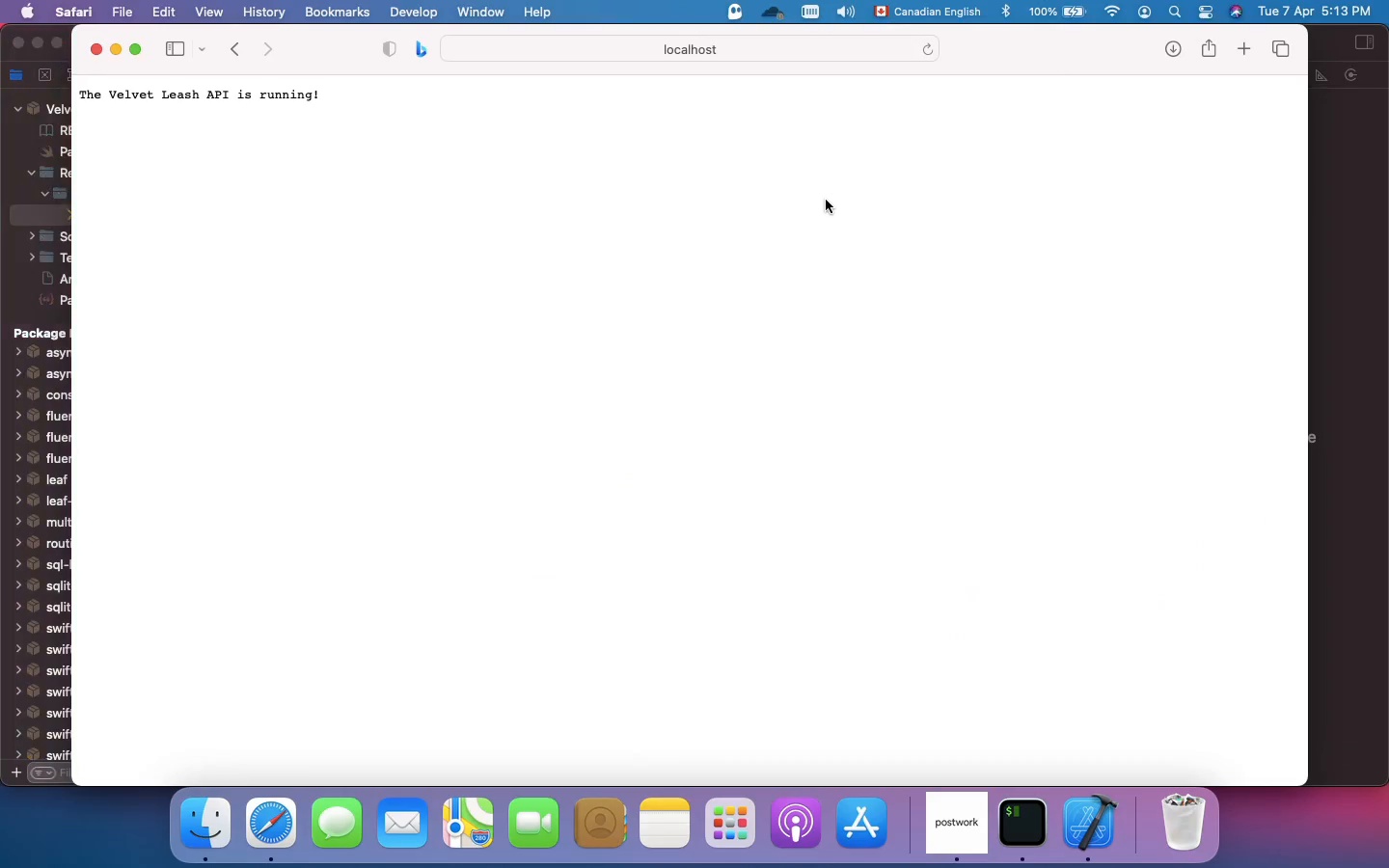 
left_click([846, 49])
 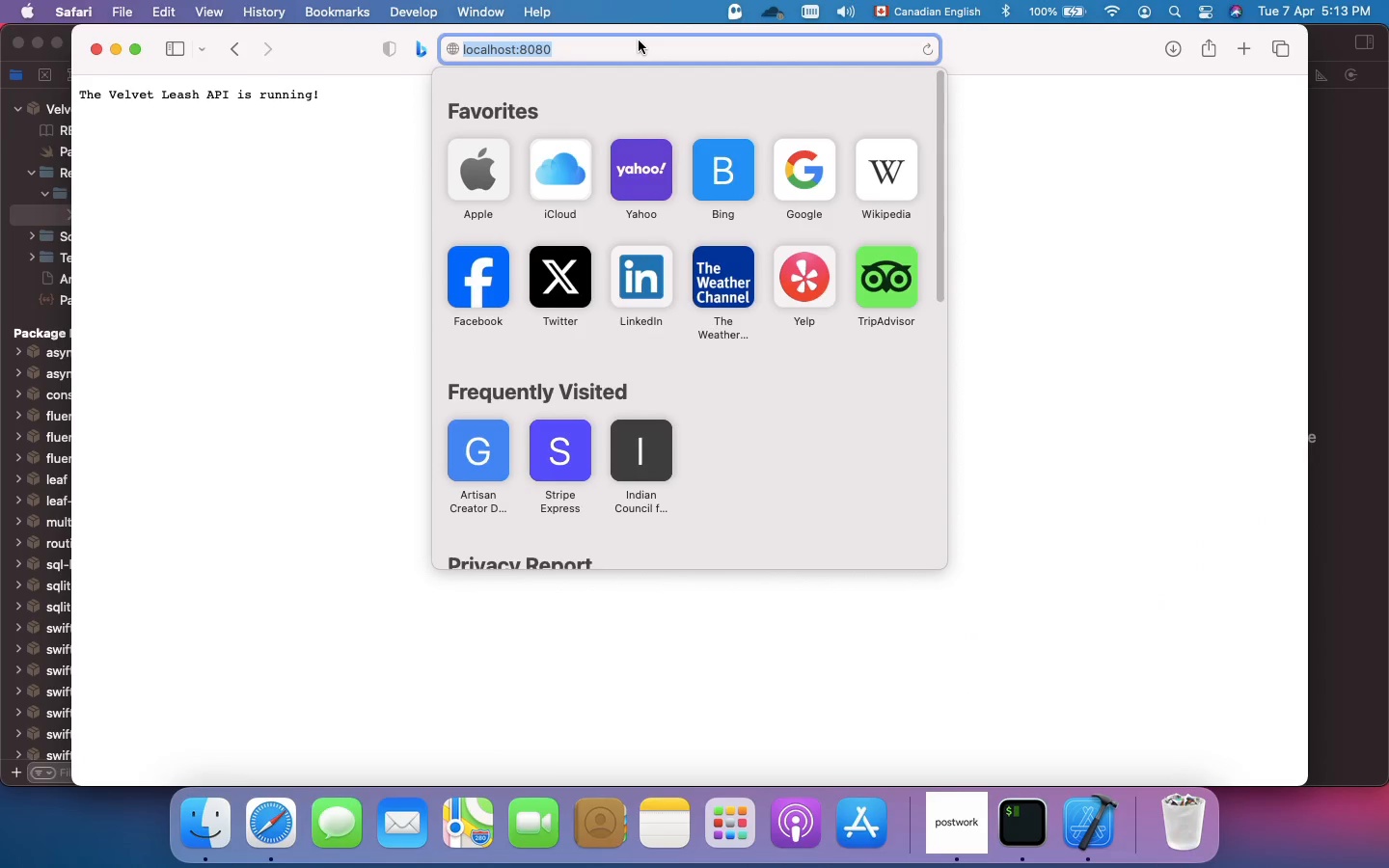 
left_click([639, 41])
 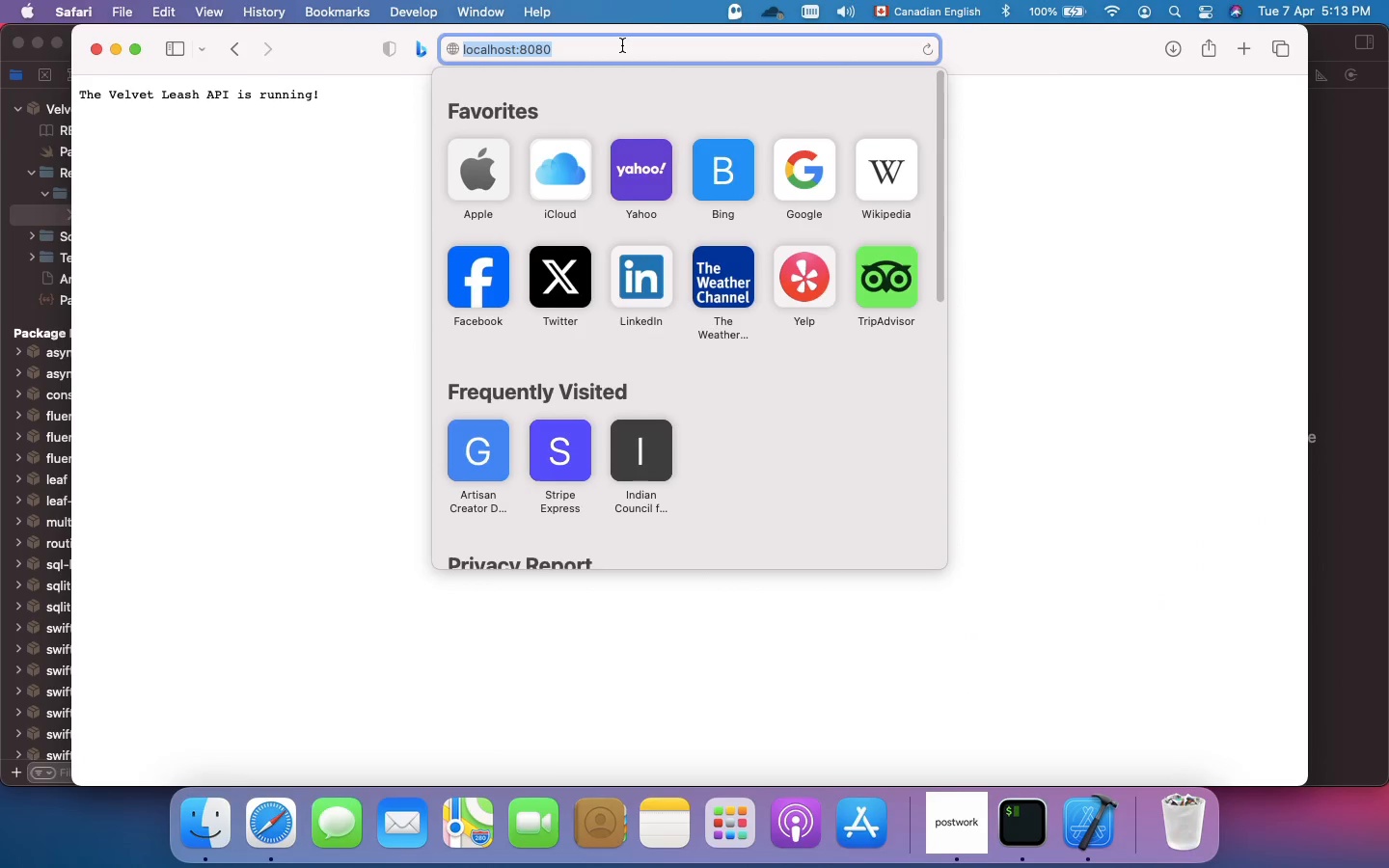 
left_click([622, 45])
 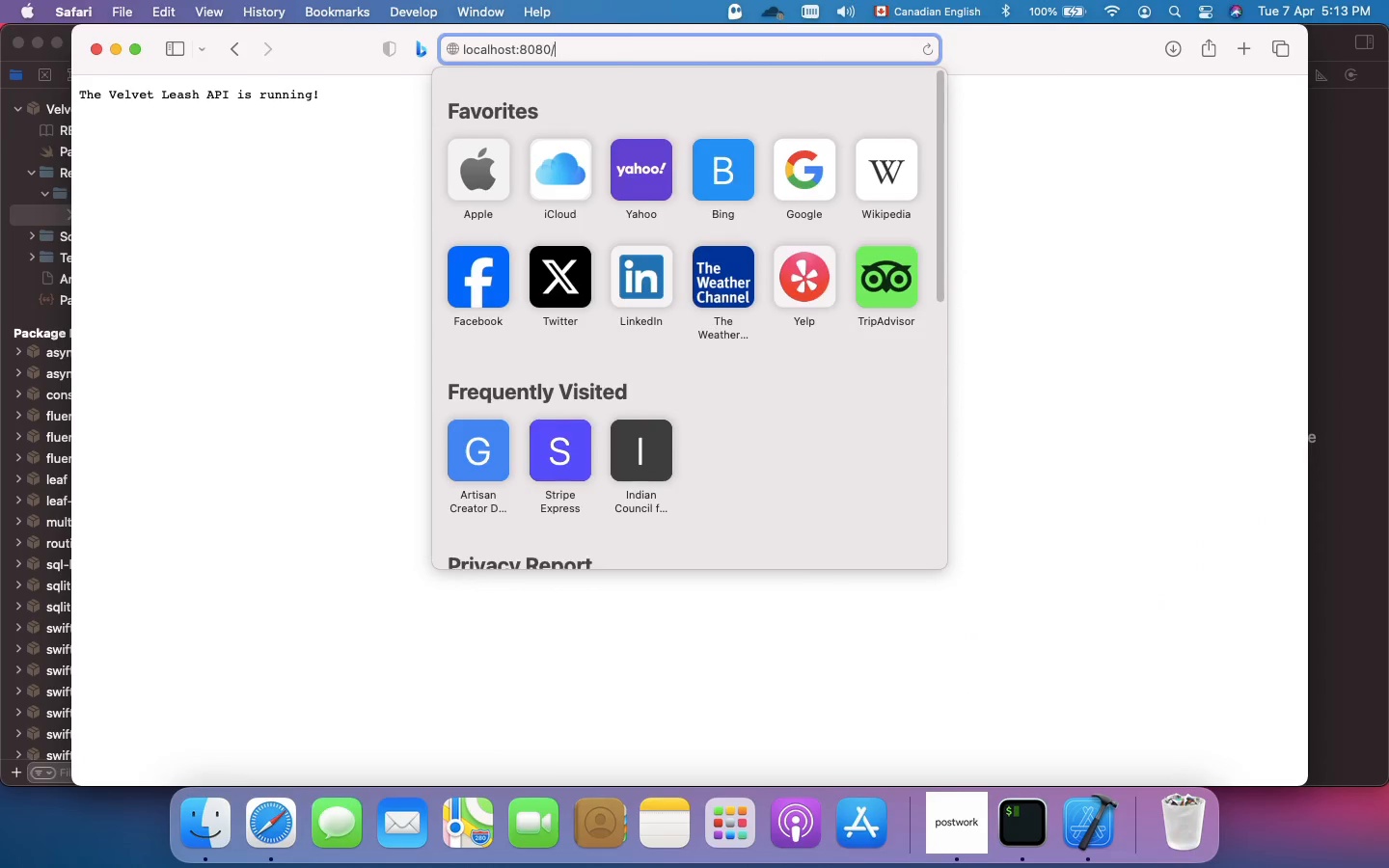 
type(/report/)
 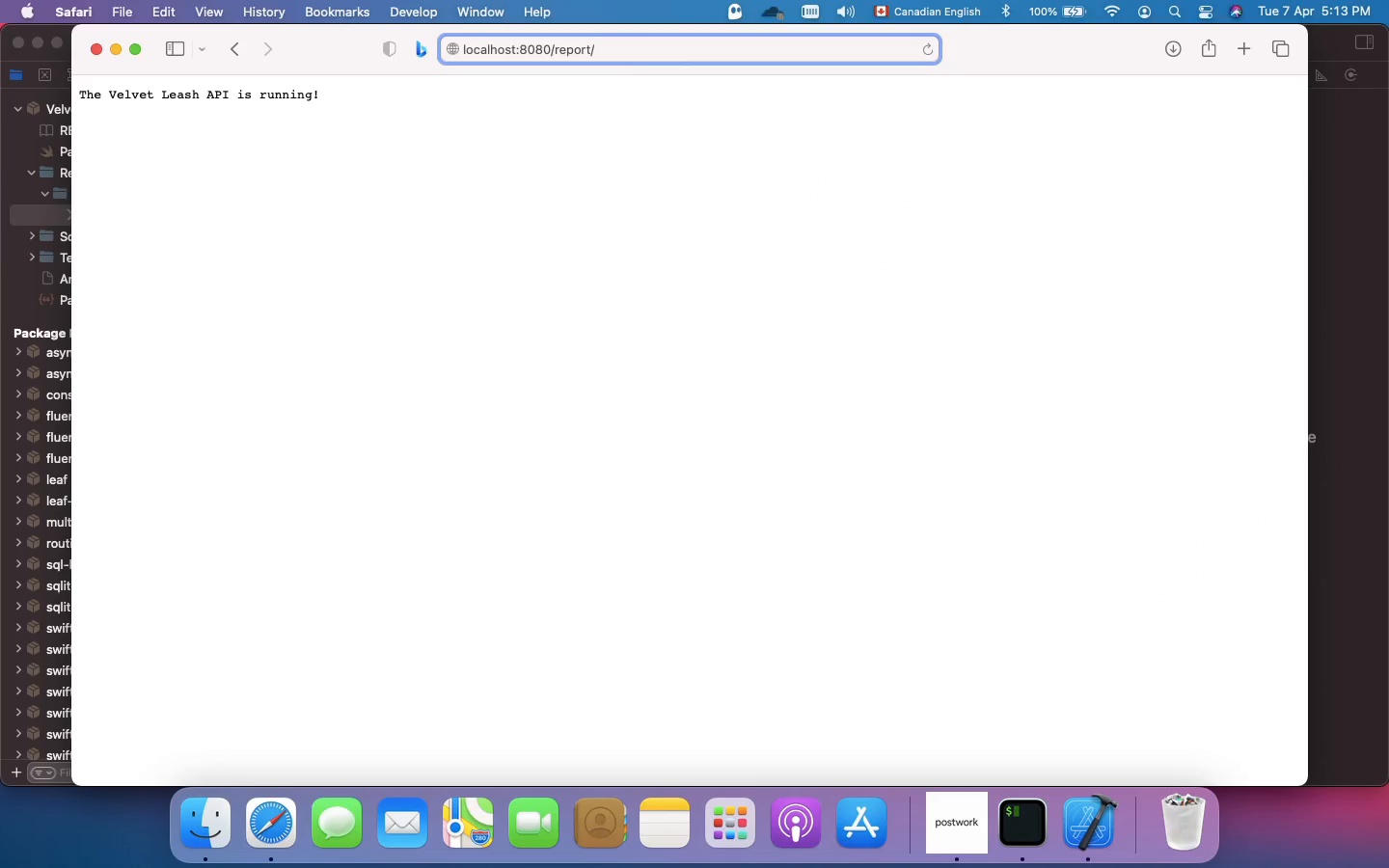 
key(Meta+CommandLeft)
 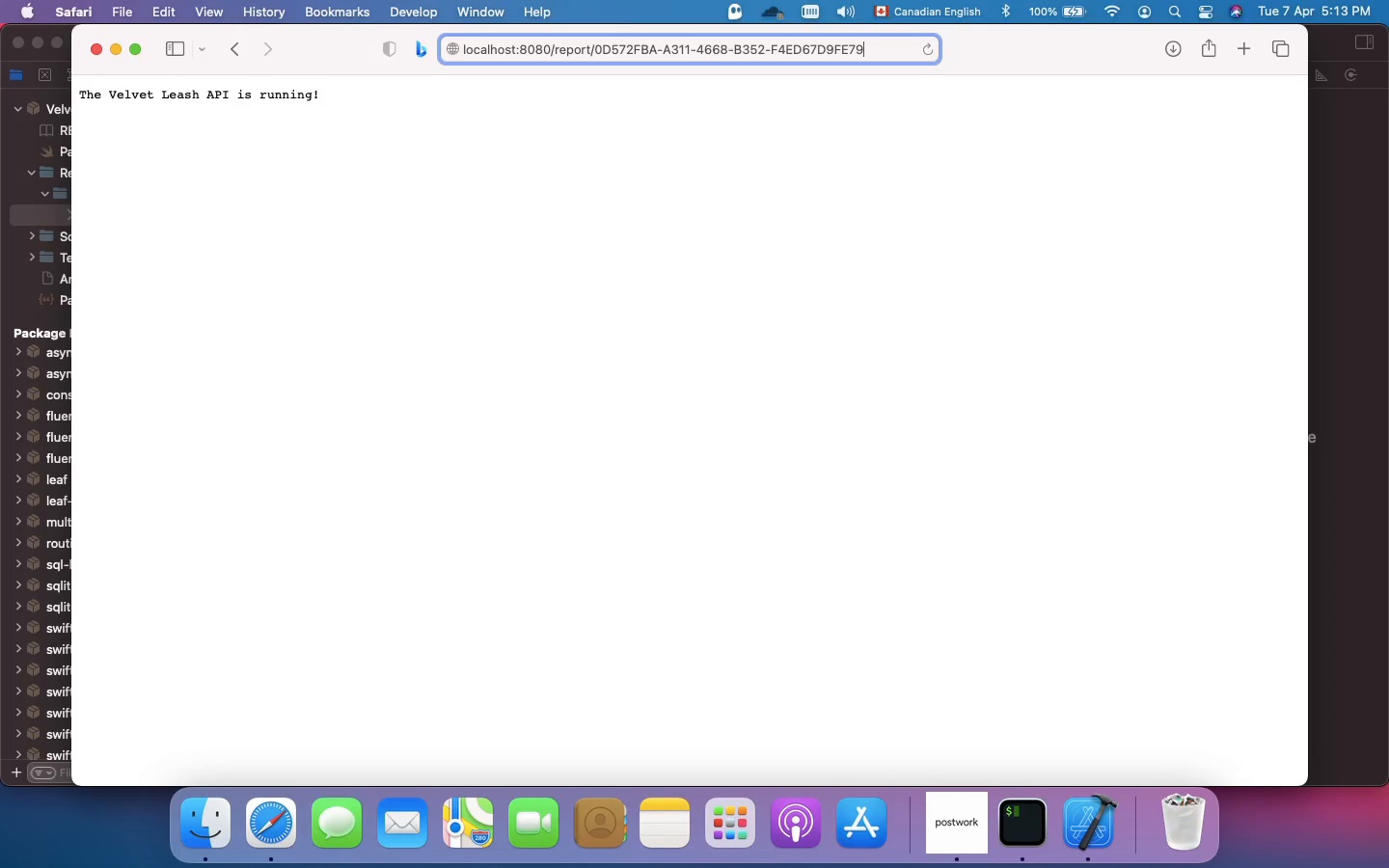 
key(Meta+V)
 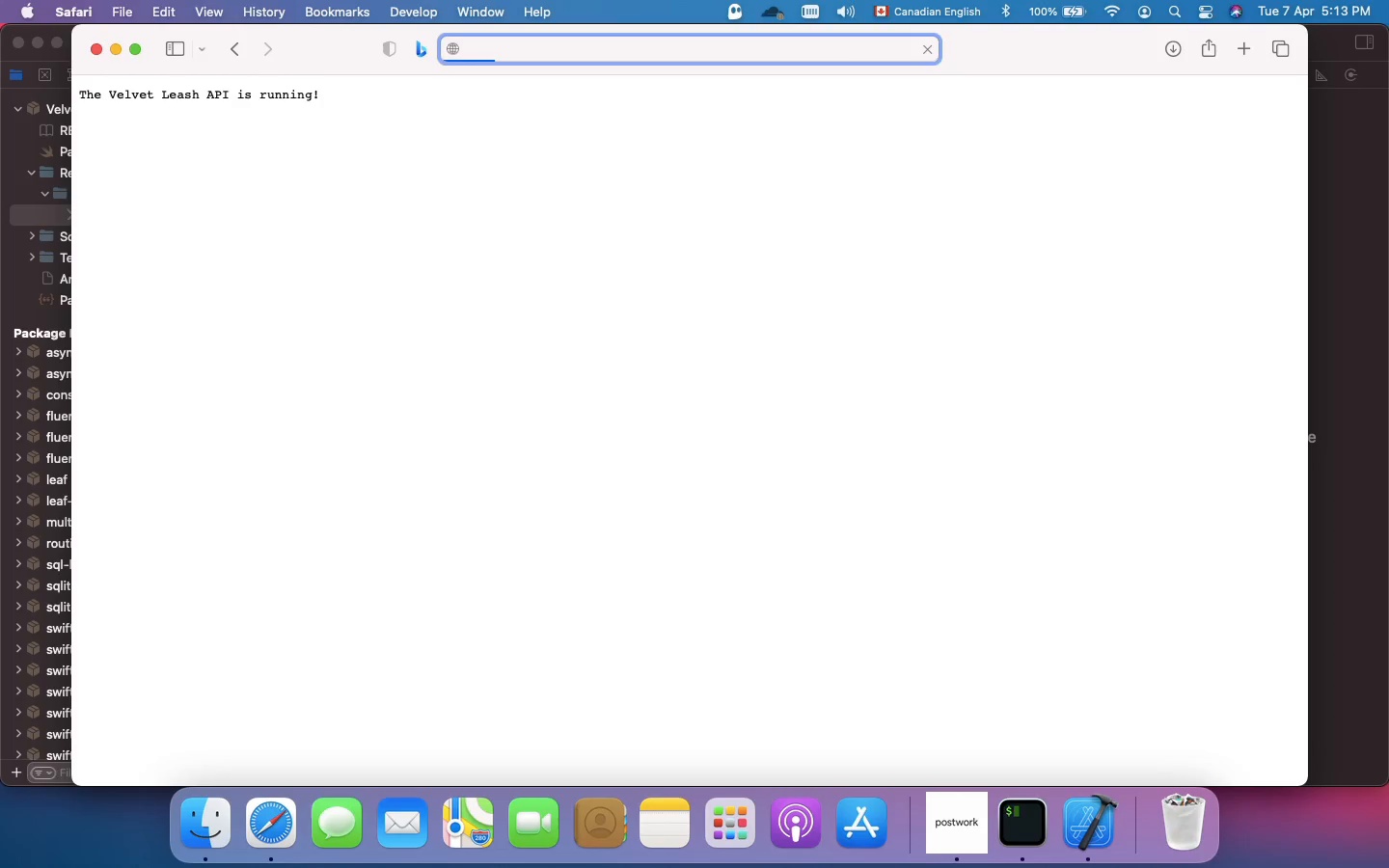 
key(Enter)
 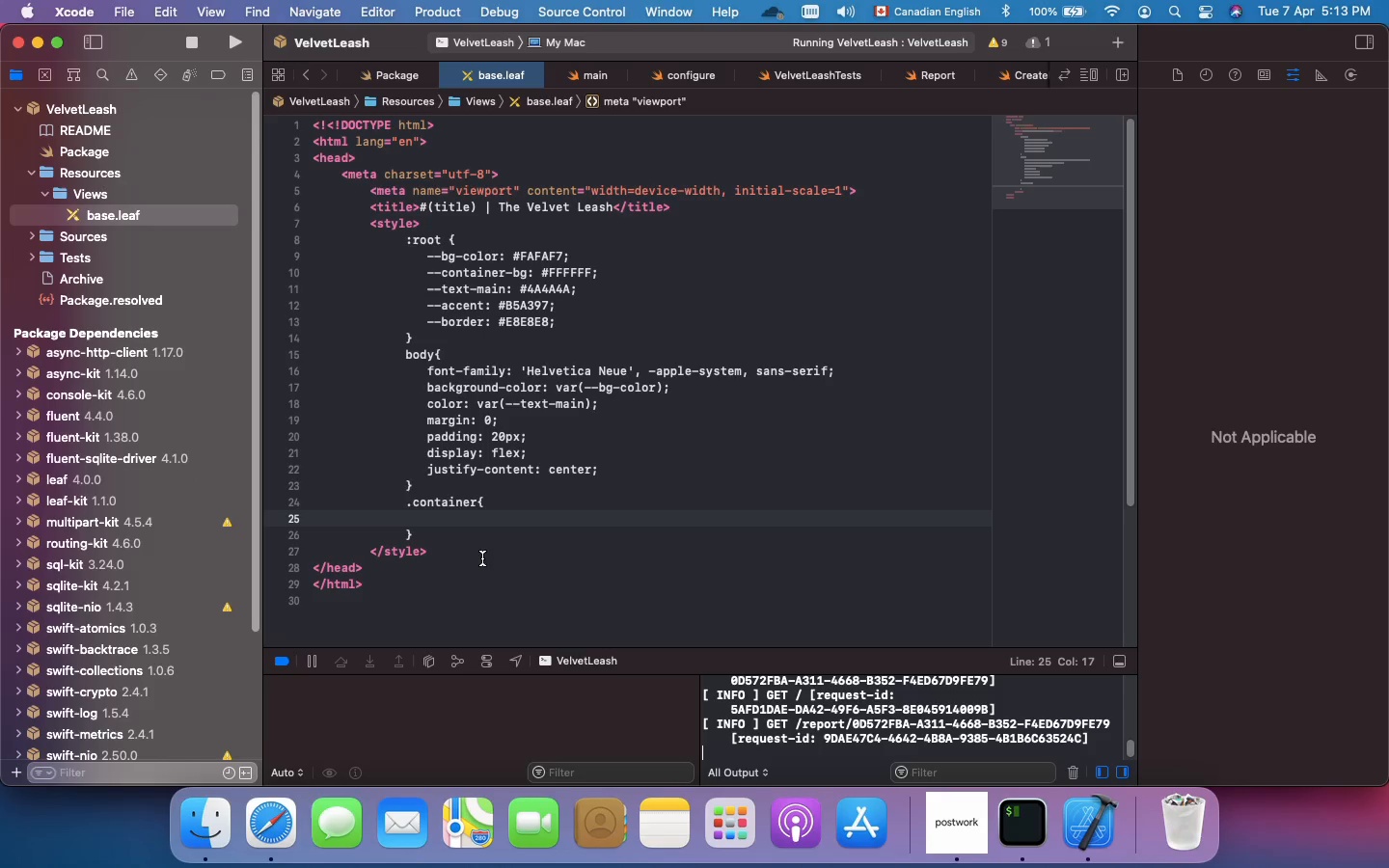 
wait(19.46)
 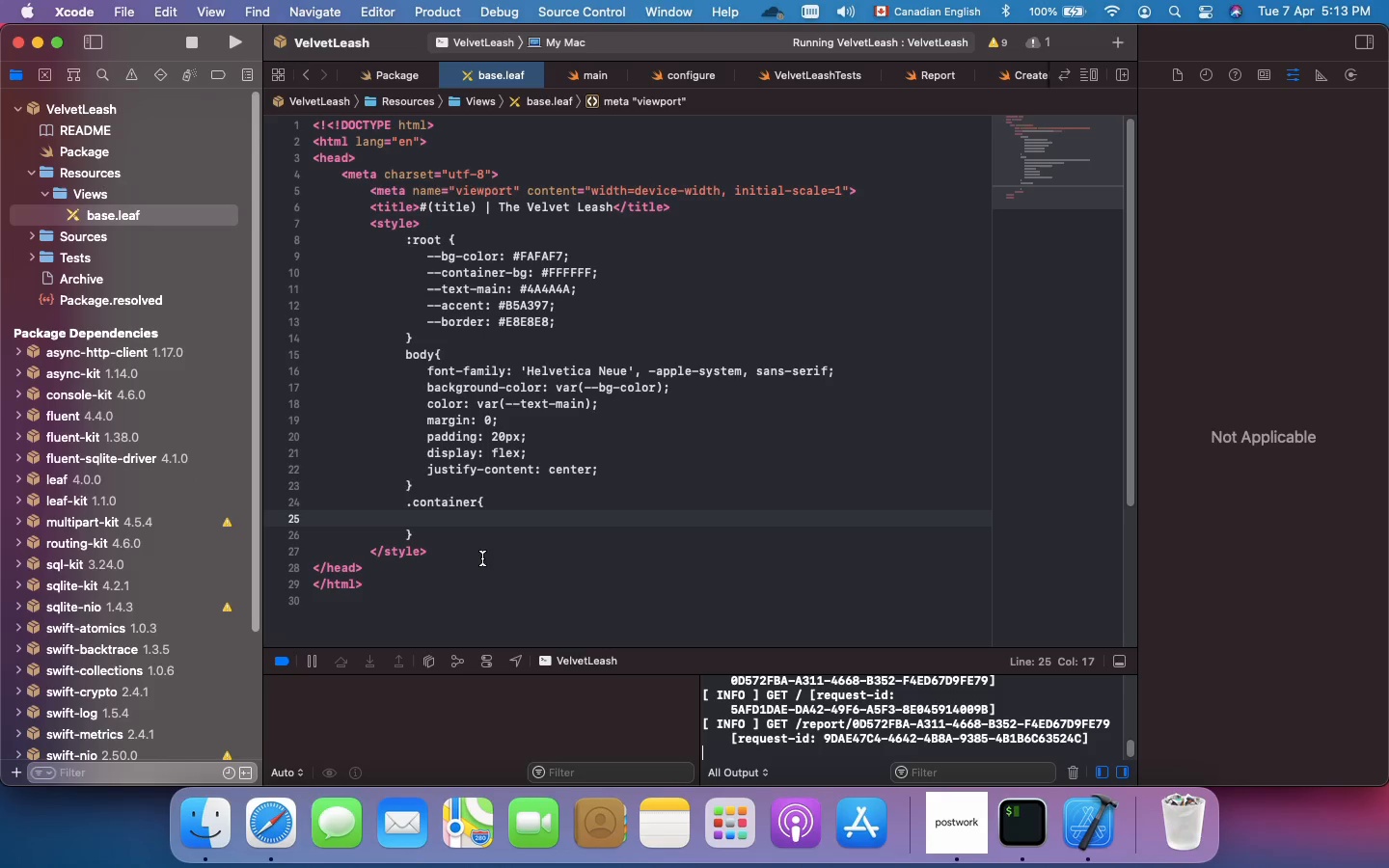 
left_click([452, 518])
 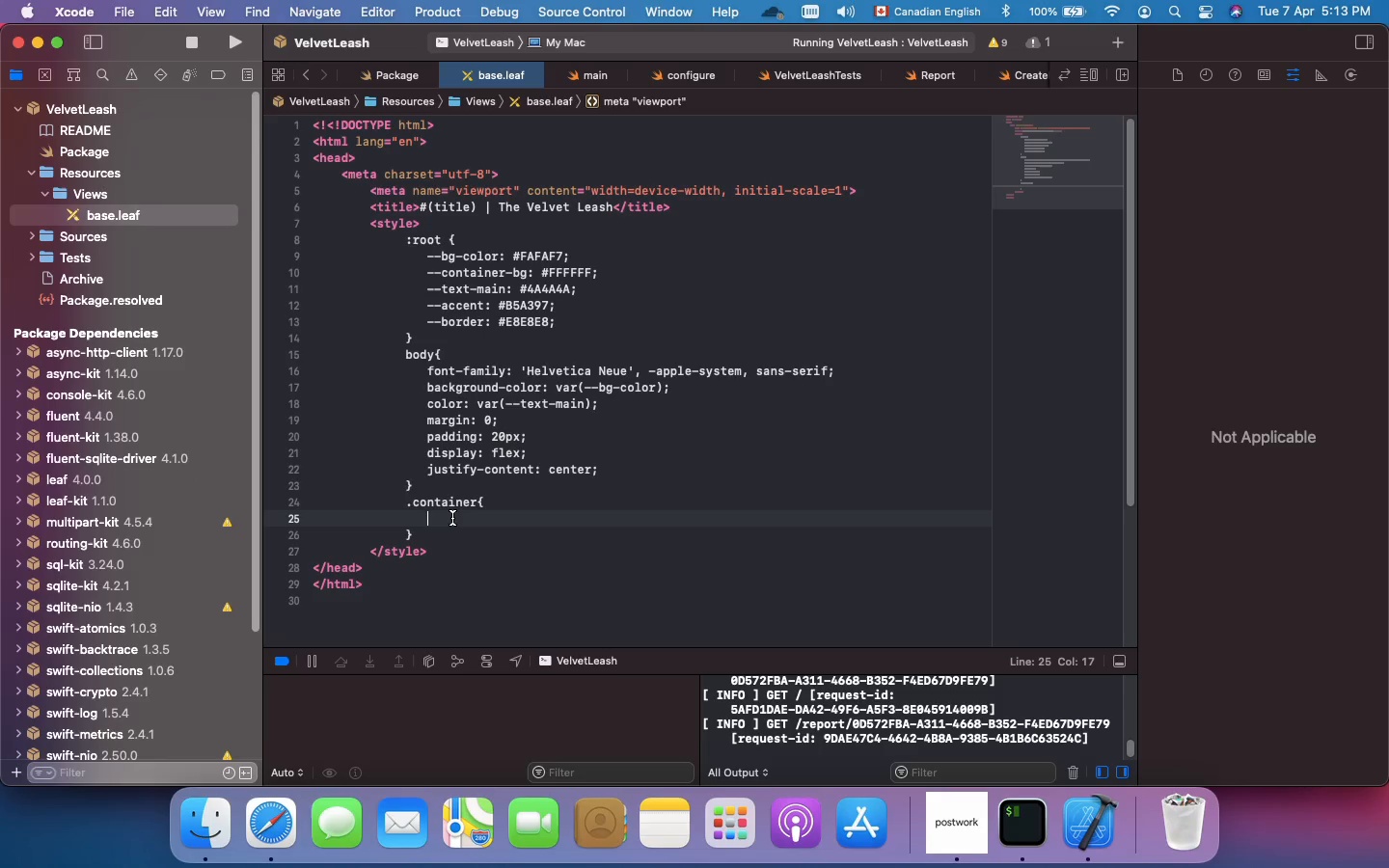 
type(background-color: var(--container-bg)
 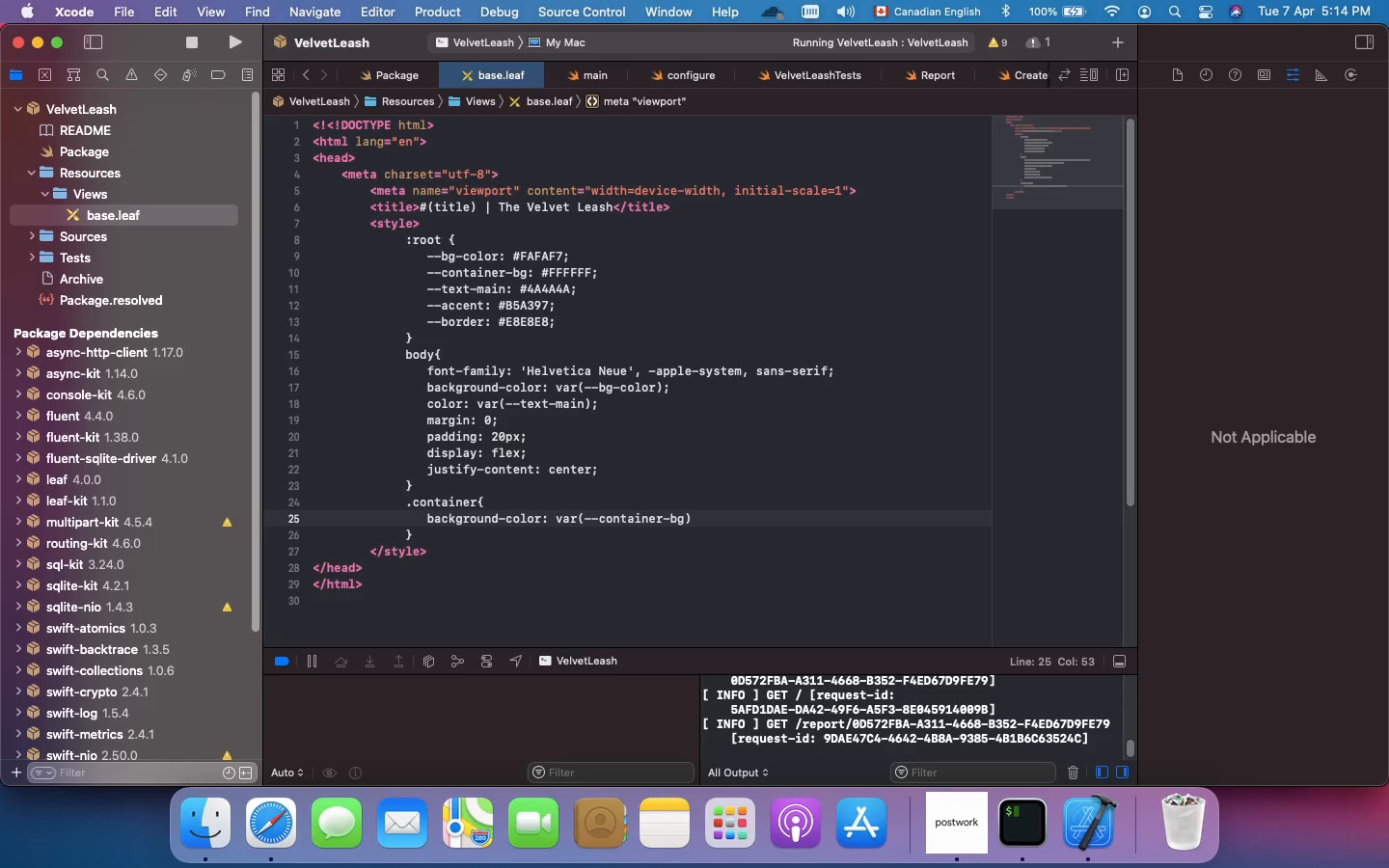 
key(ArrowRight)
 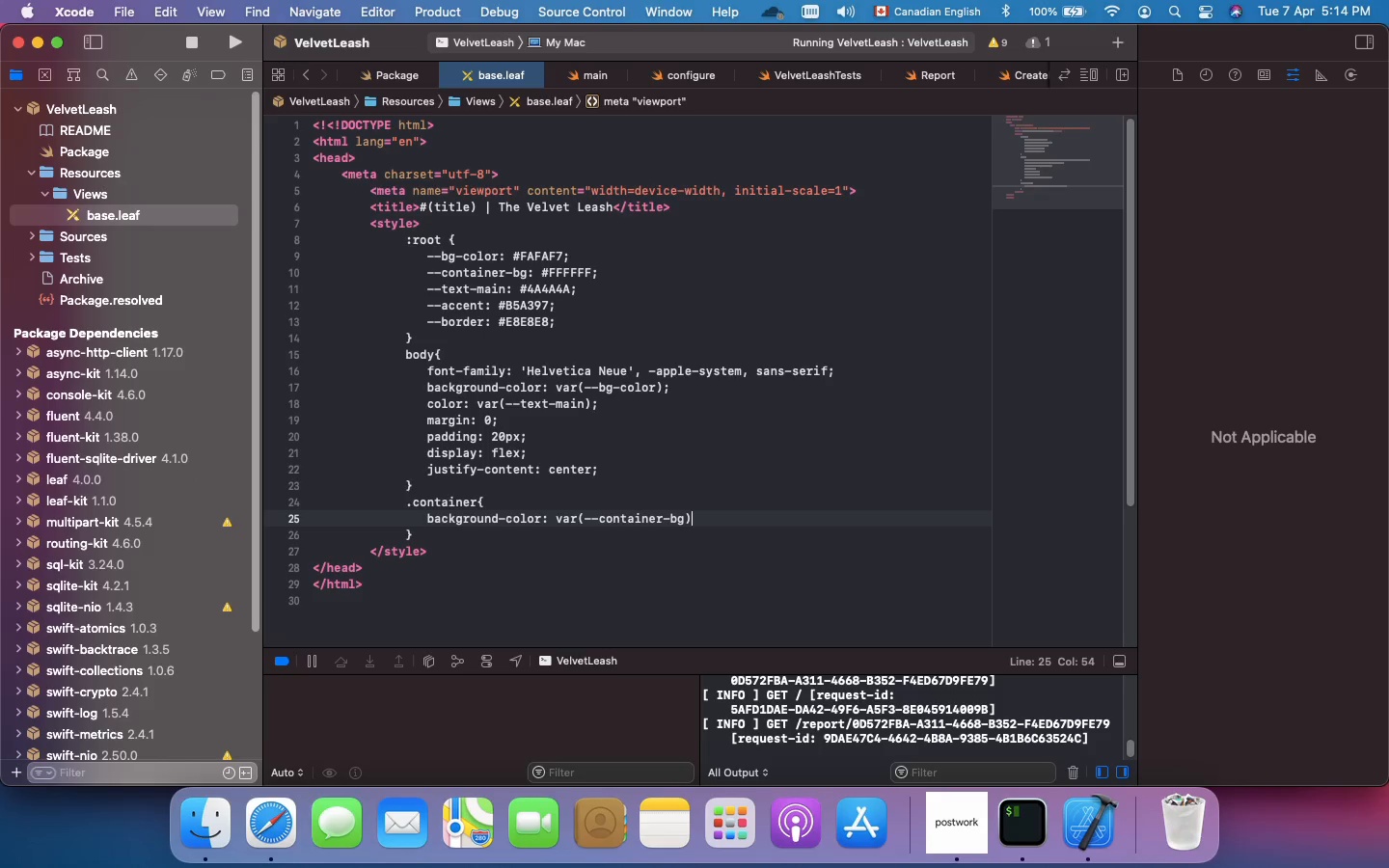 
key(Enter)
 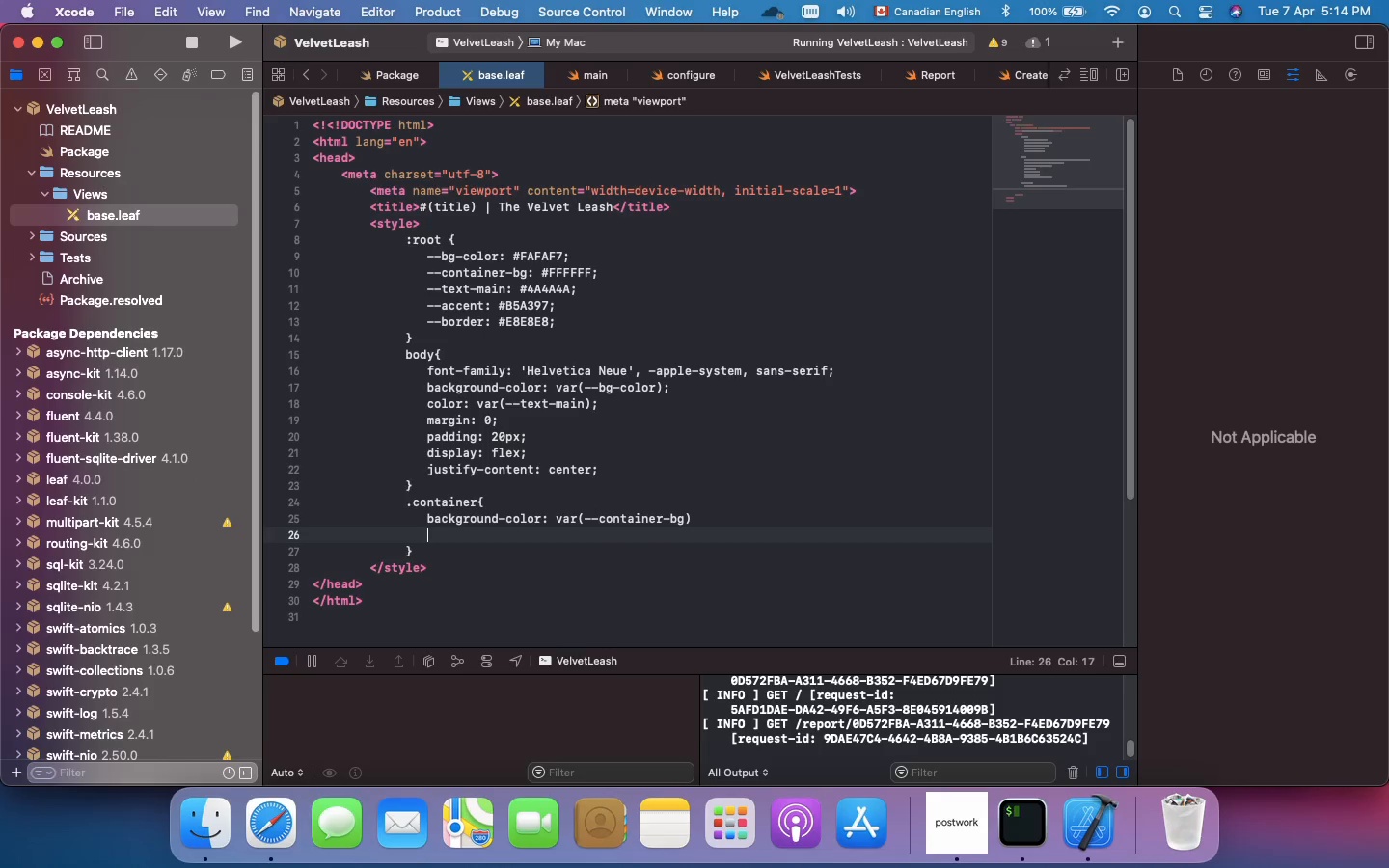 
wait(6.37)
 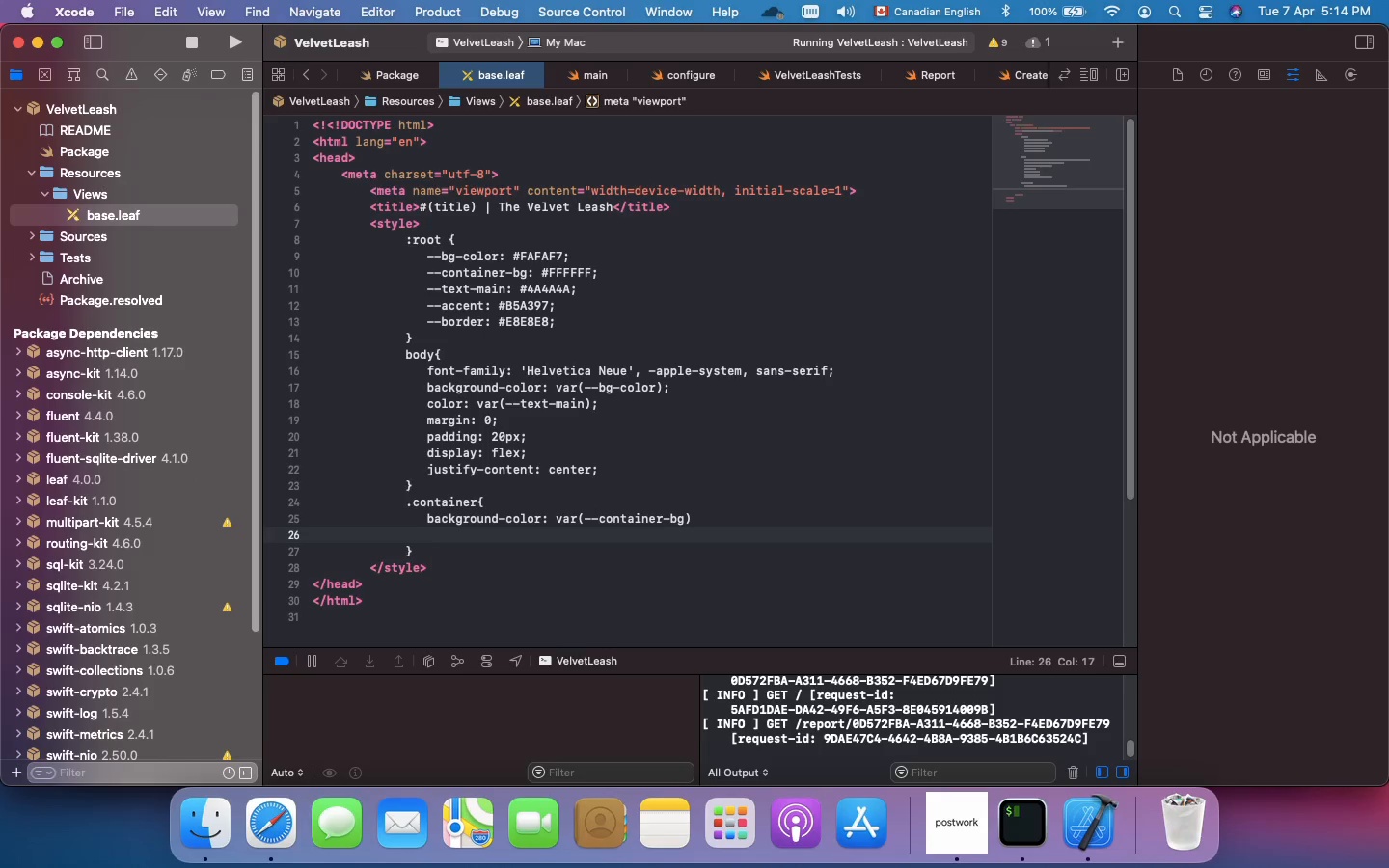 
type(max-width: 500px;)
 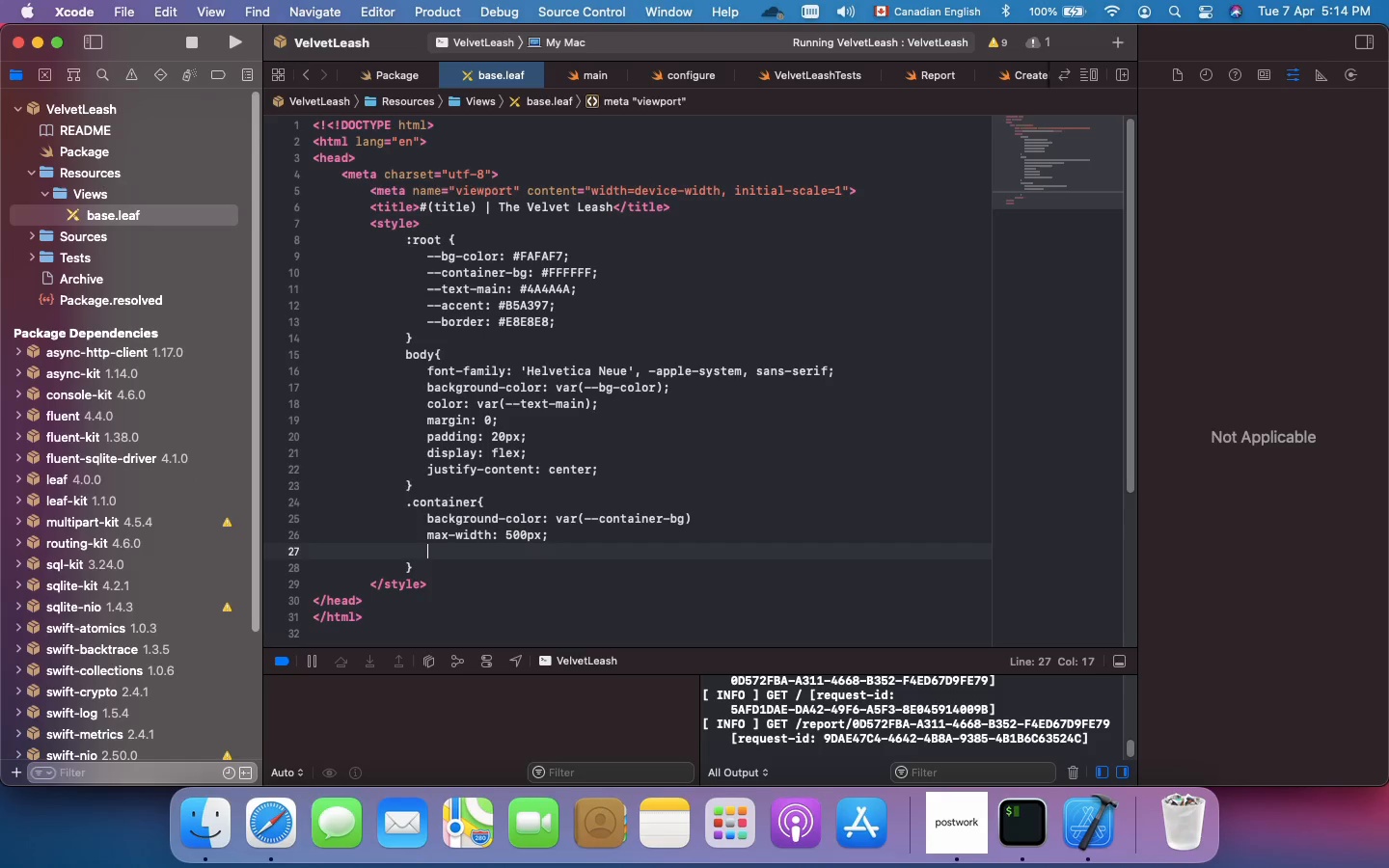 
 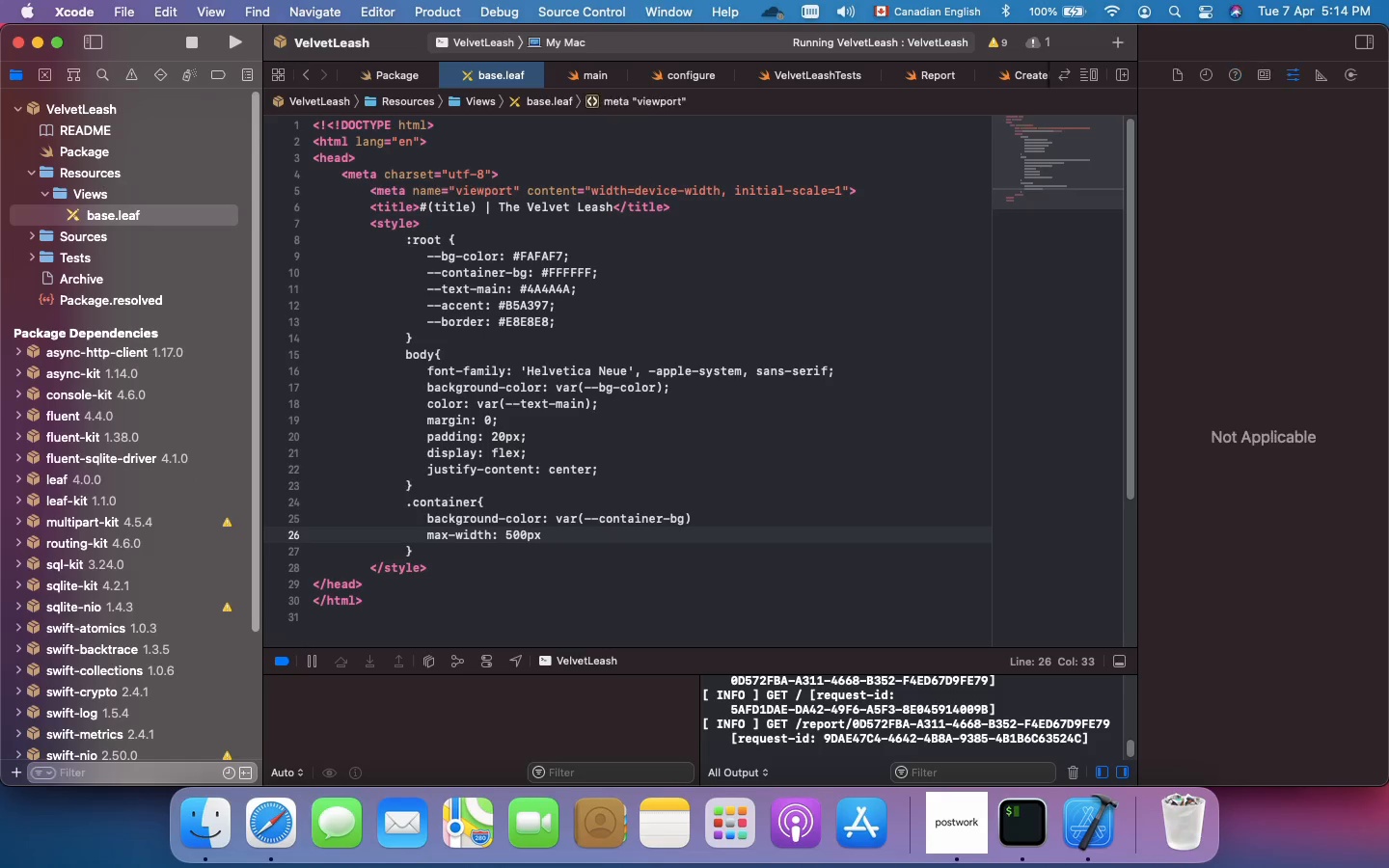 
key(Enter)
 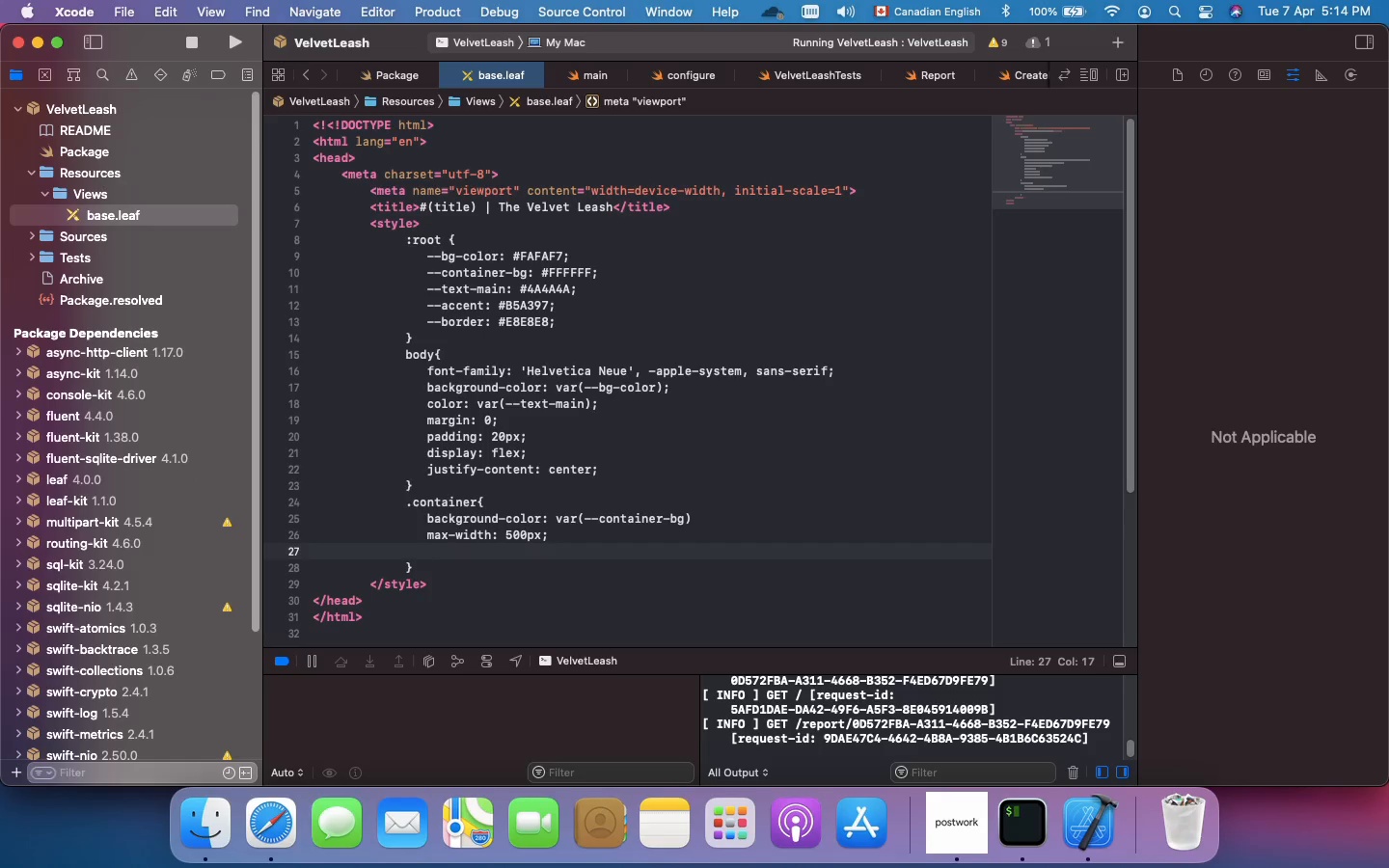 
type(width: 30px;)
 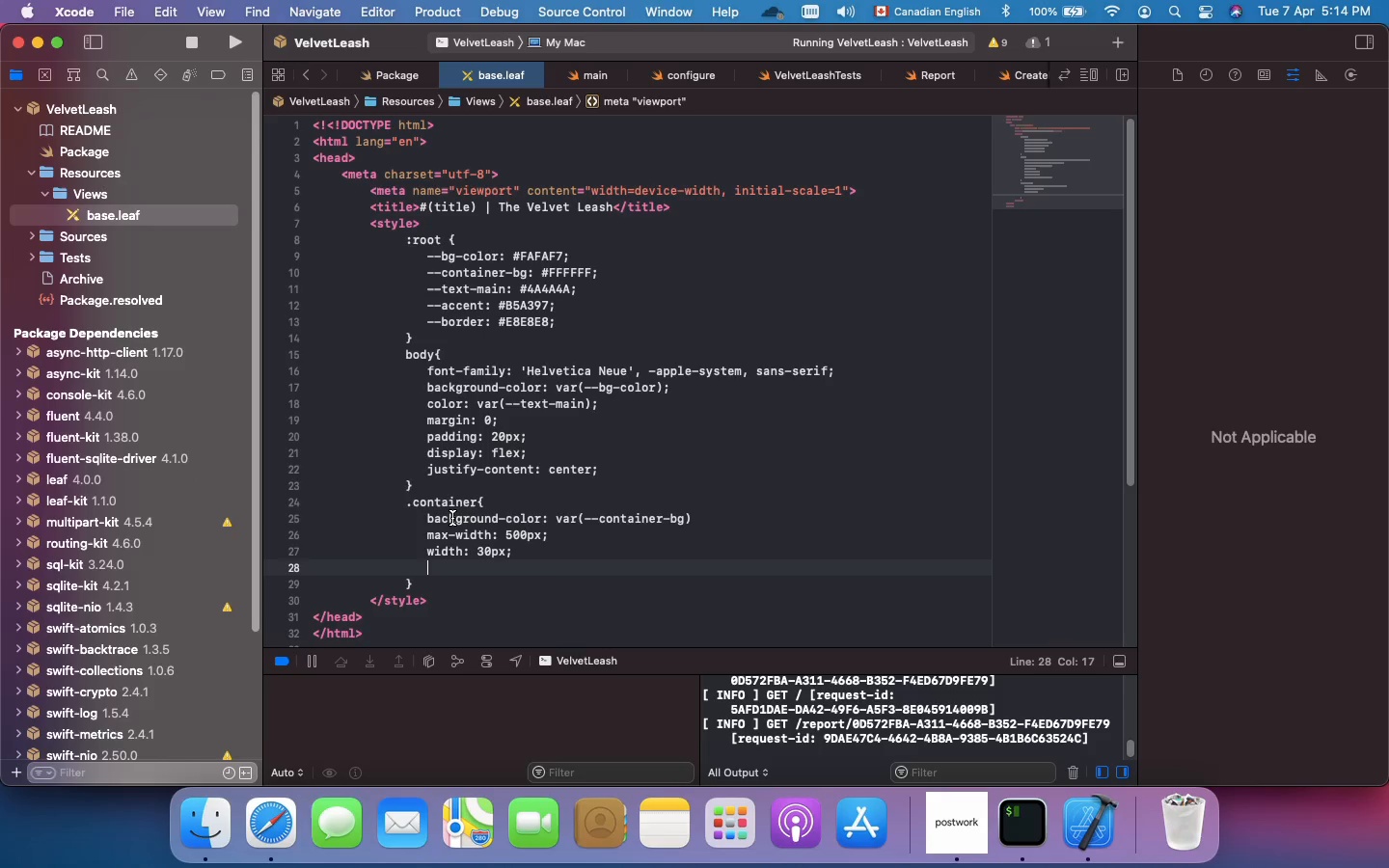 
 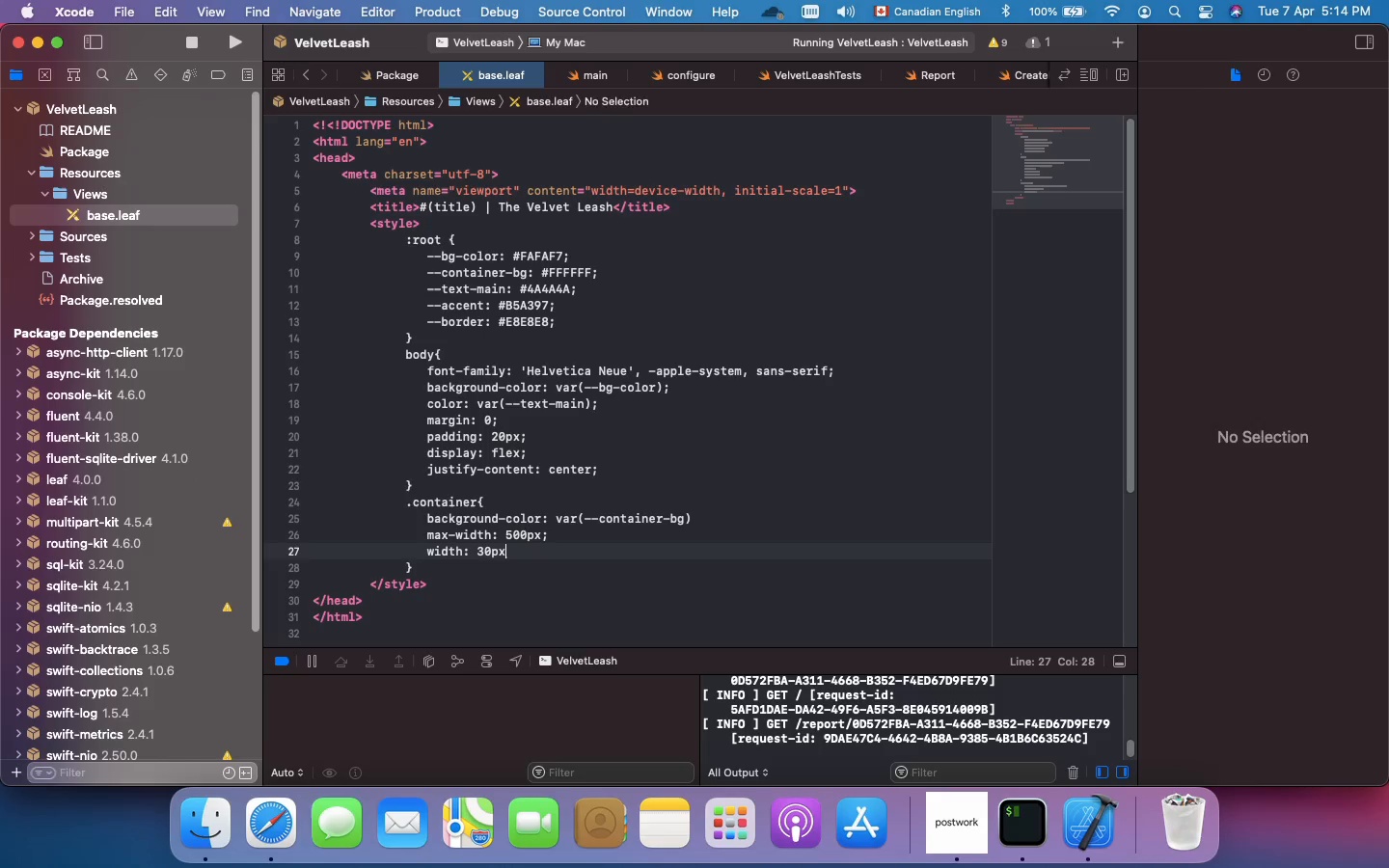 
key(Enter)
 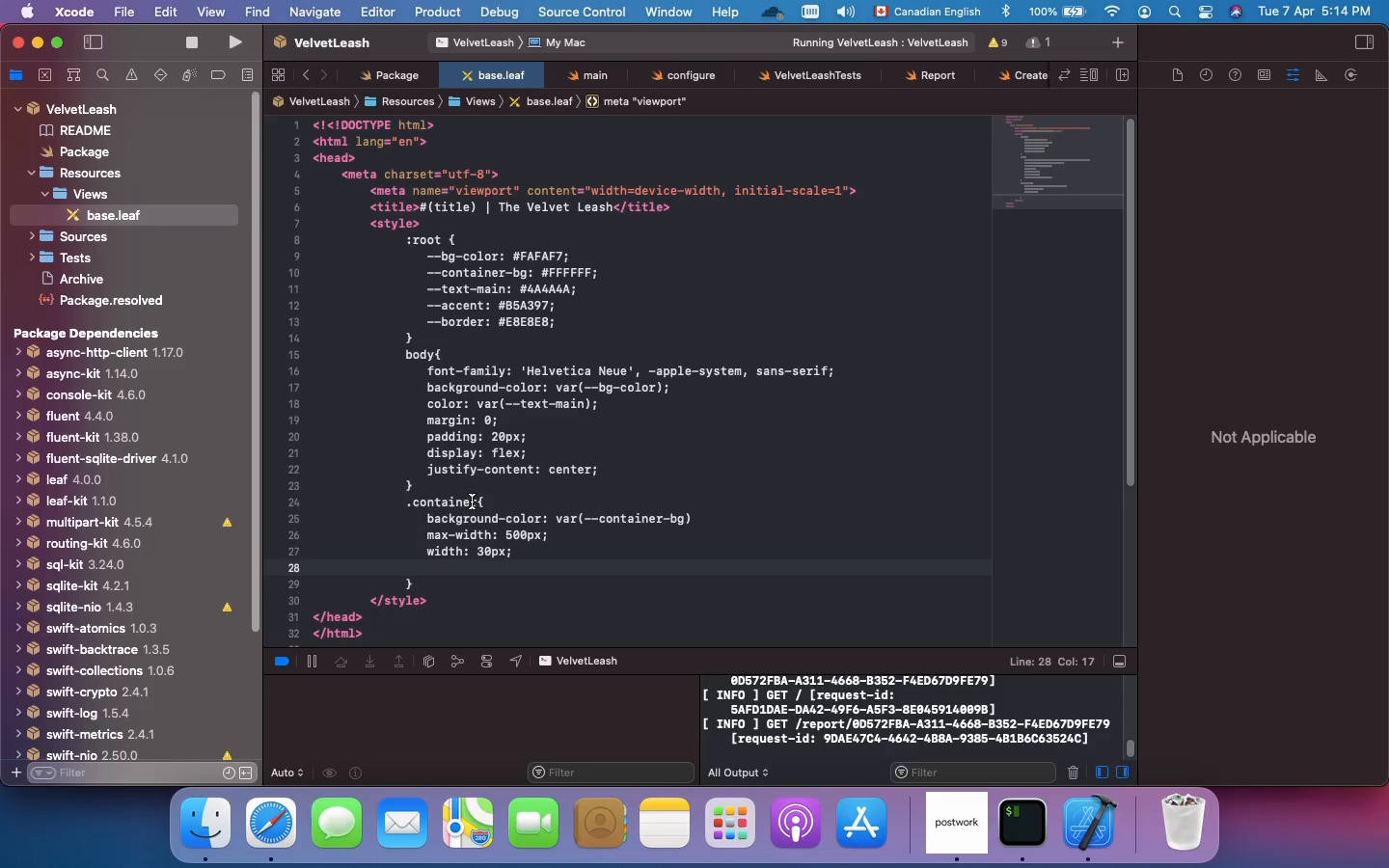 
wait(6.74)
 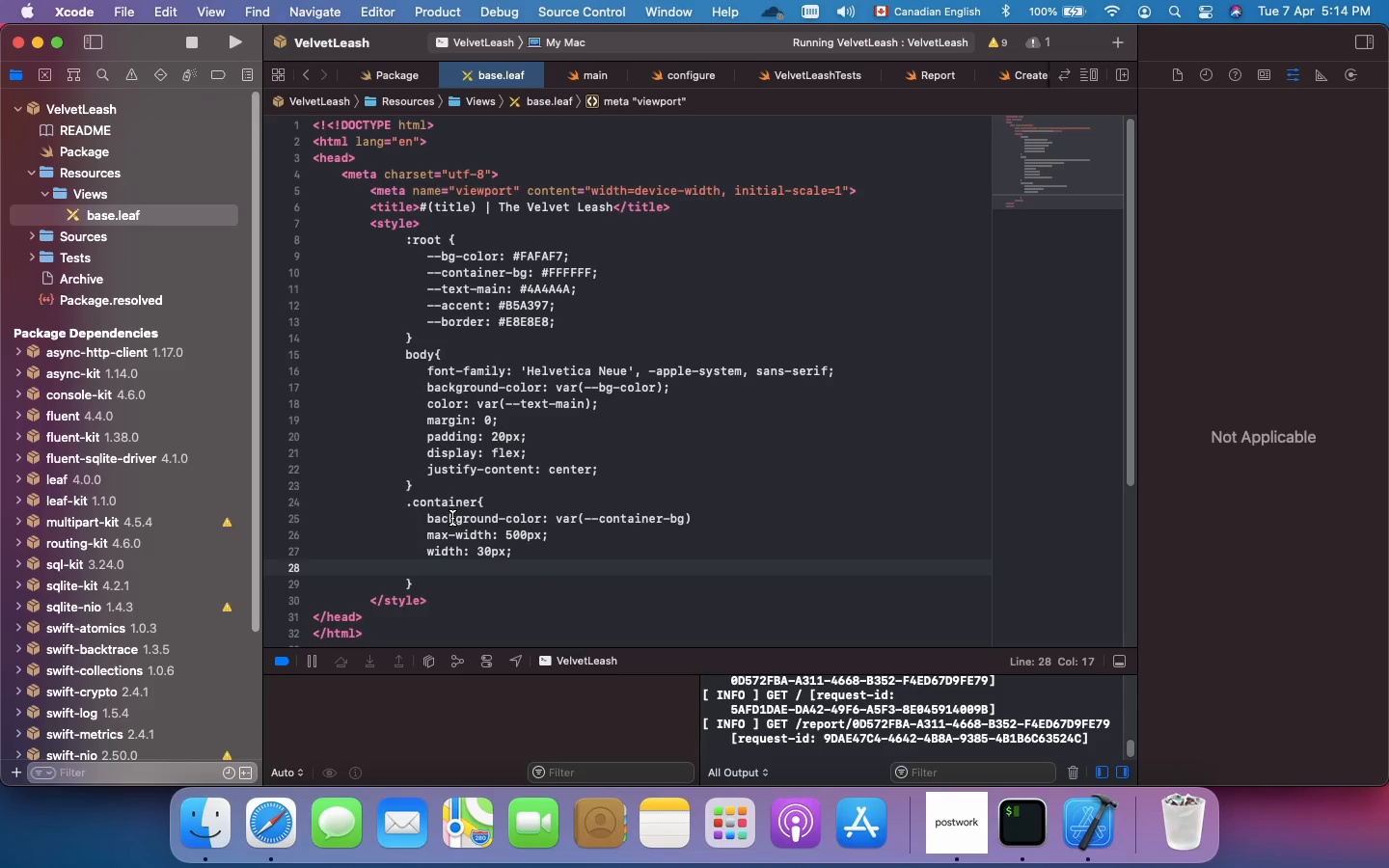 
double_click([485, 554])
 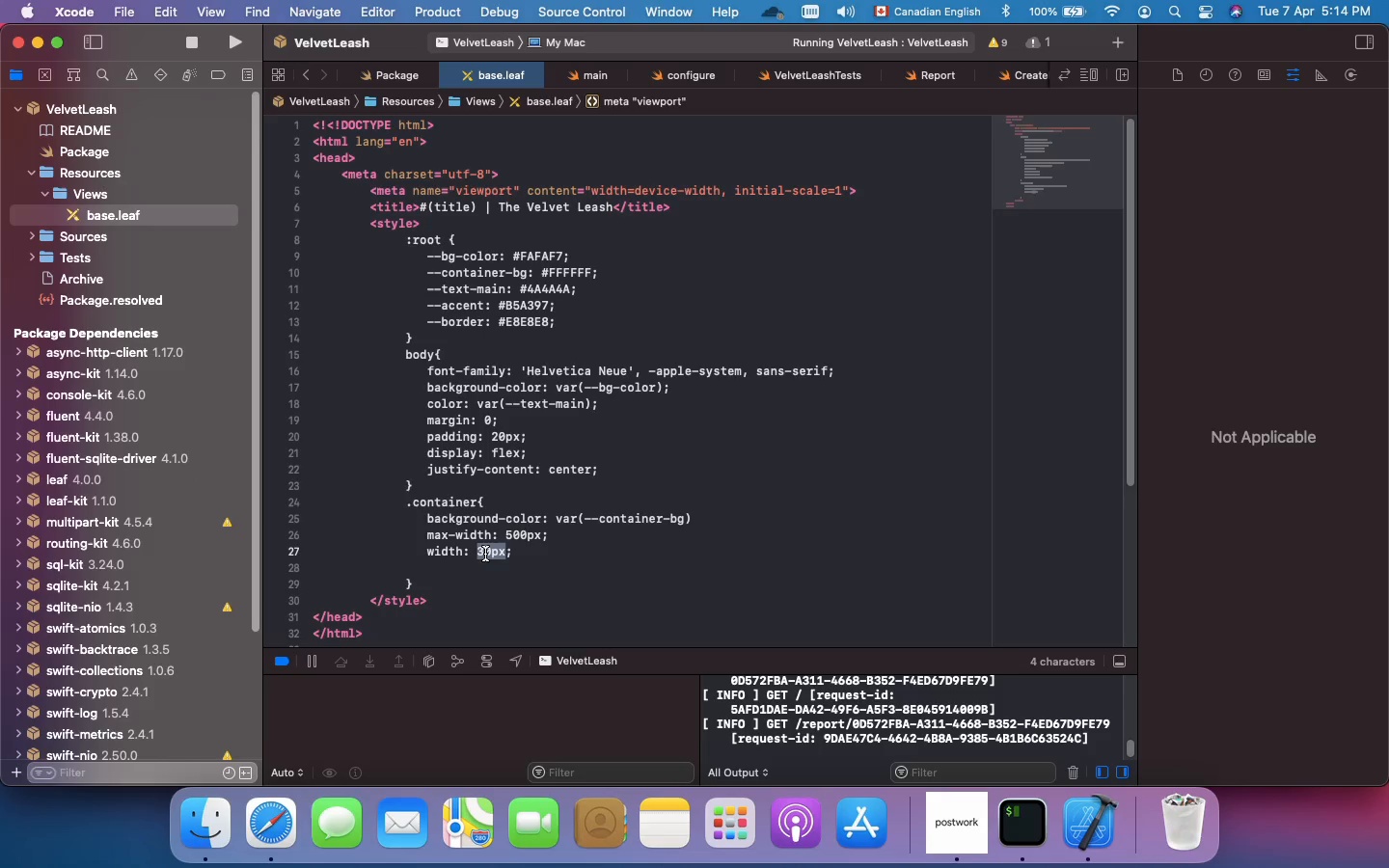 
type(100%)
 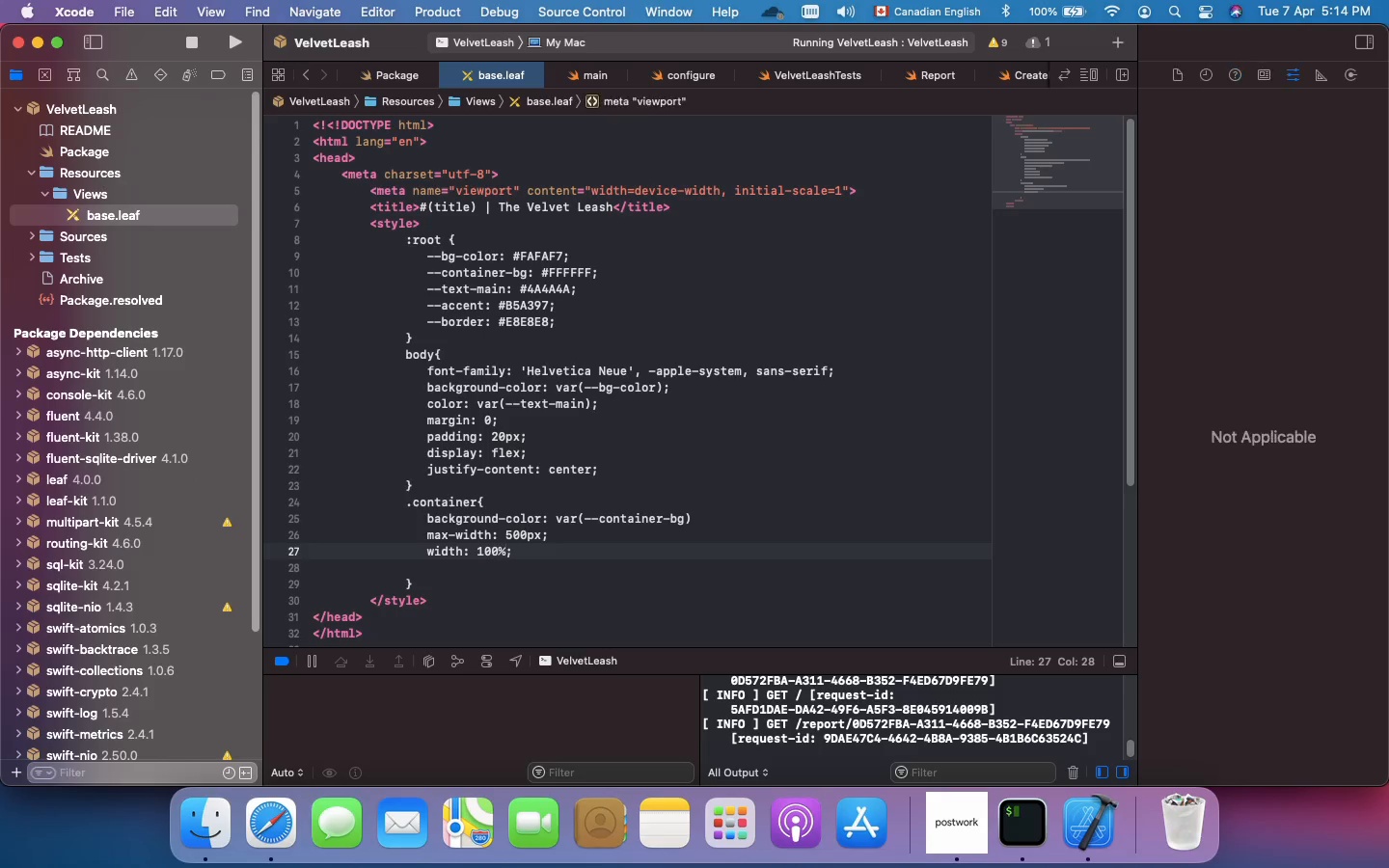 
key(ArrowRight)
 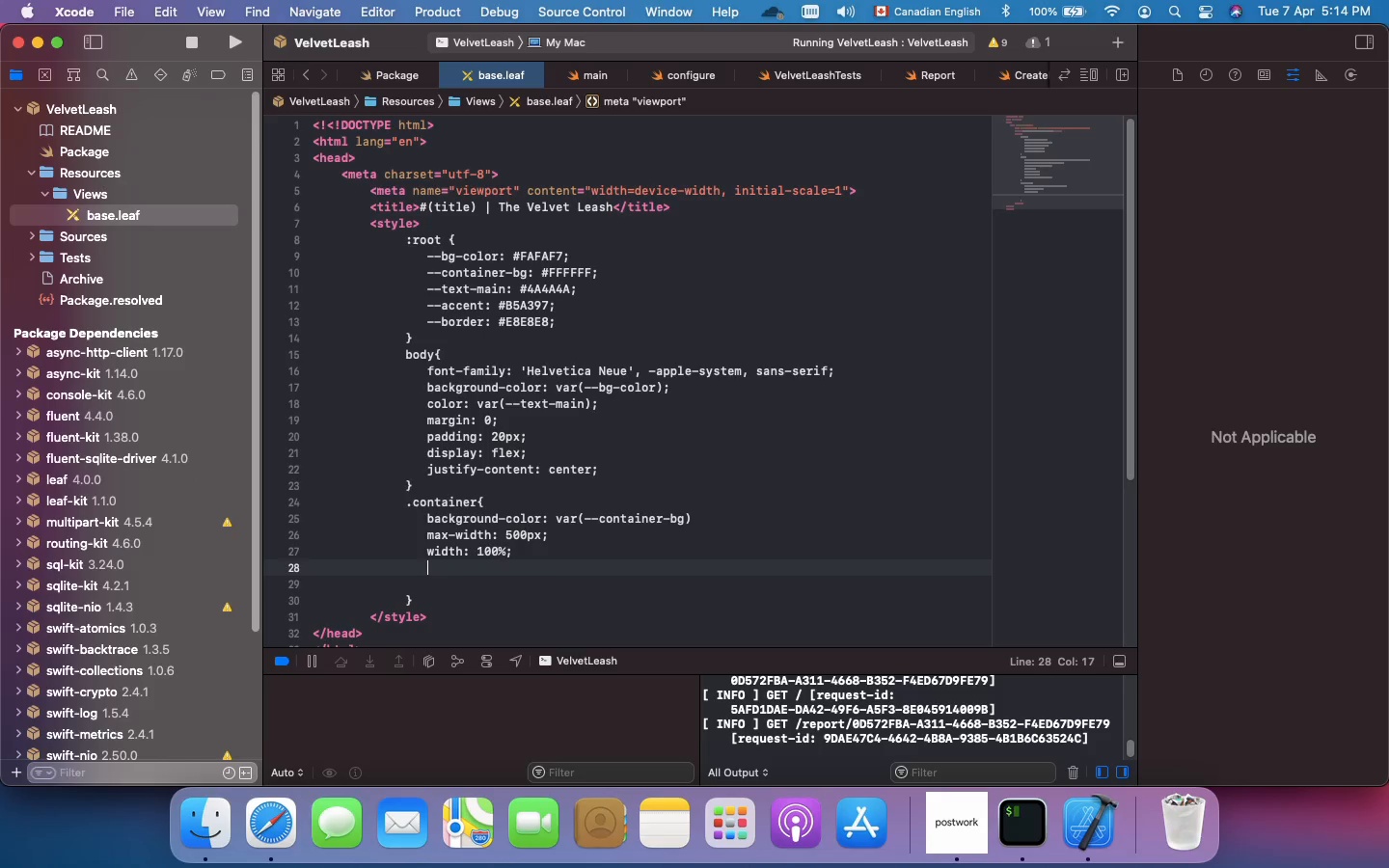 
key(Enter)
 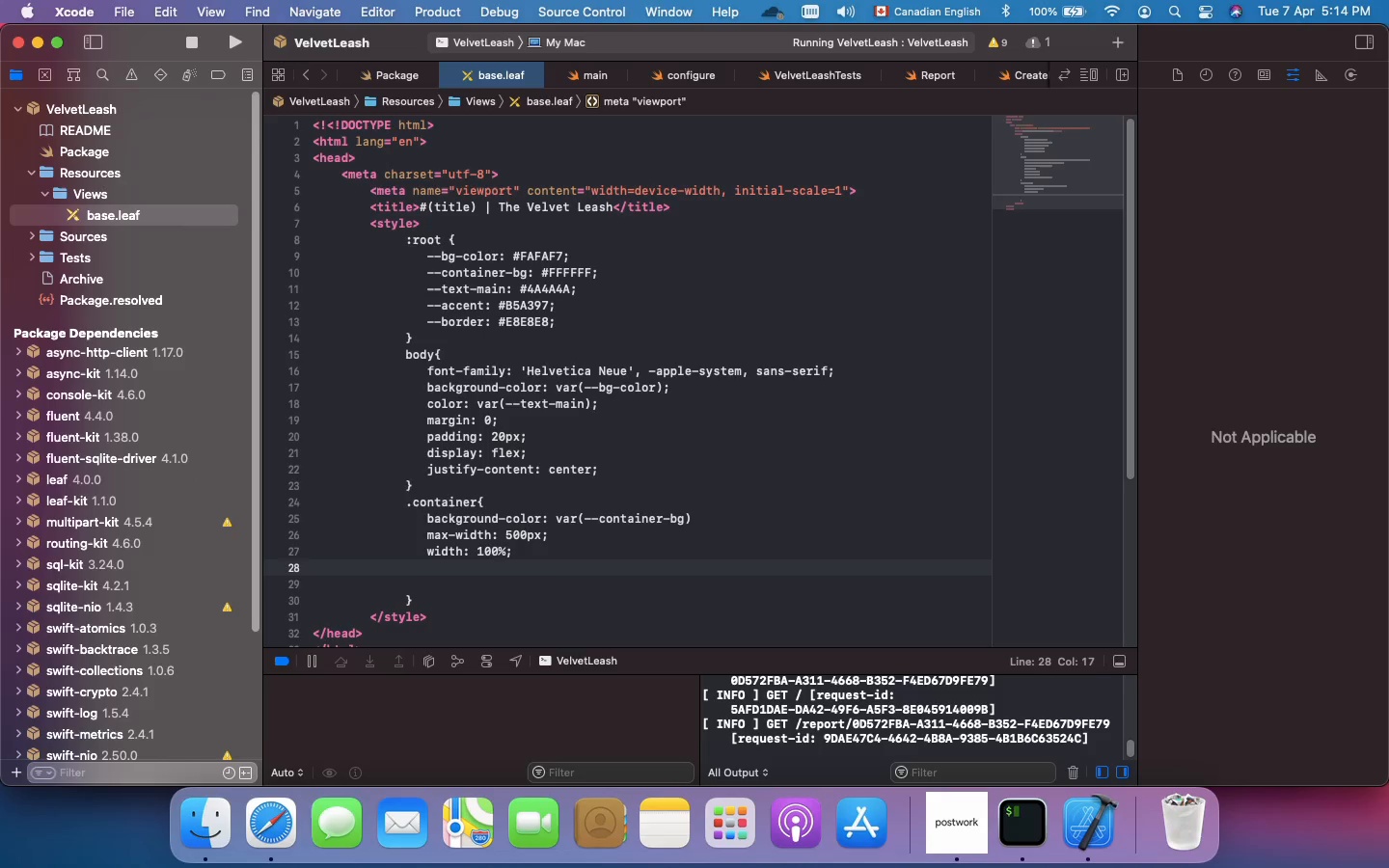 
type(padding: )
 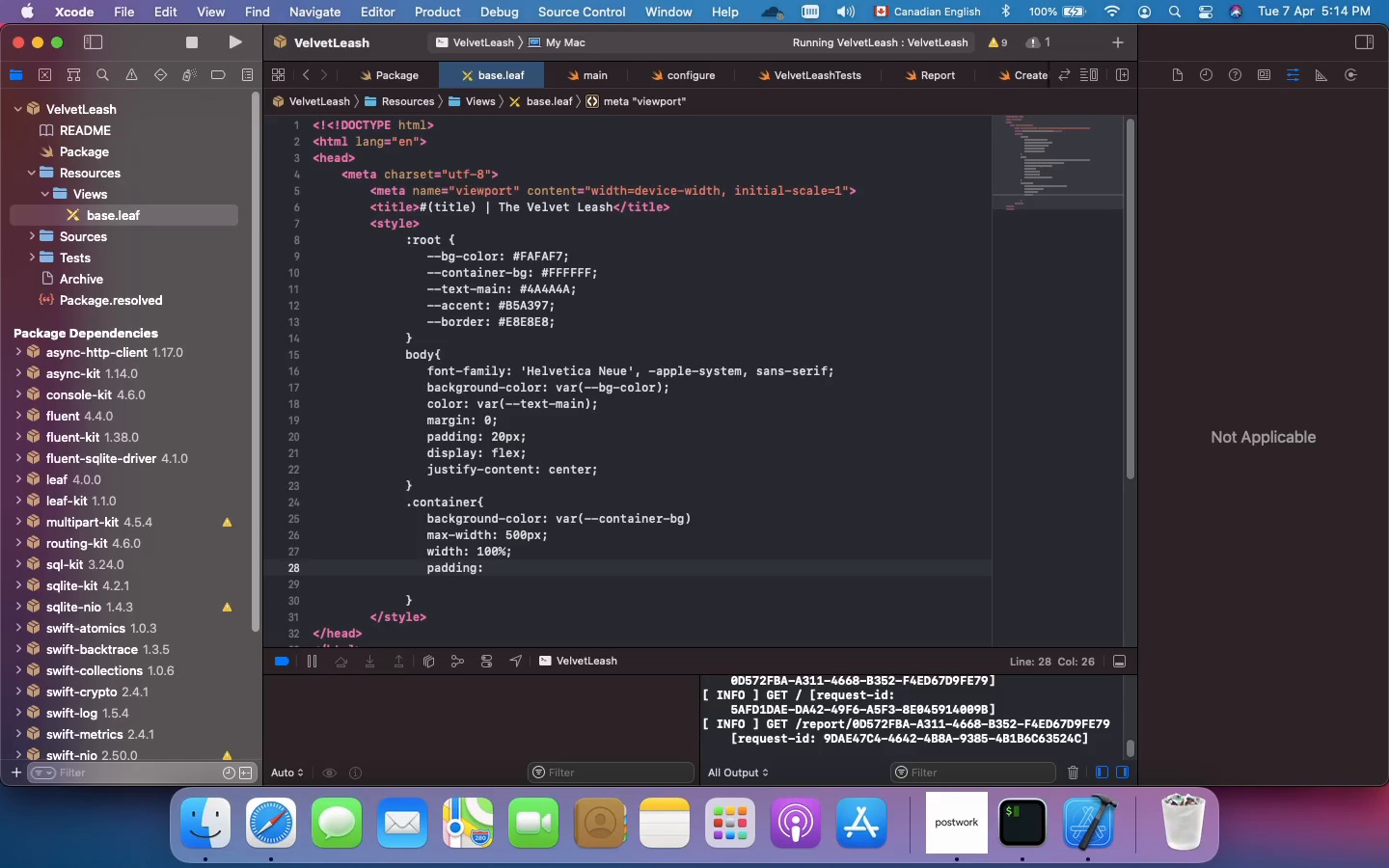 
wait(7.08)
 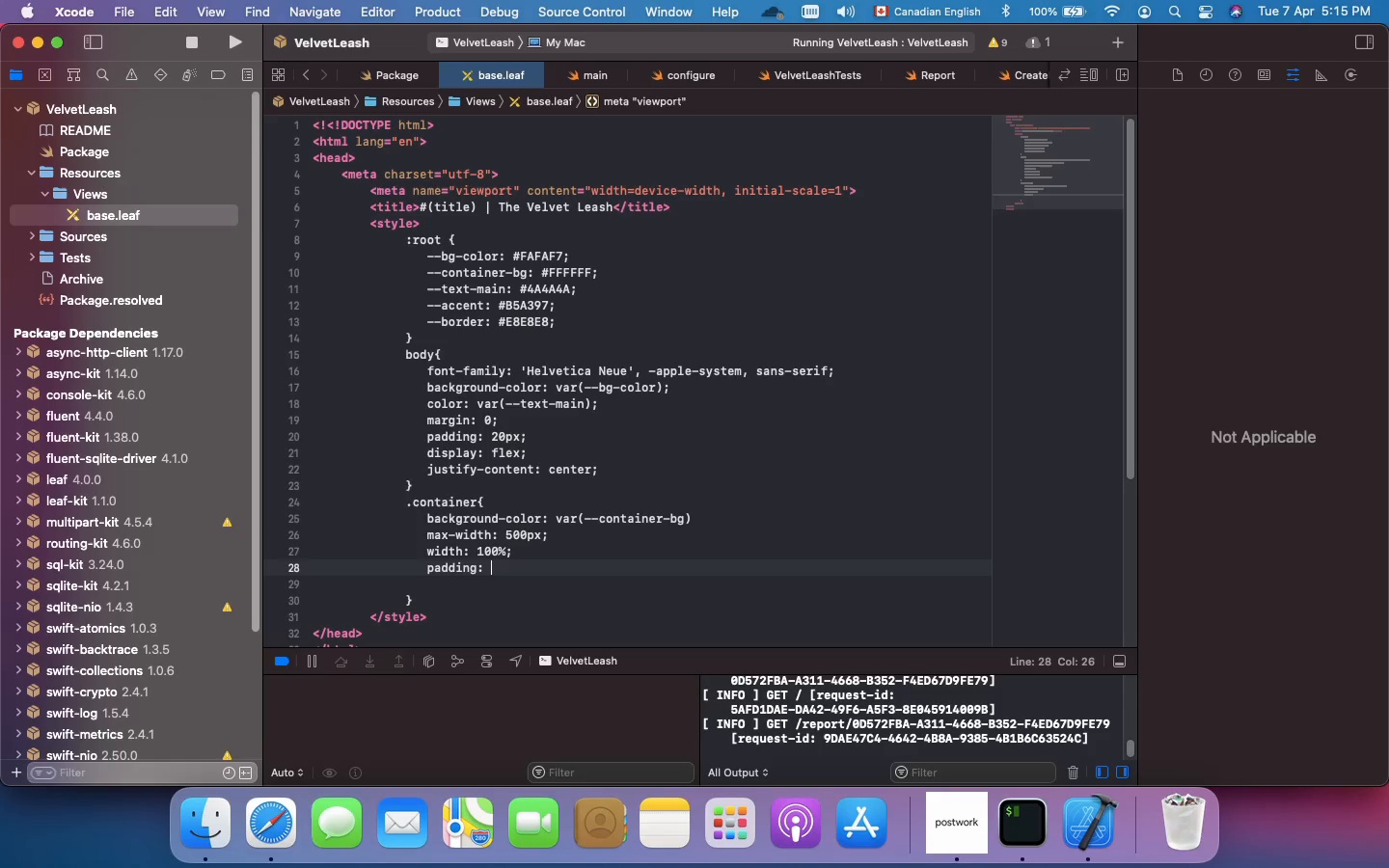 
type(30px;)
 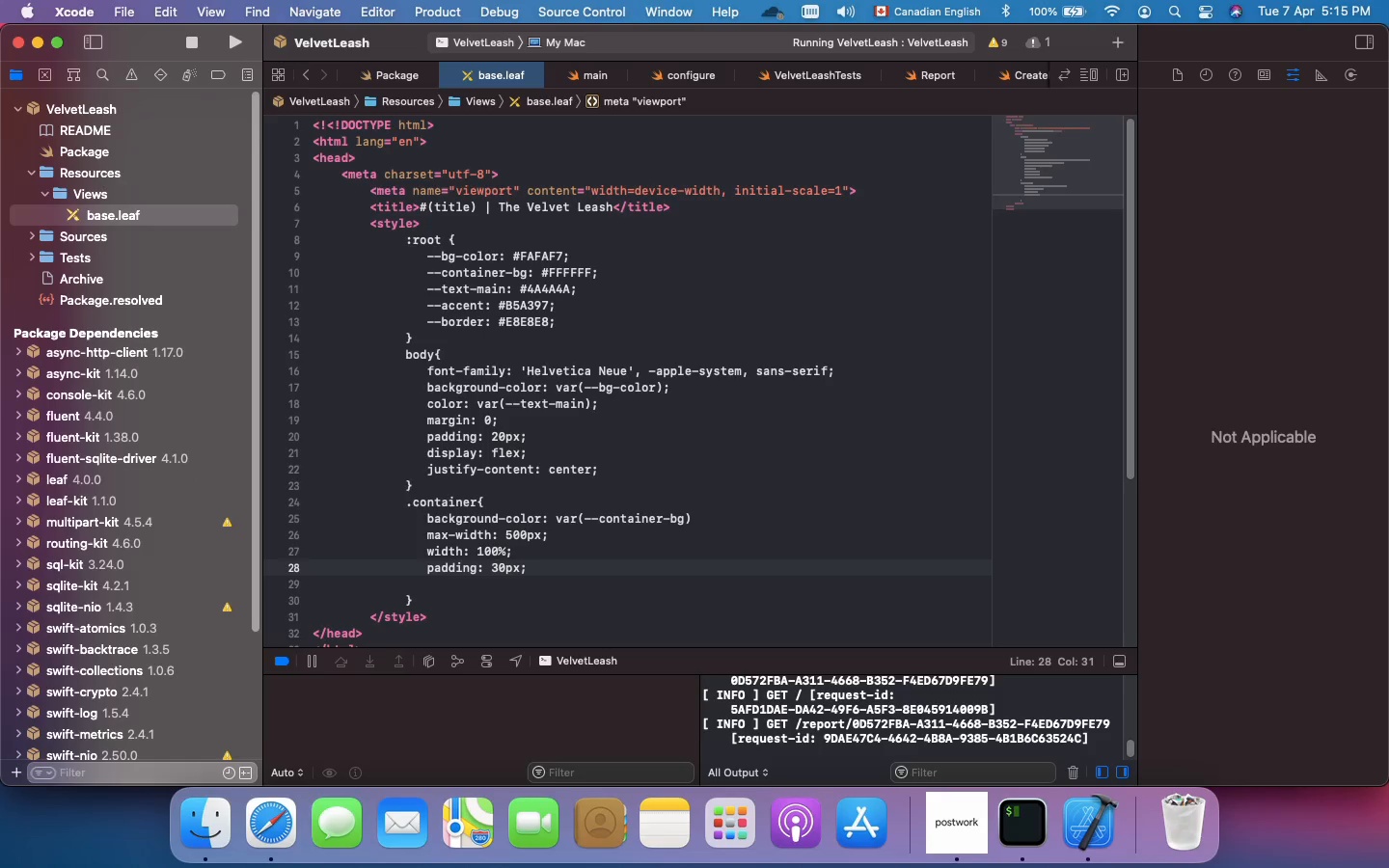 
key(Enter)
 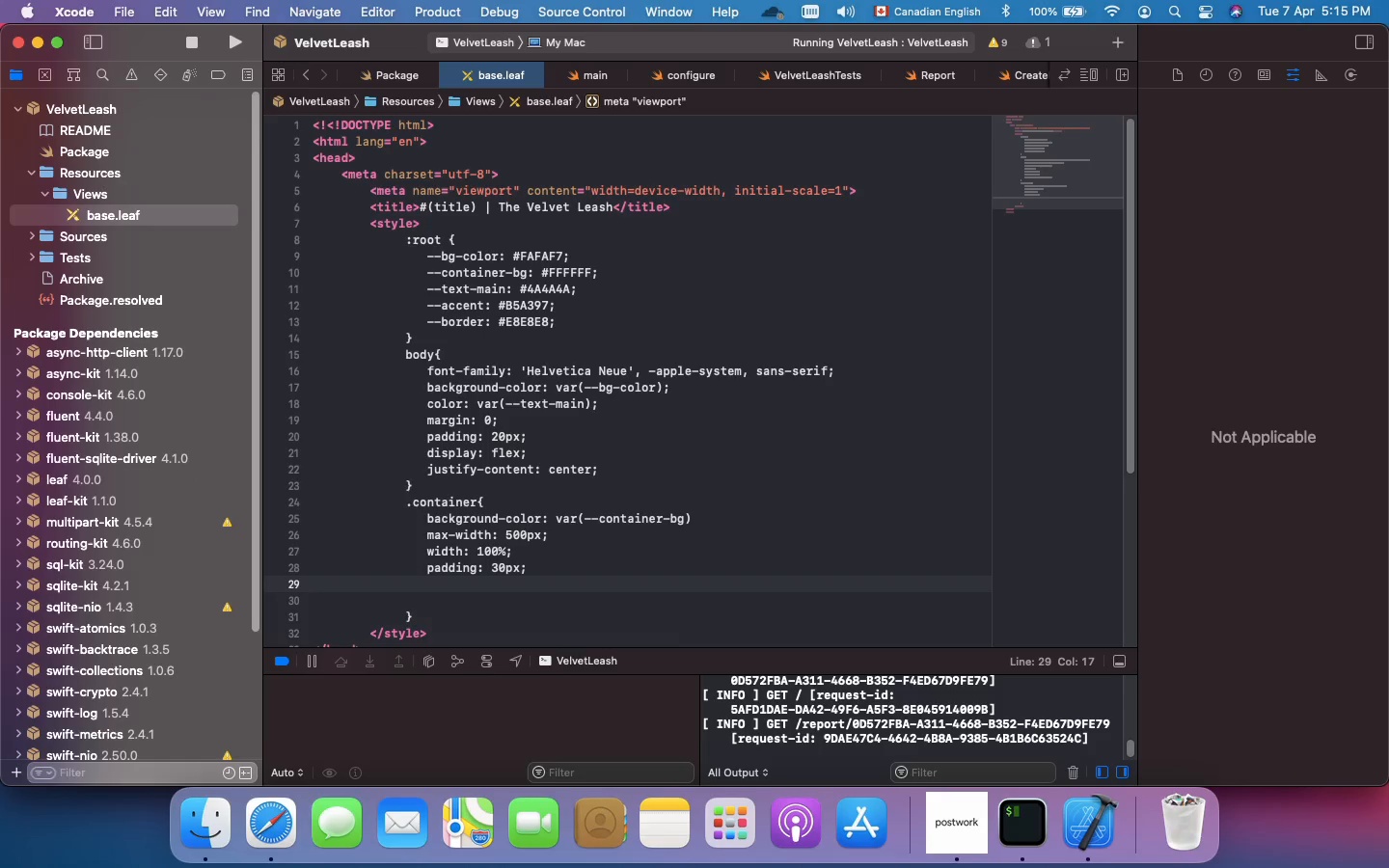 
type(border-radius: 12px;)
 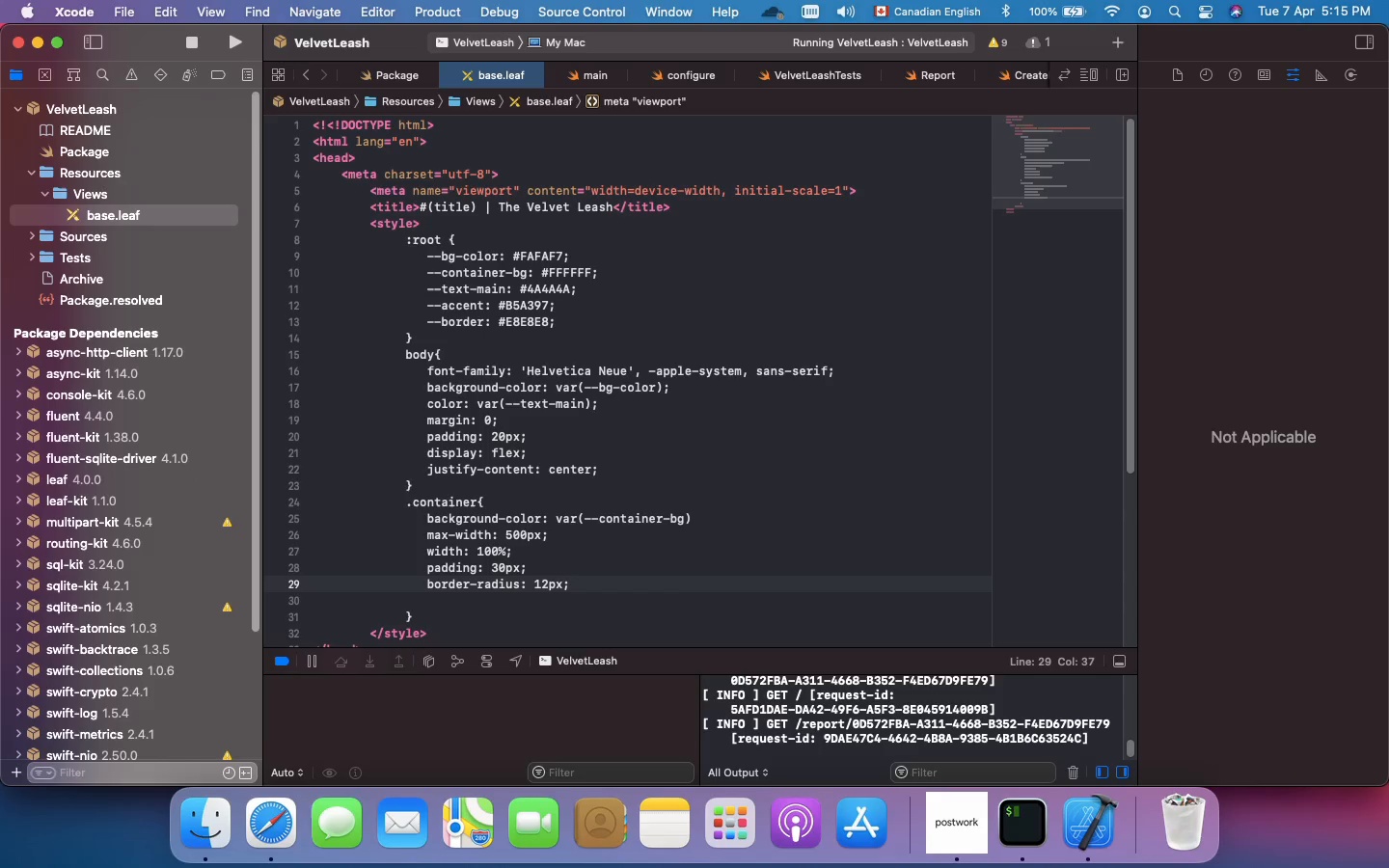 
key(Enter)
 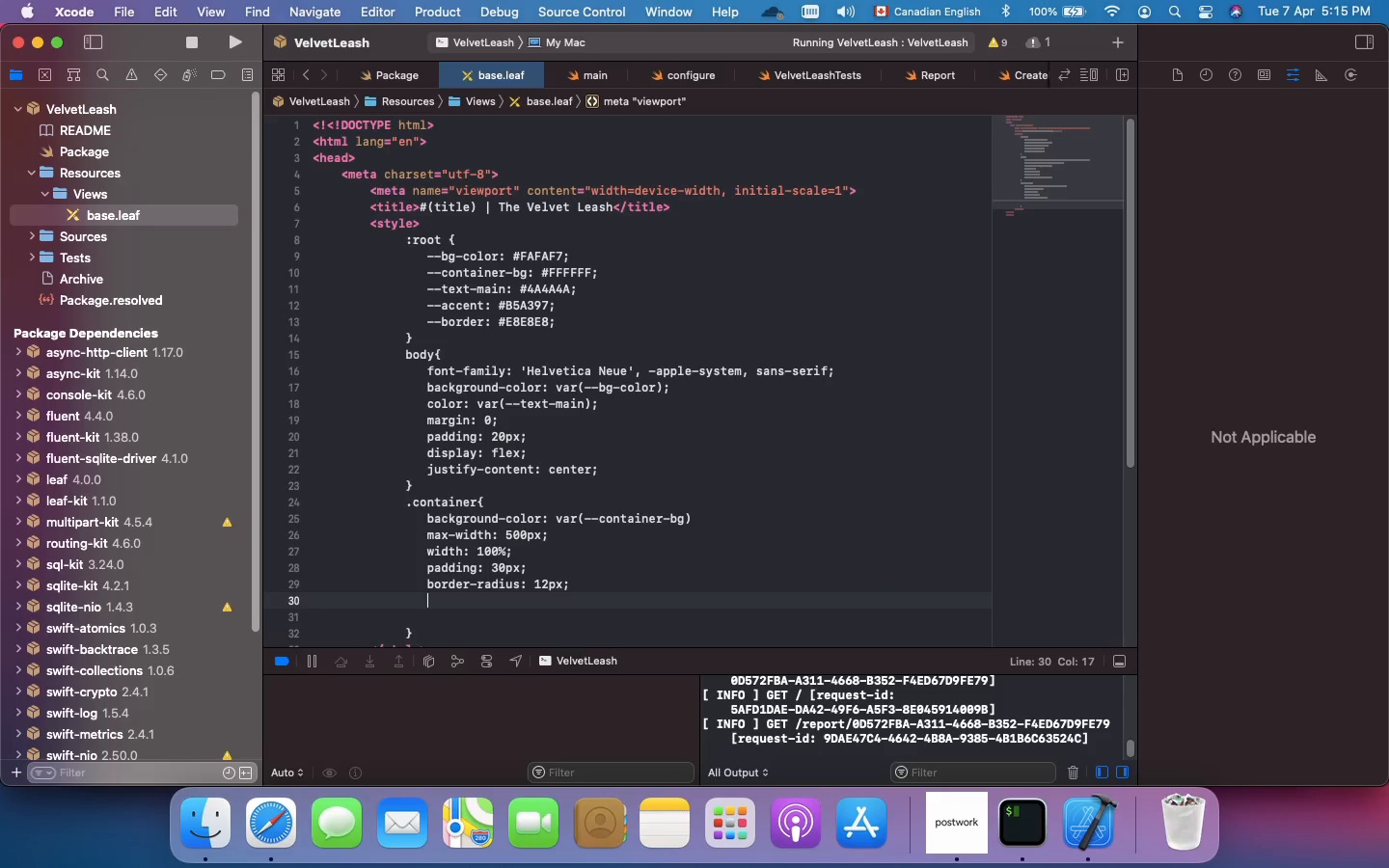 
type(box-shadow: 0 10px 25px rgba()
 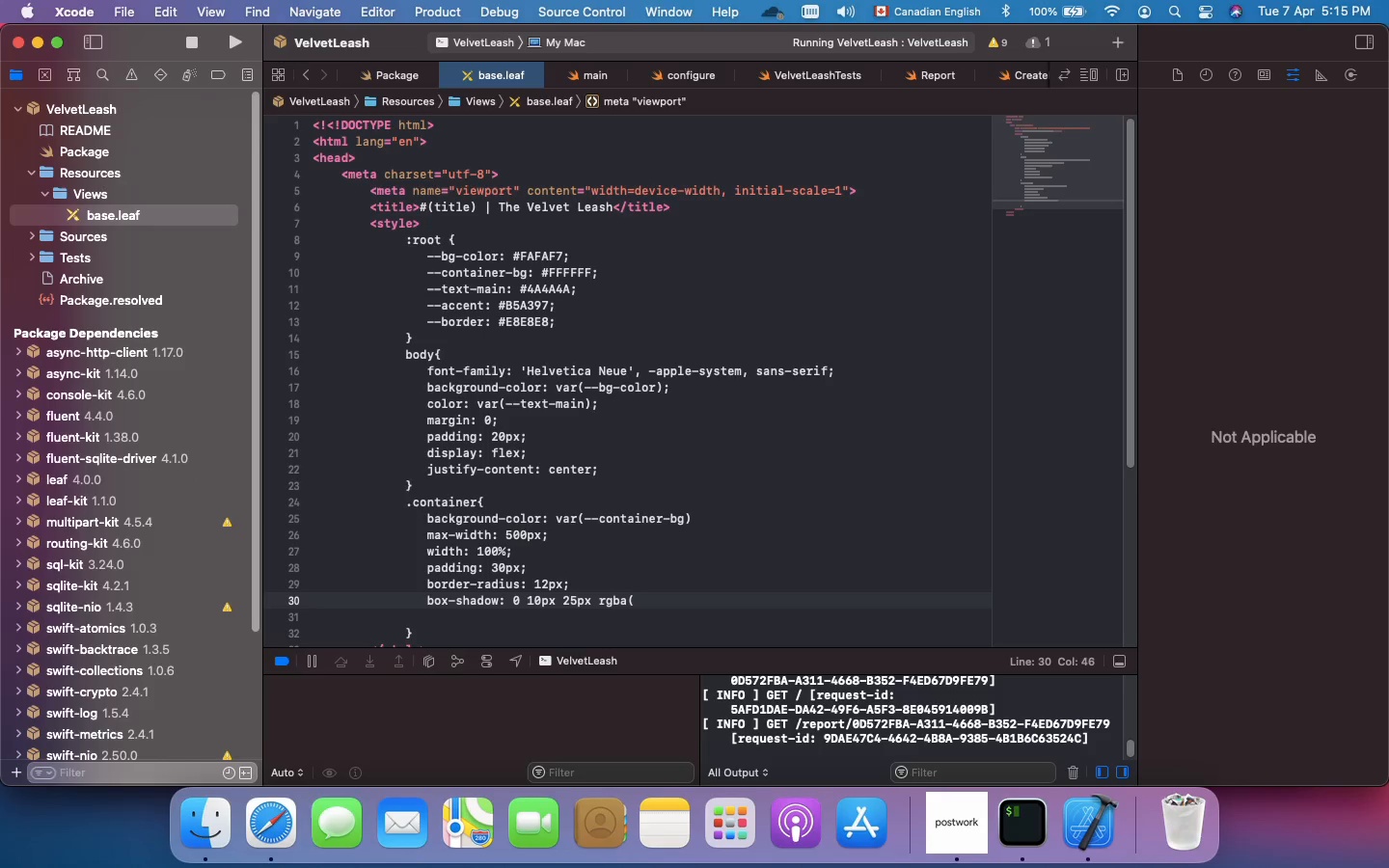 
type(0,0,0,0.03)
 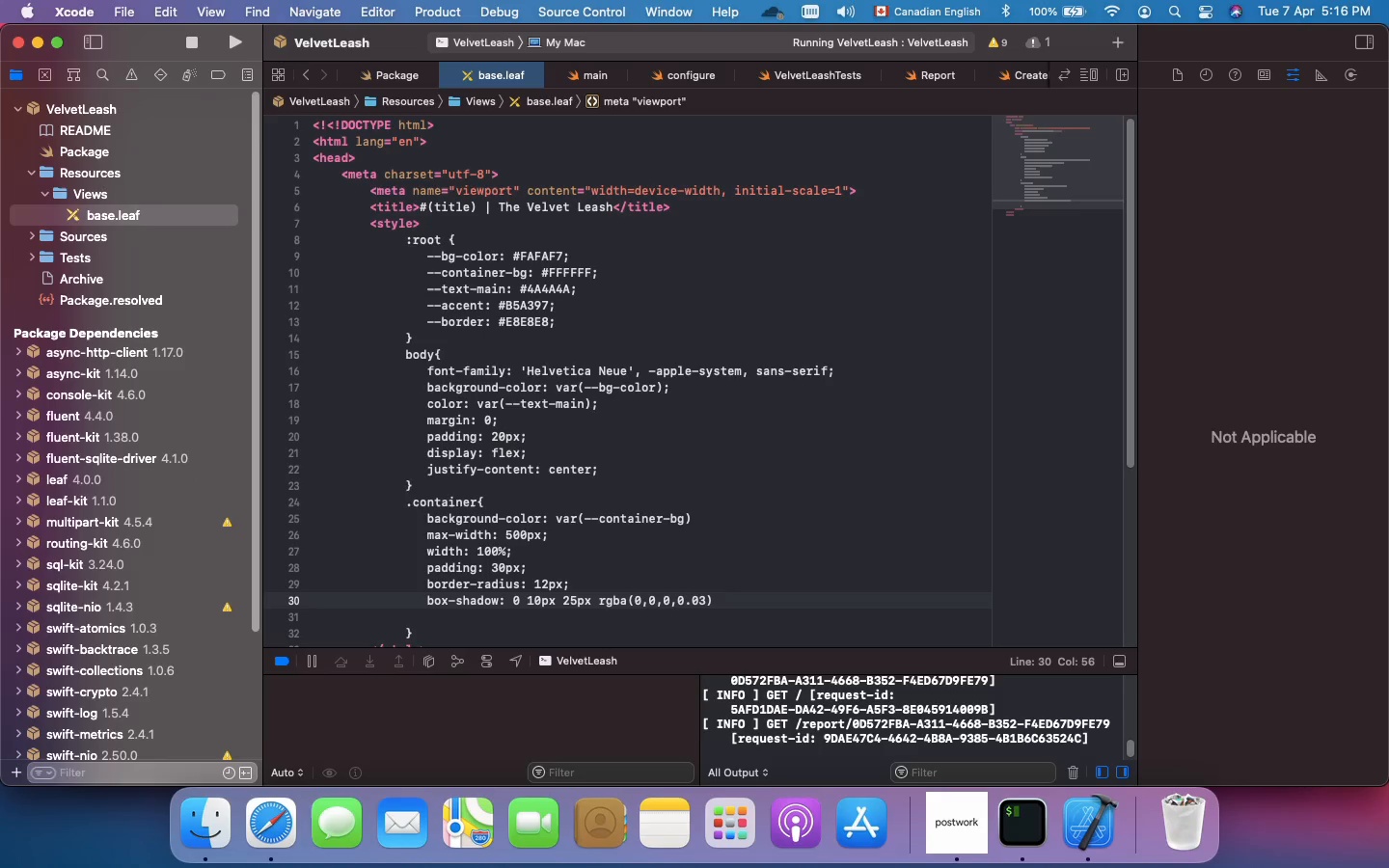 
key(ArrowRight)
 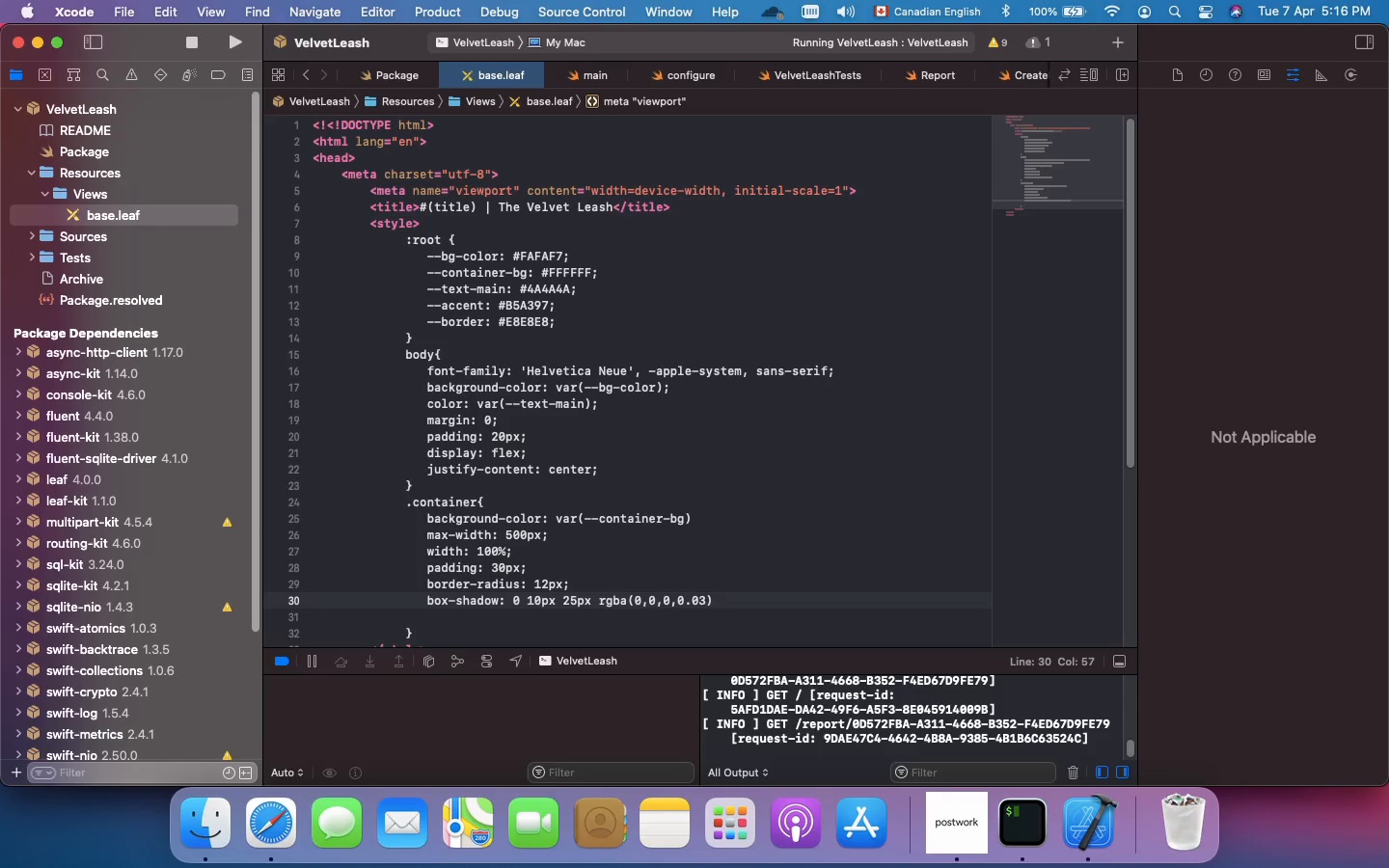 
key(Semicolon)
 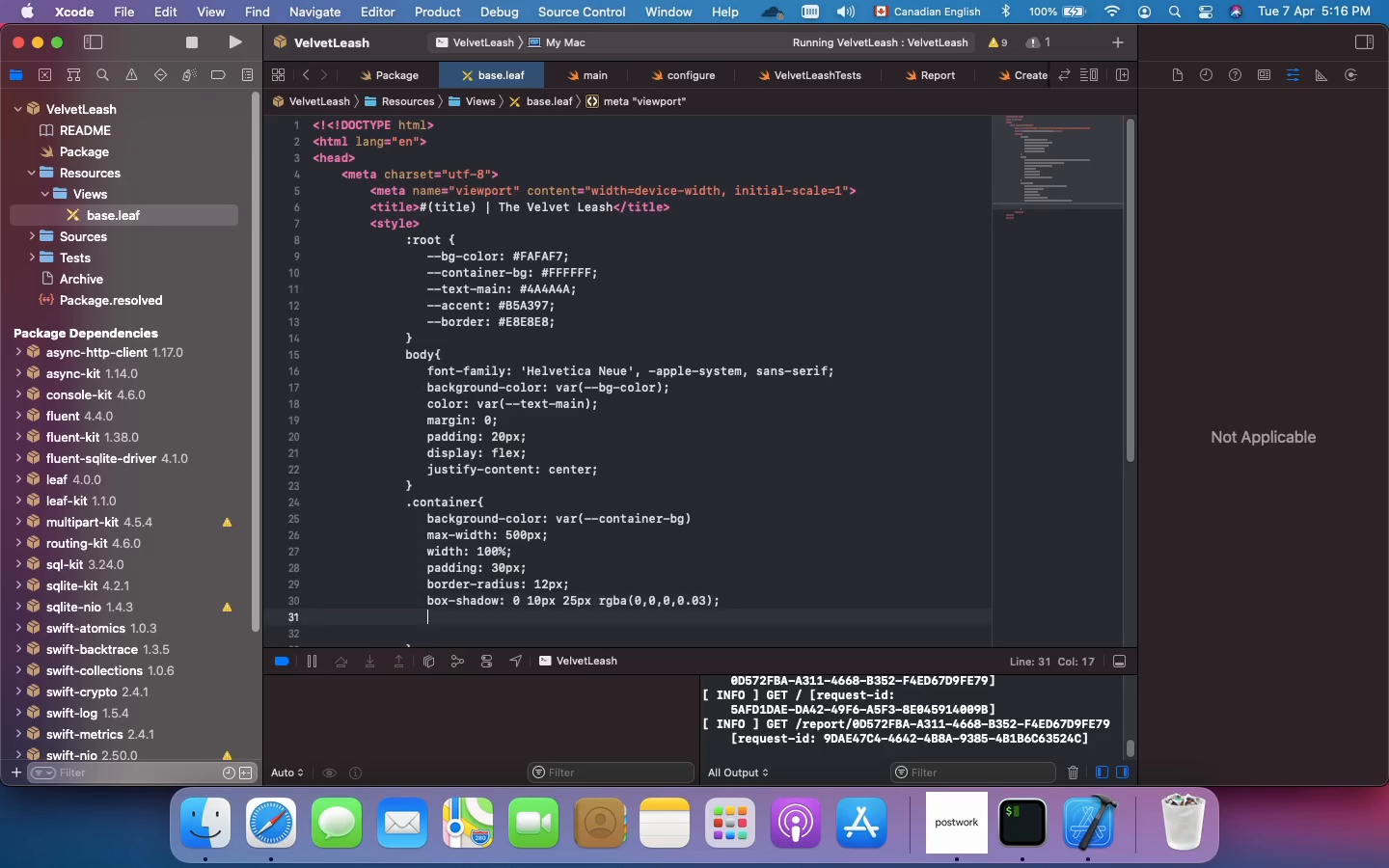 
key(Enter)
 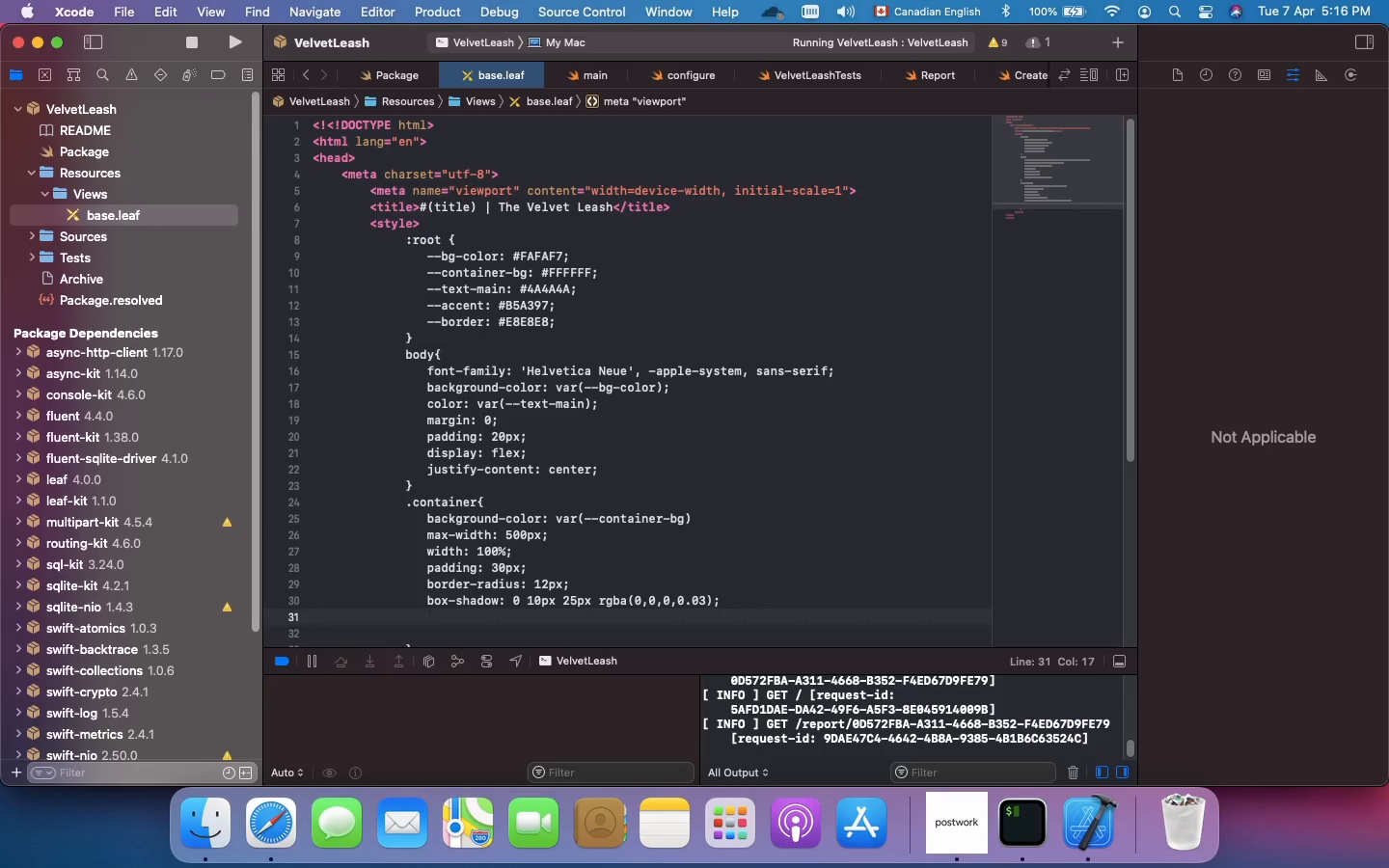 
type(border: 1px solid var(--border)
 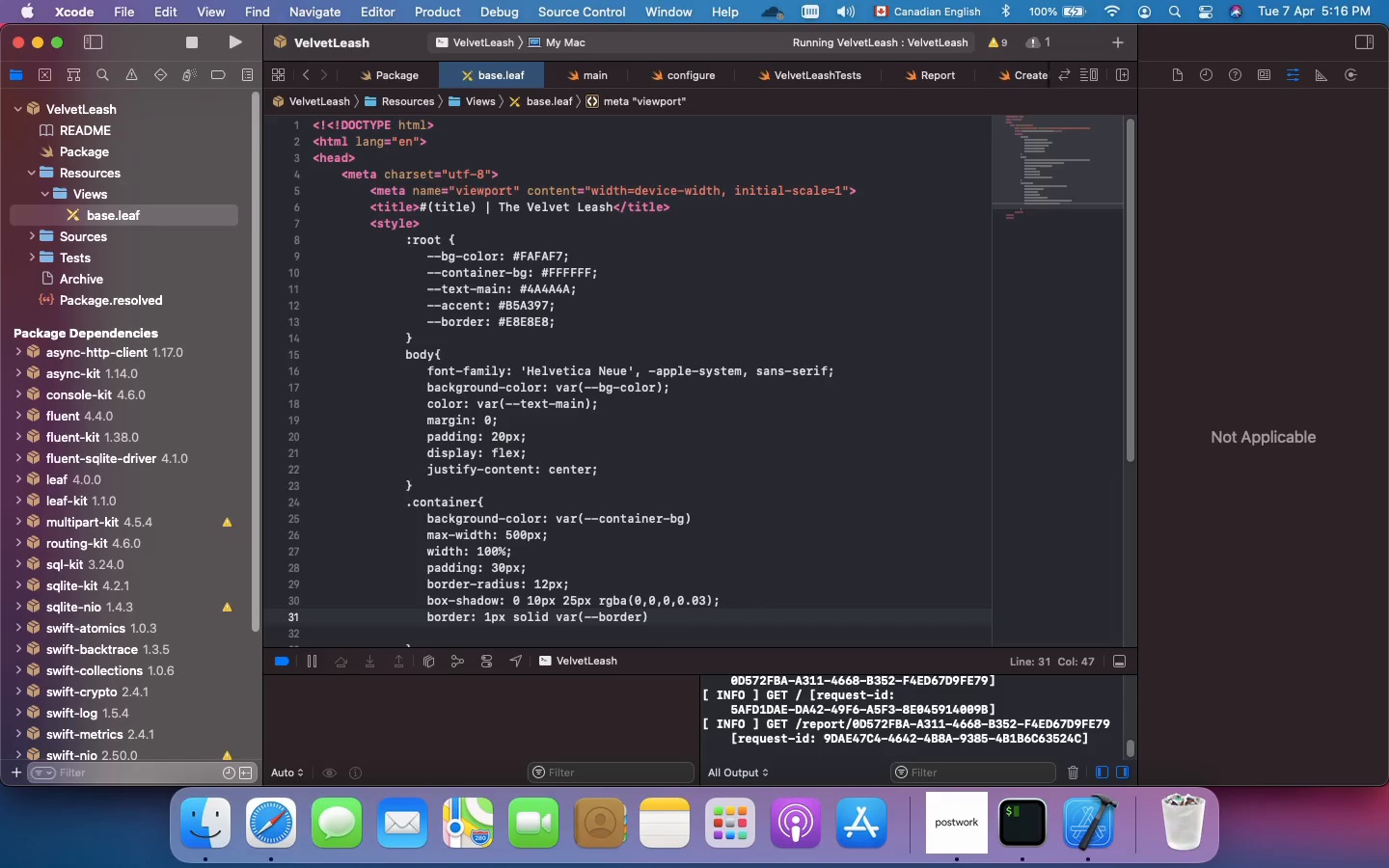 
key(ArrowRight)
 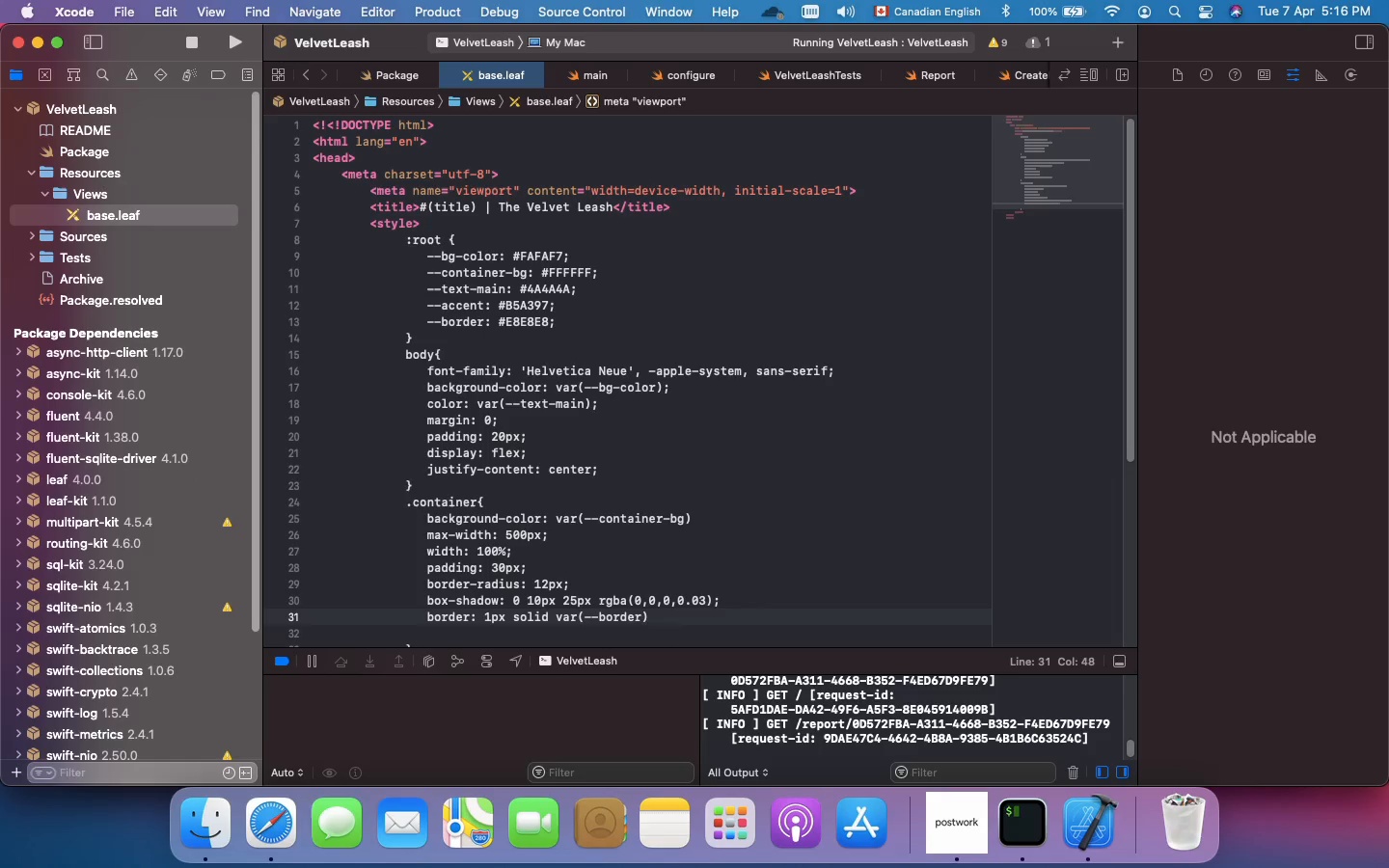 
key(Semicolon)
 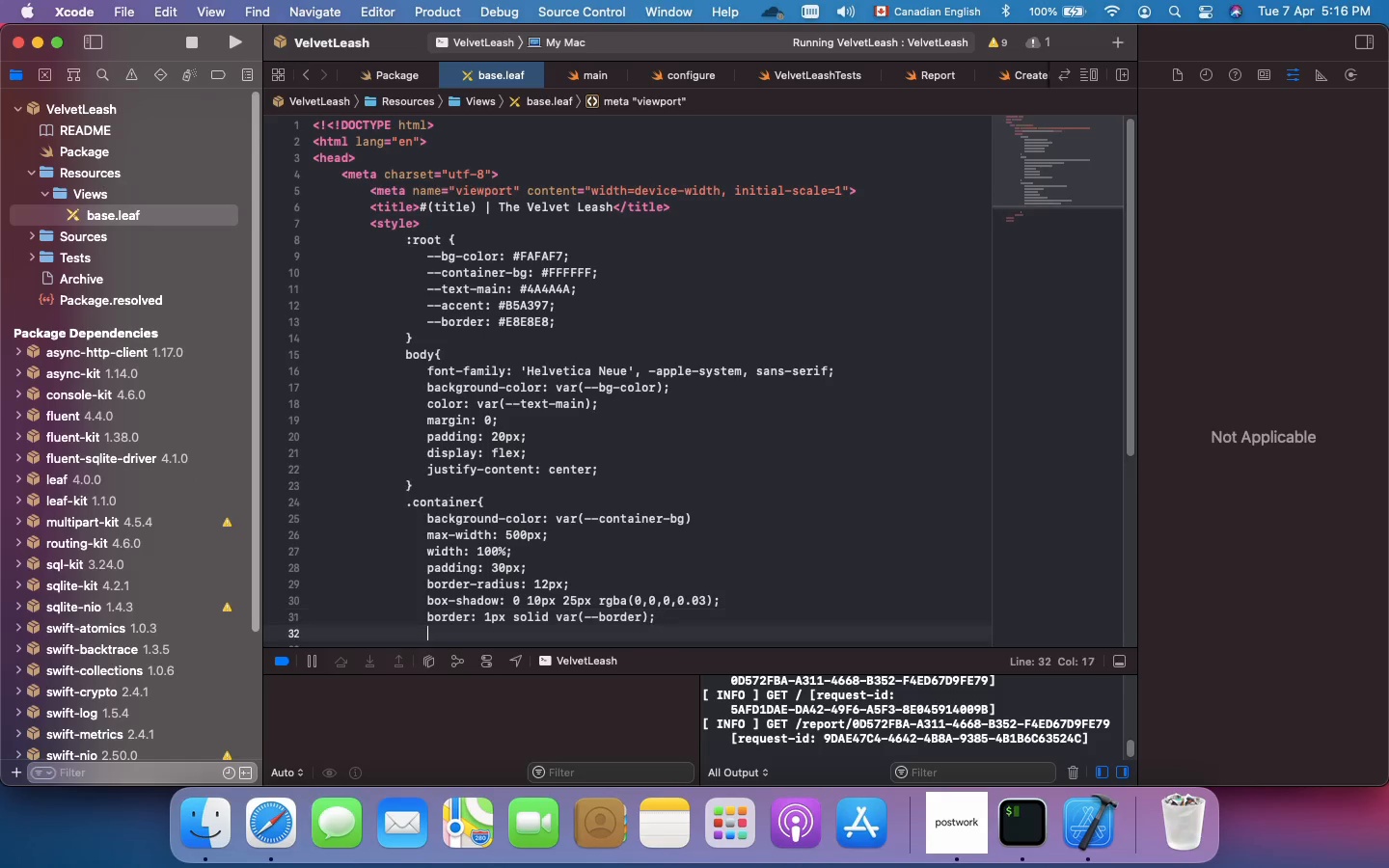 
key(Enter)
 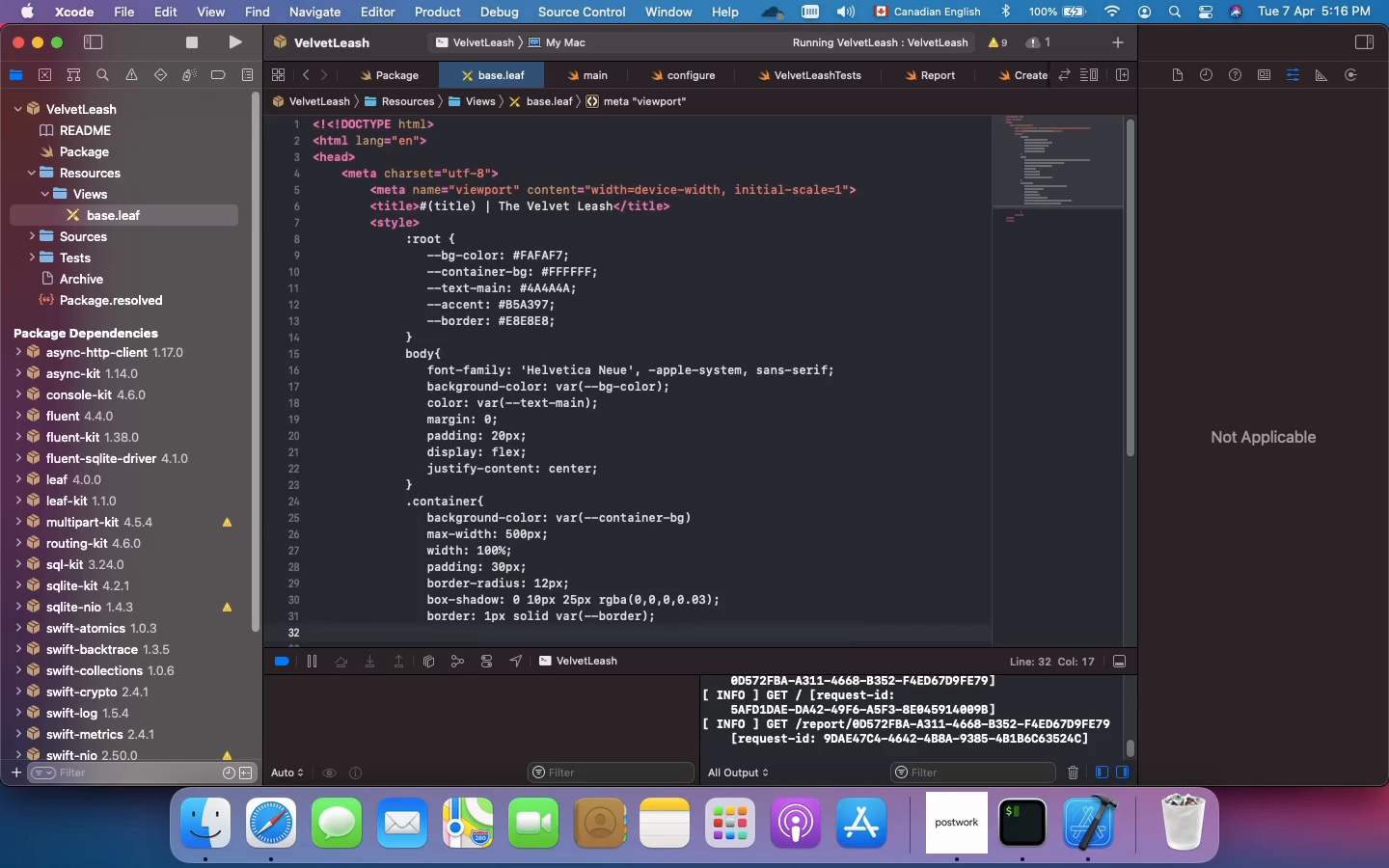 
scroll: coordinate [485, 554], scroll_direction: down, amount: 10.0
 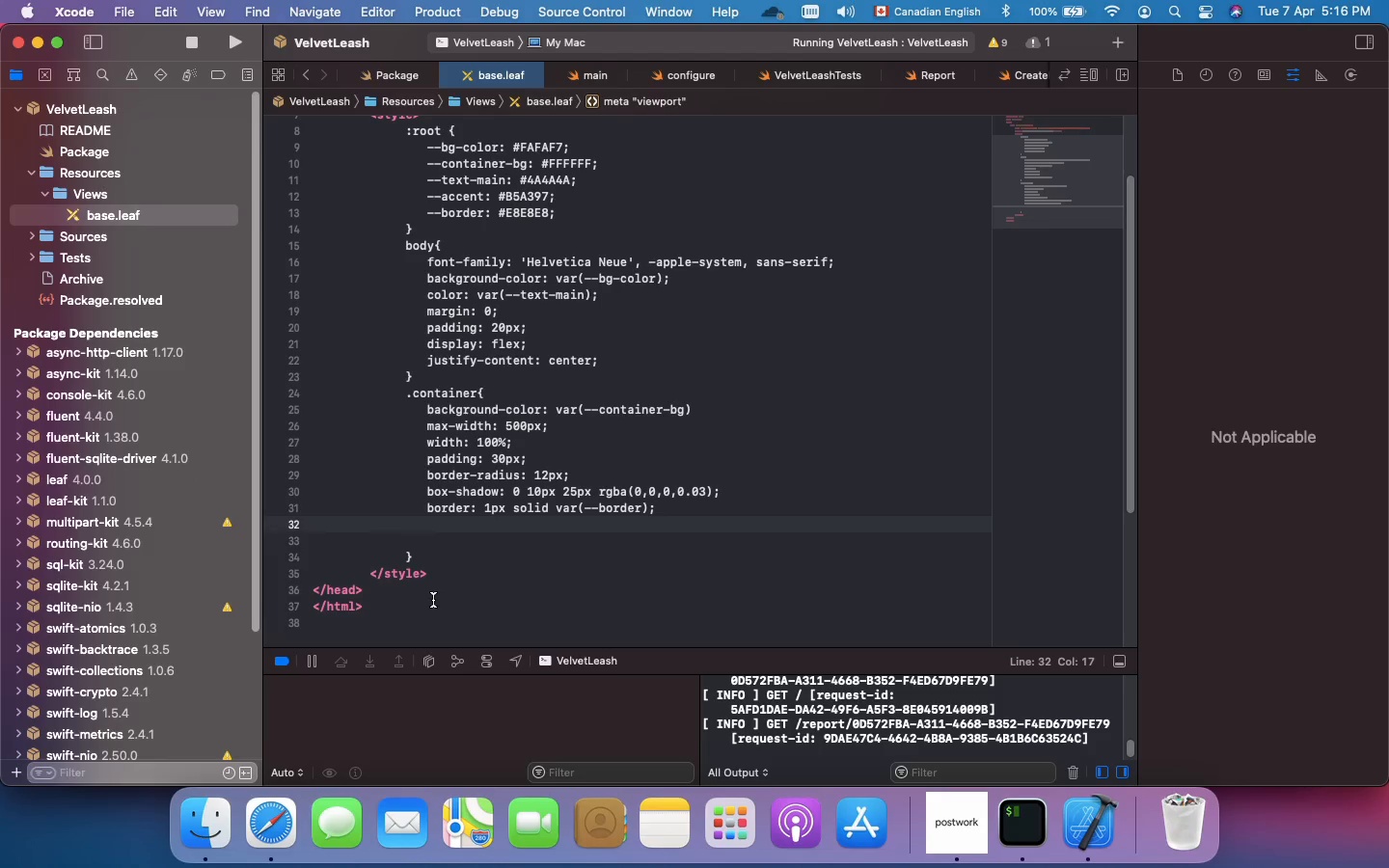 
left_click_drag(start_coordinate=[468, 534], to_coordinate=[429, 520])
 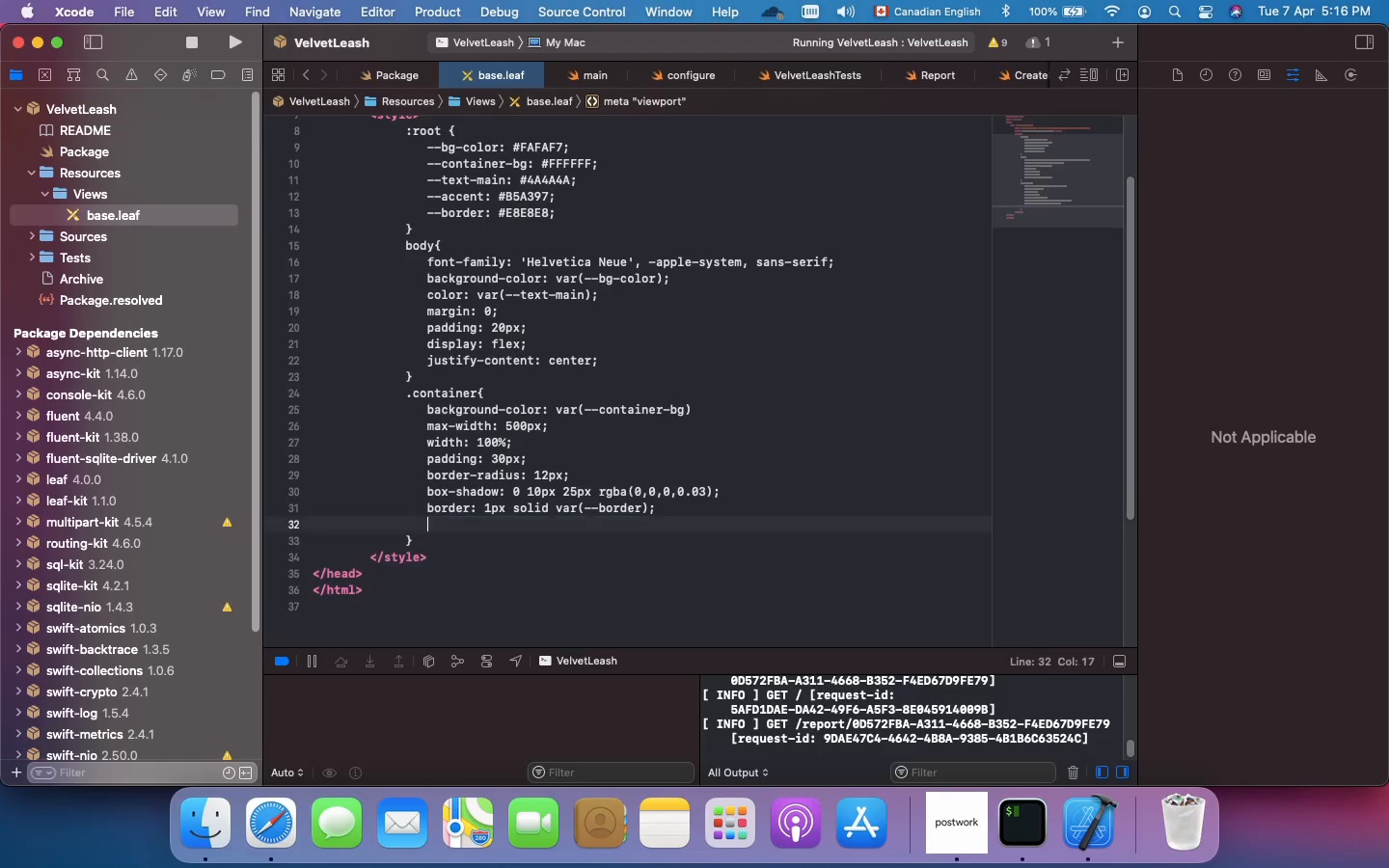 
key(Backspace)
 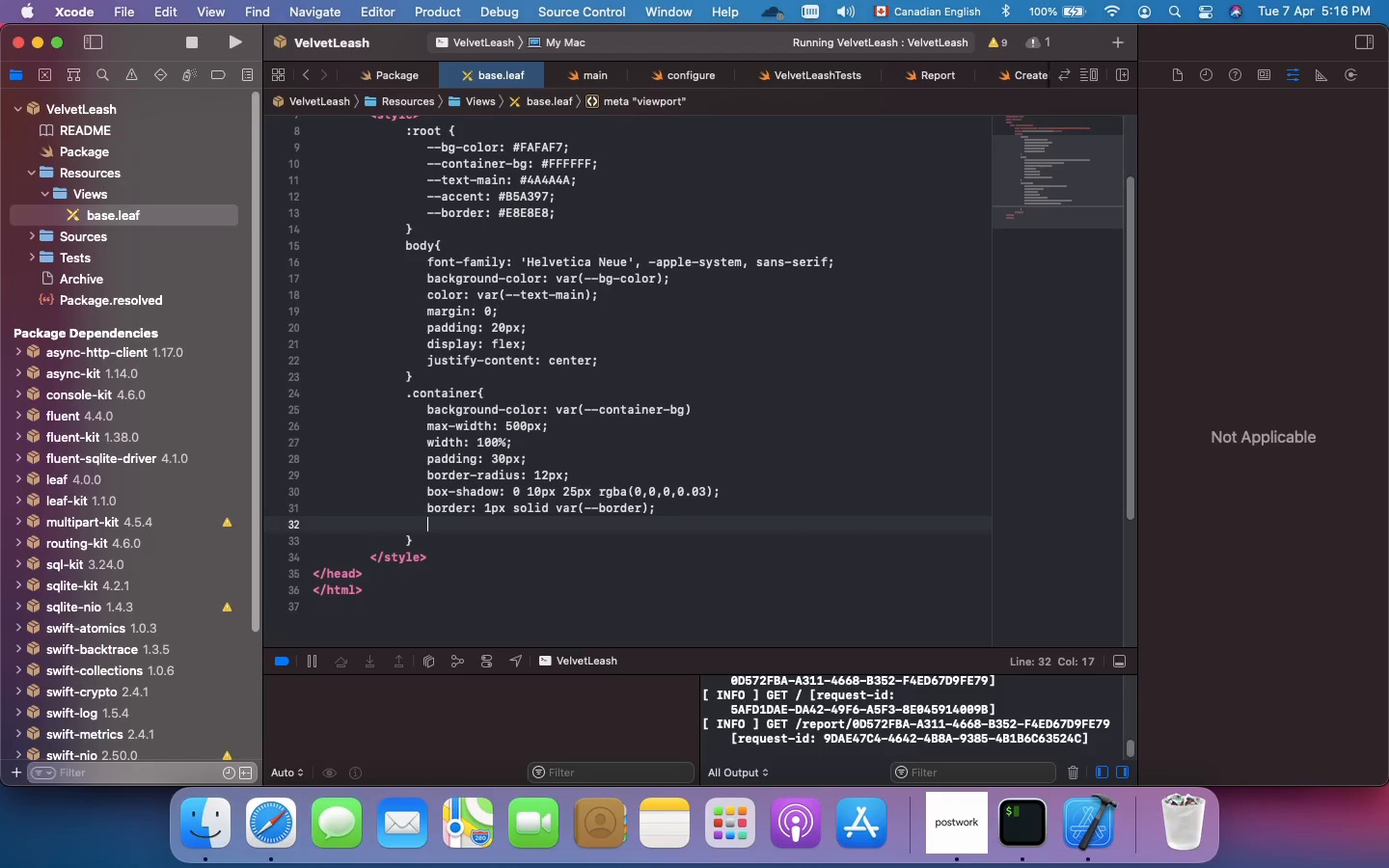 
key(ArrowDown)
 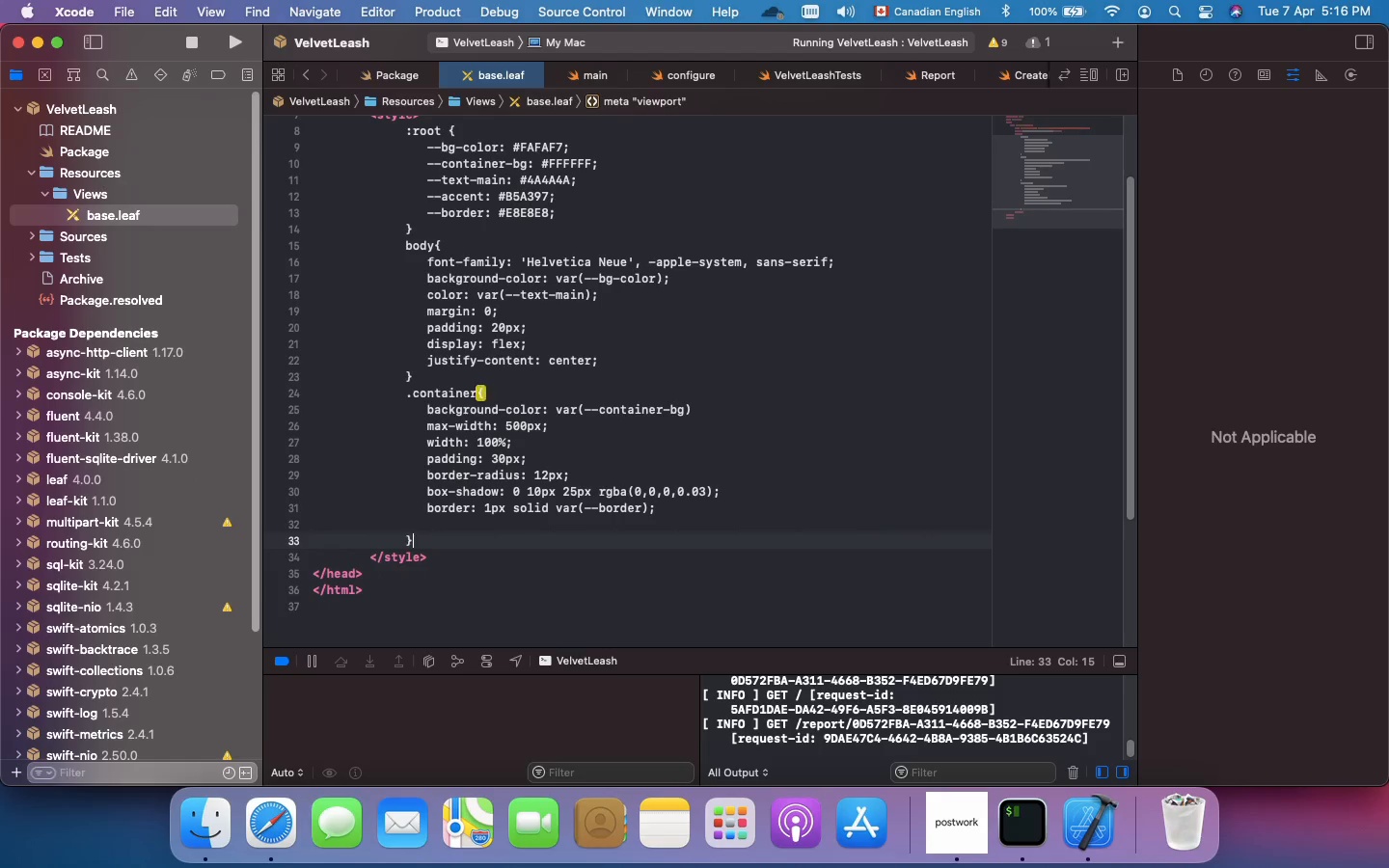 
key(Enter)
 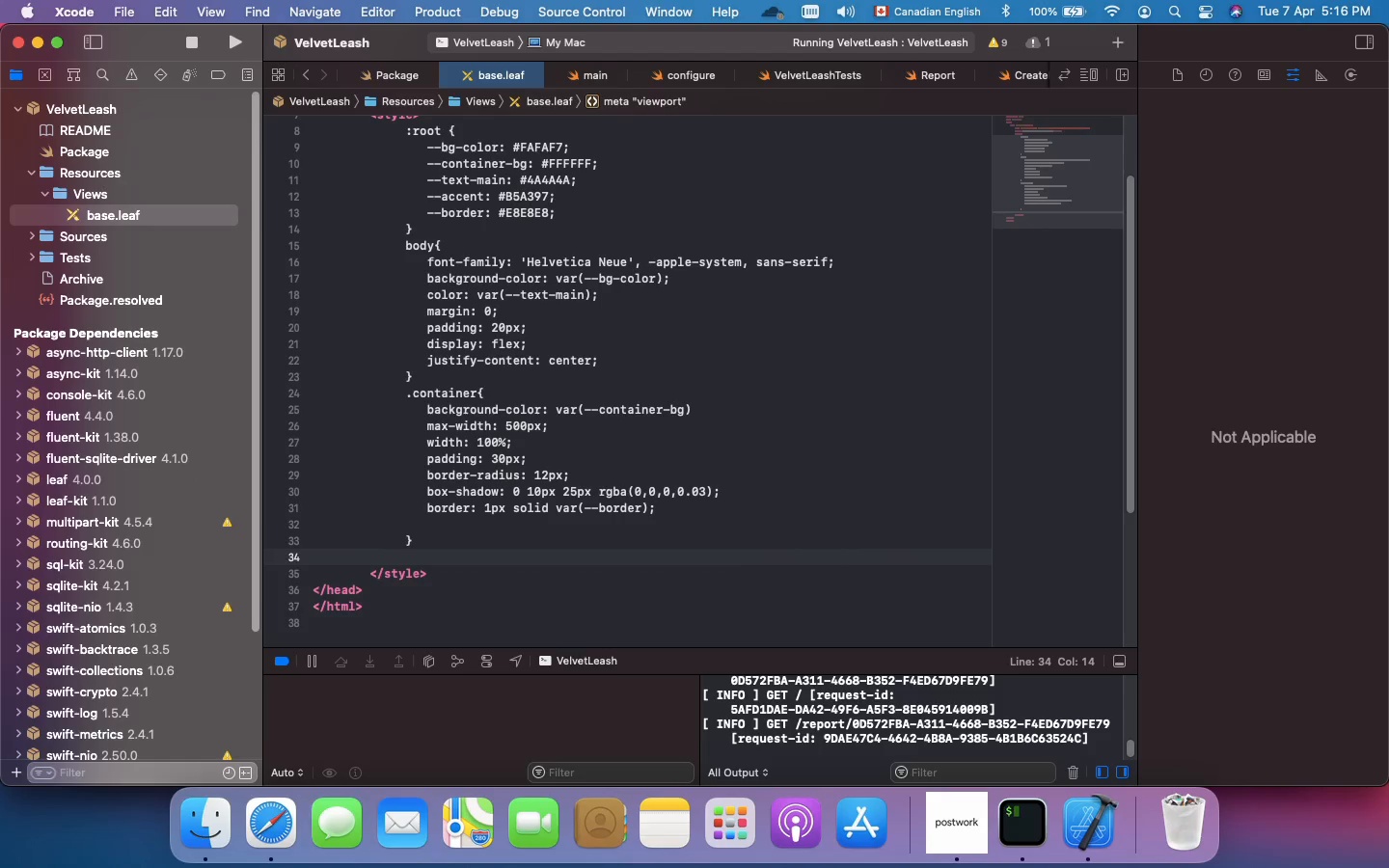 
wait(8.84)
 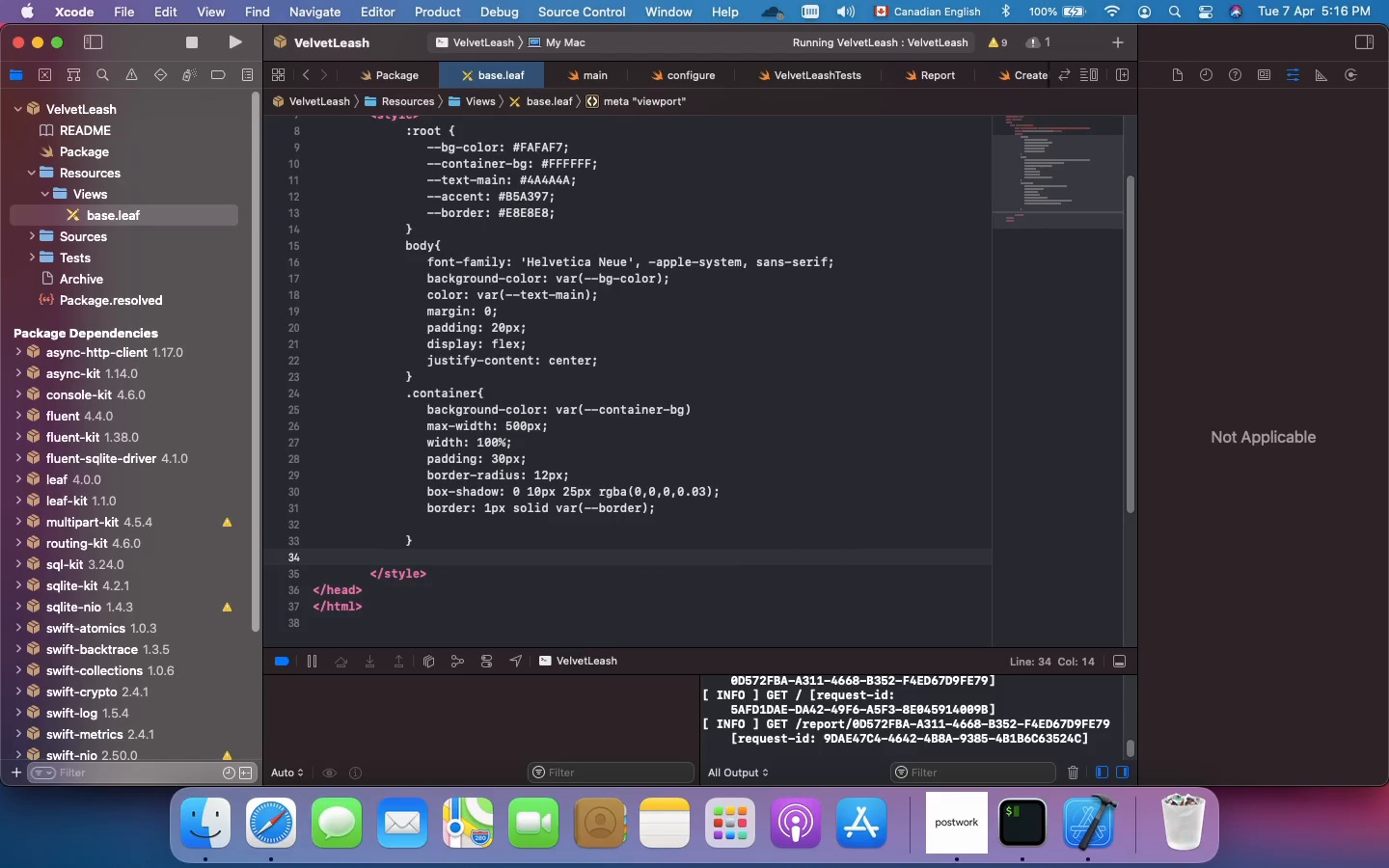 
type(h1 {)
 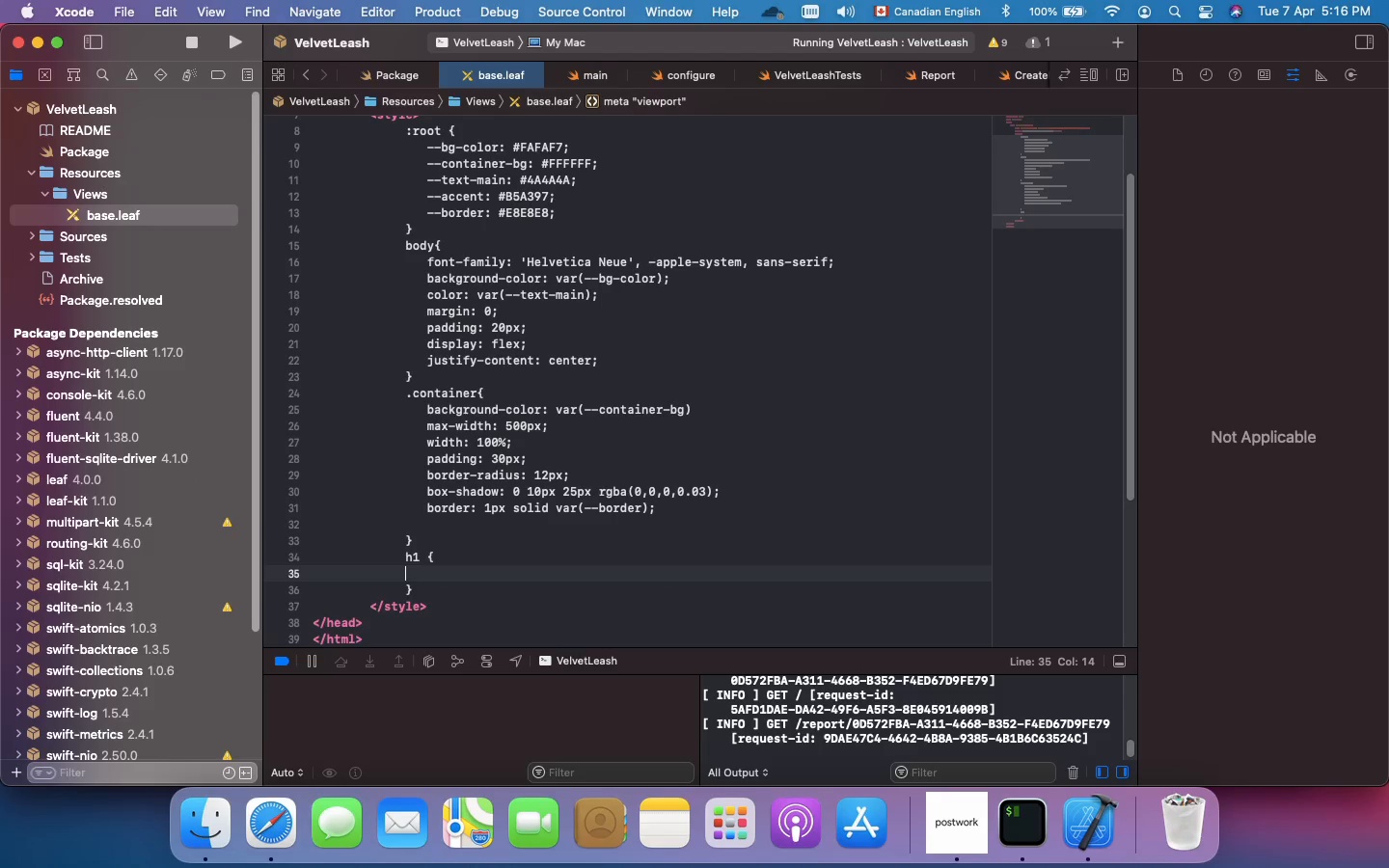 
 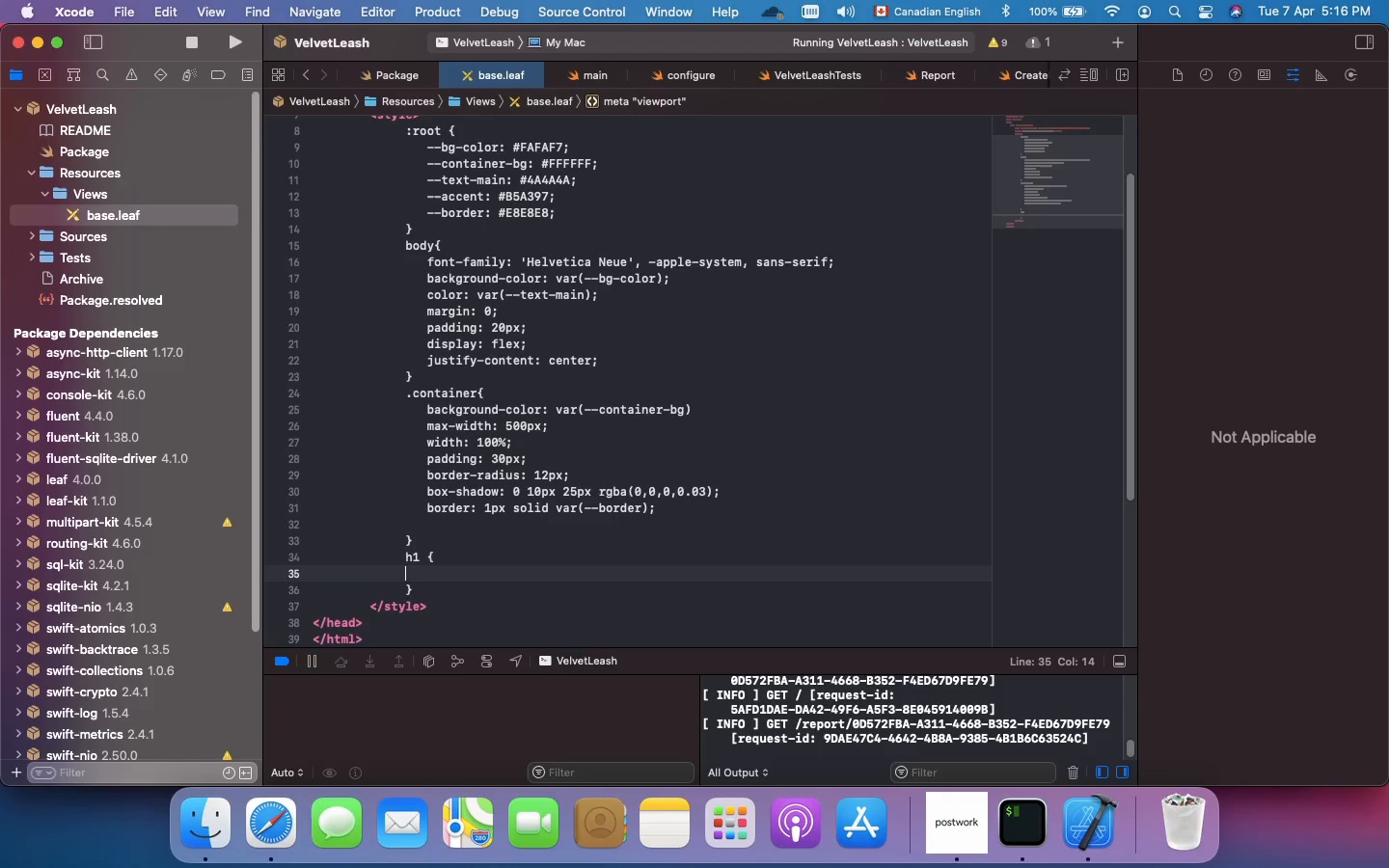 
key(Enter)
 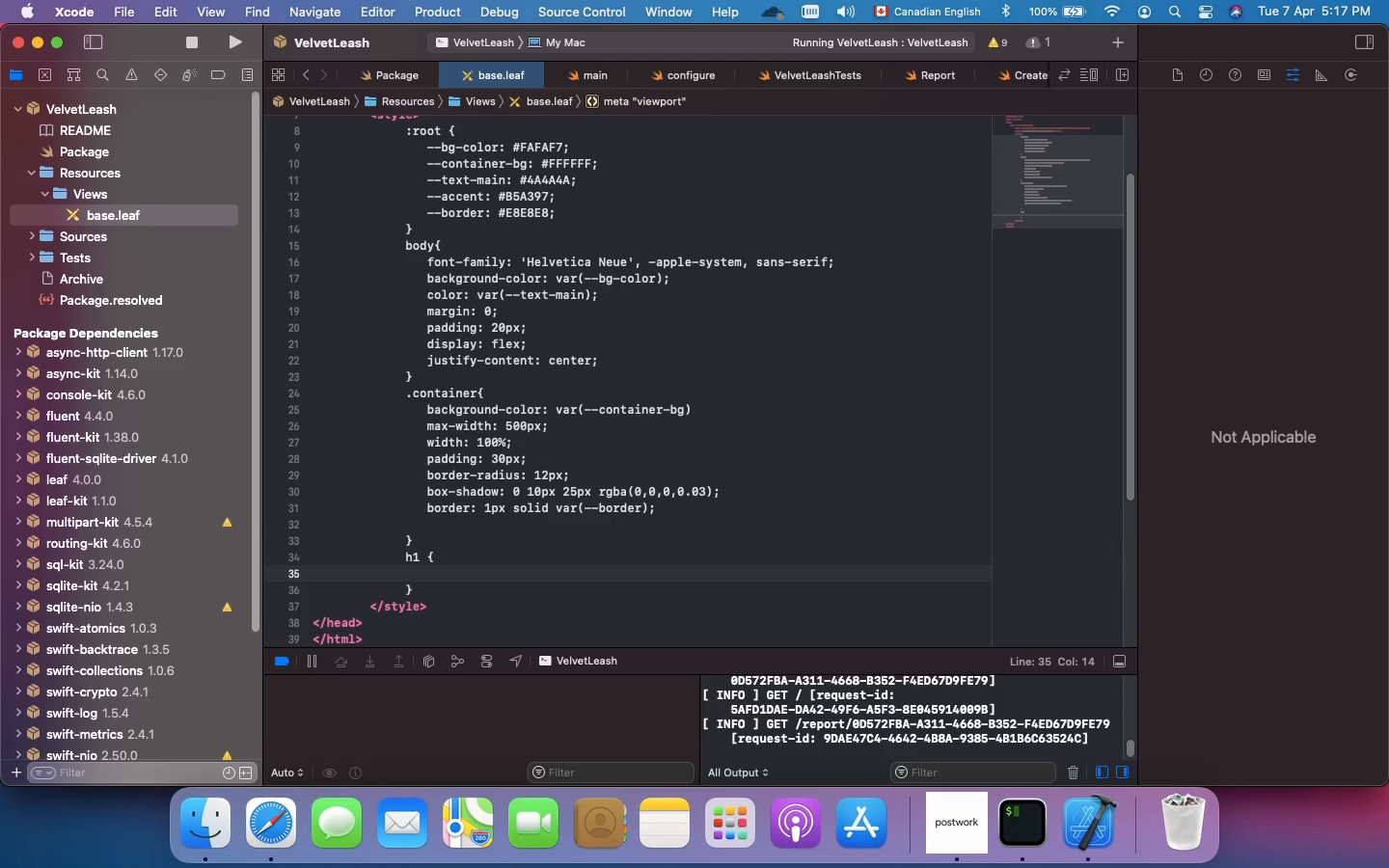 
wait(7.02)
 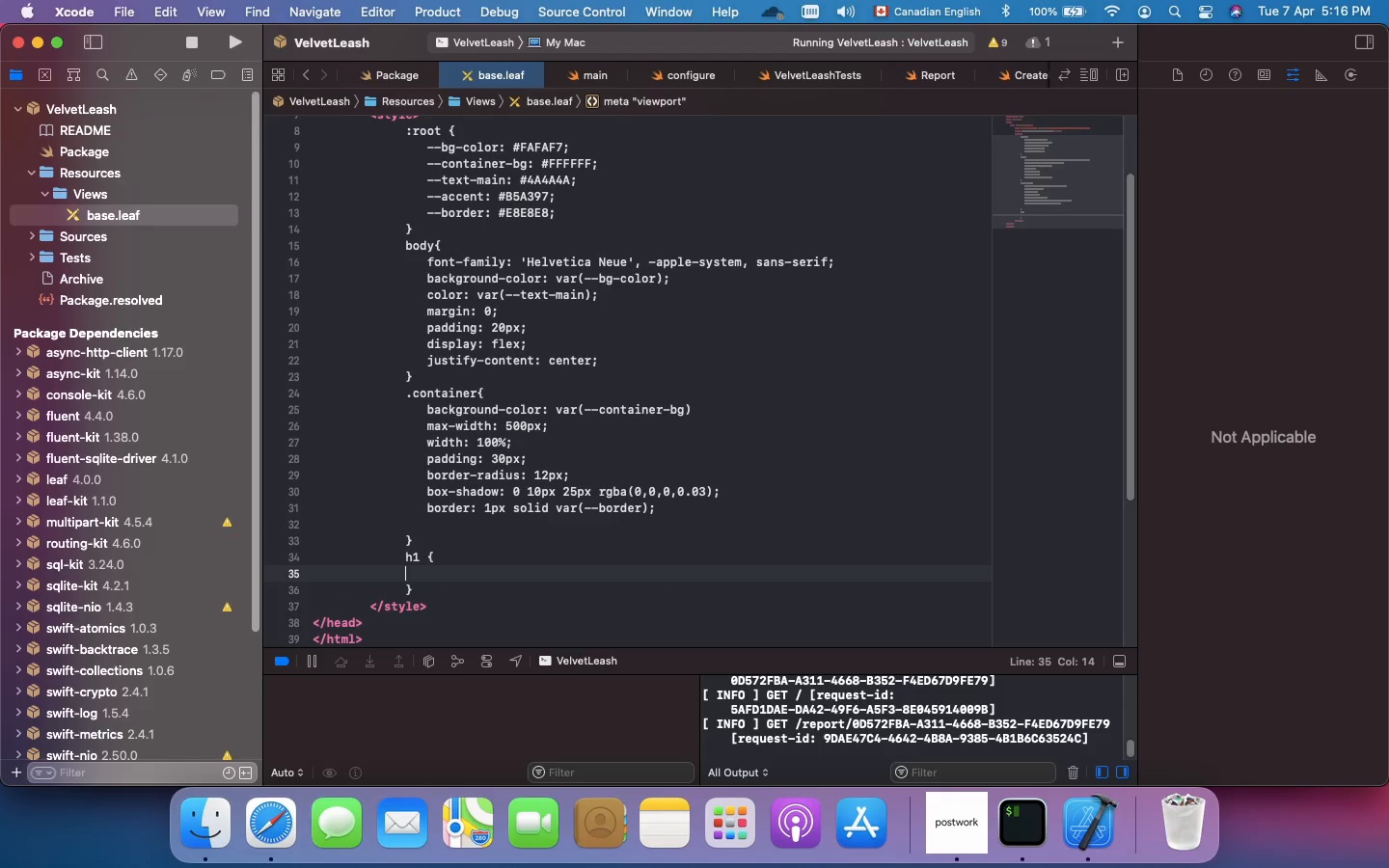 
type(text-align: cn)
key(Backspace)
type(enter;)
 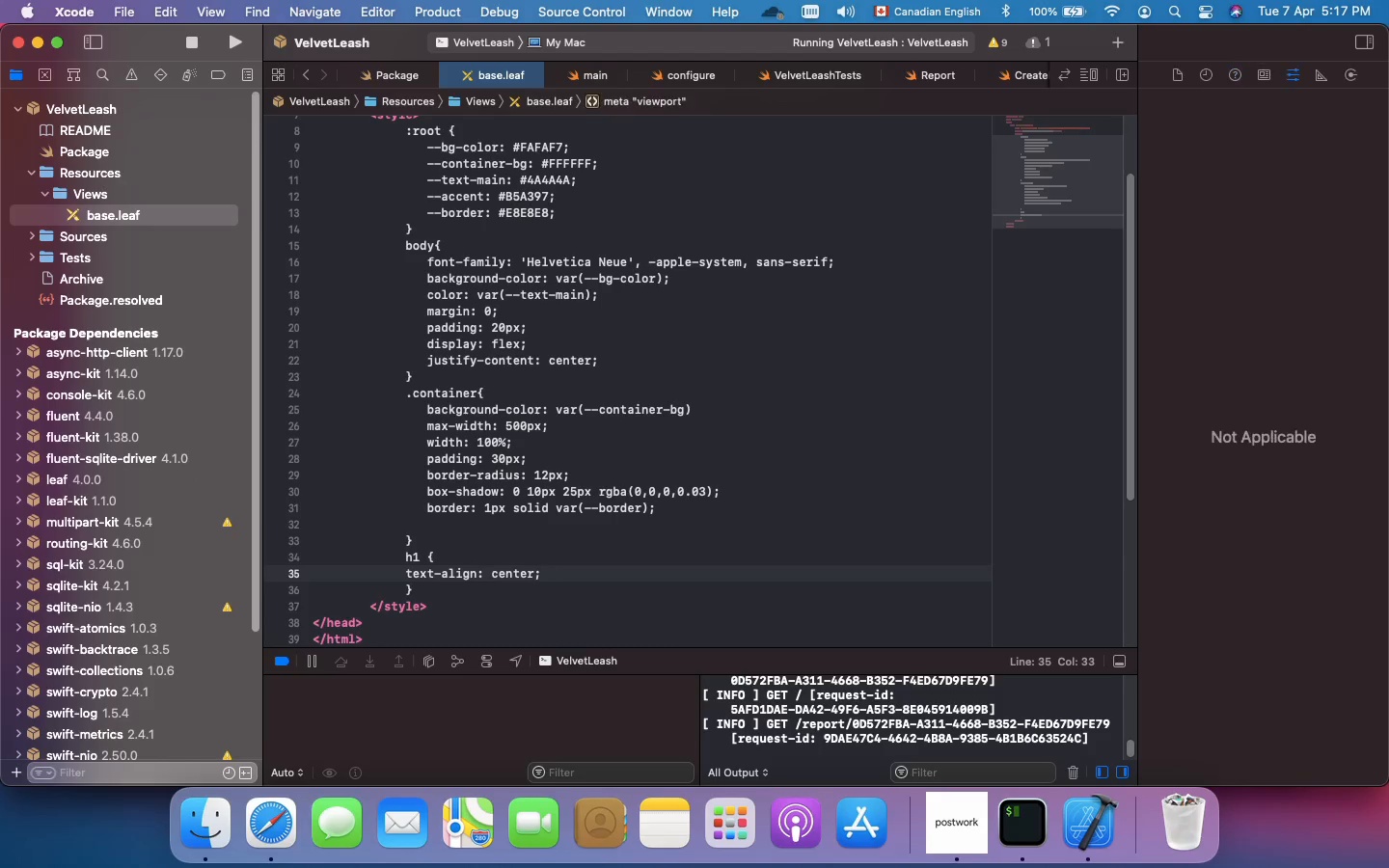 
key(Enter)
 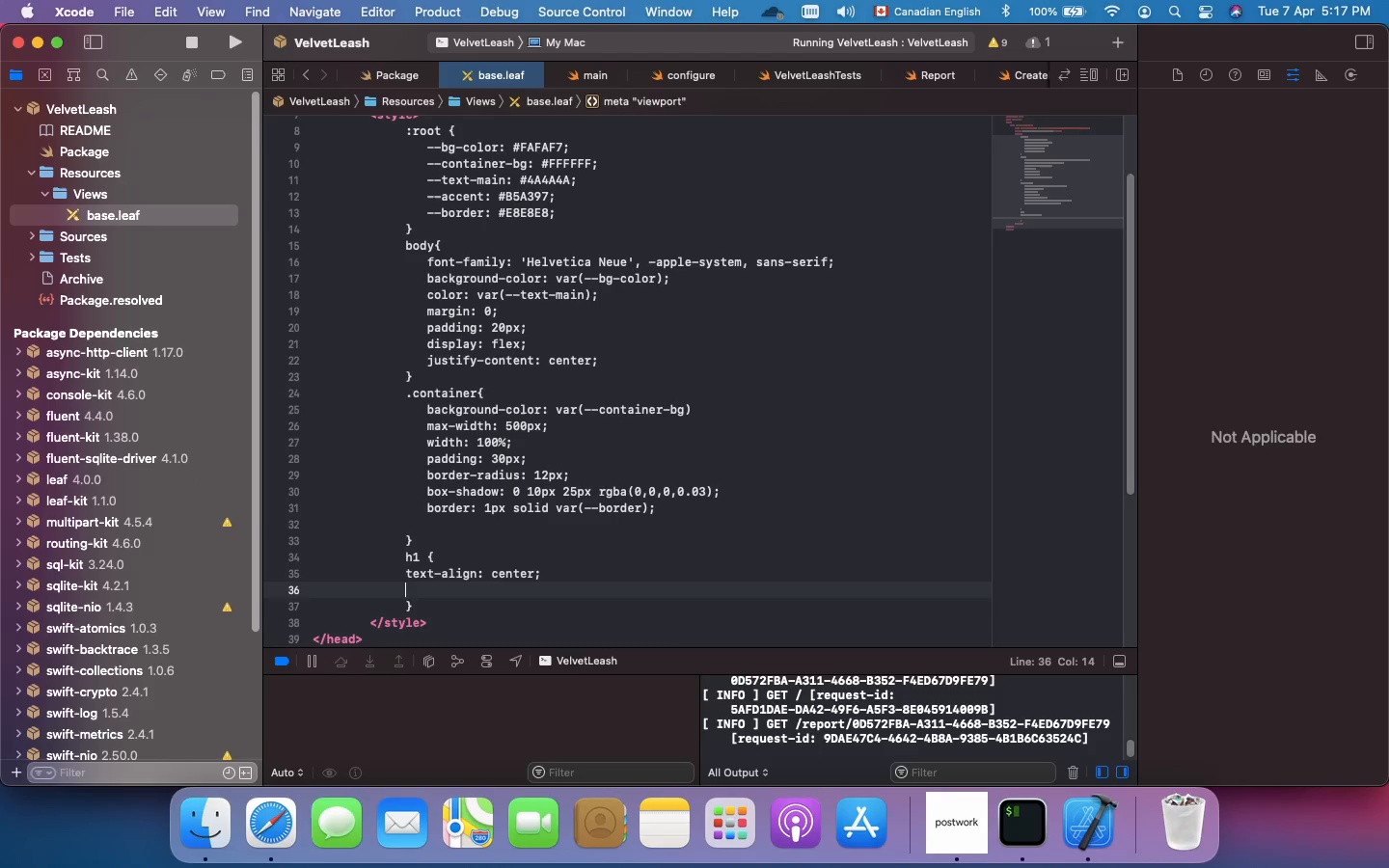 
wait(8.64)
 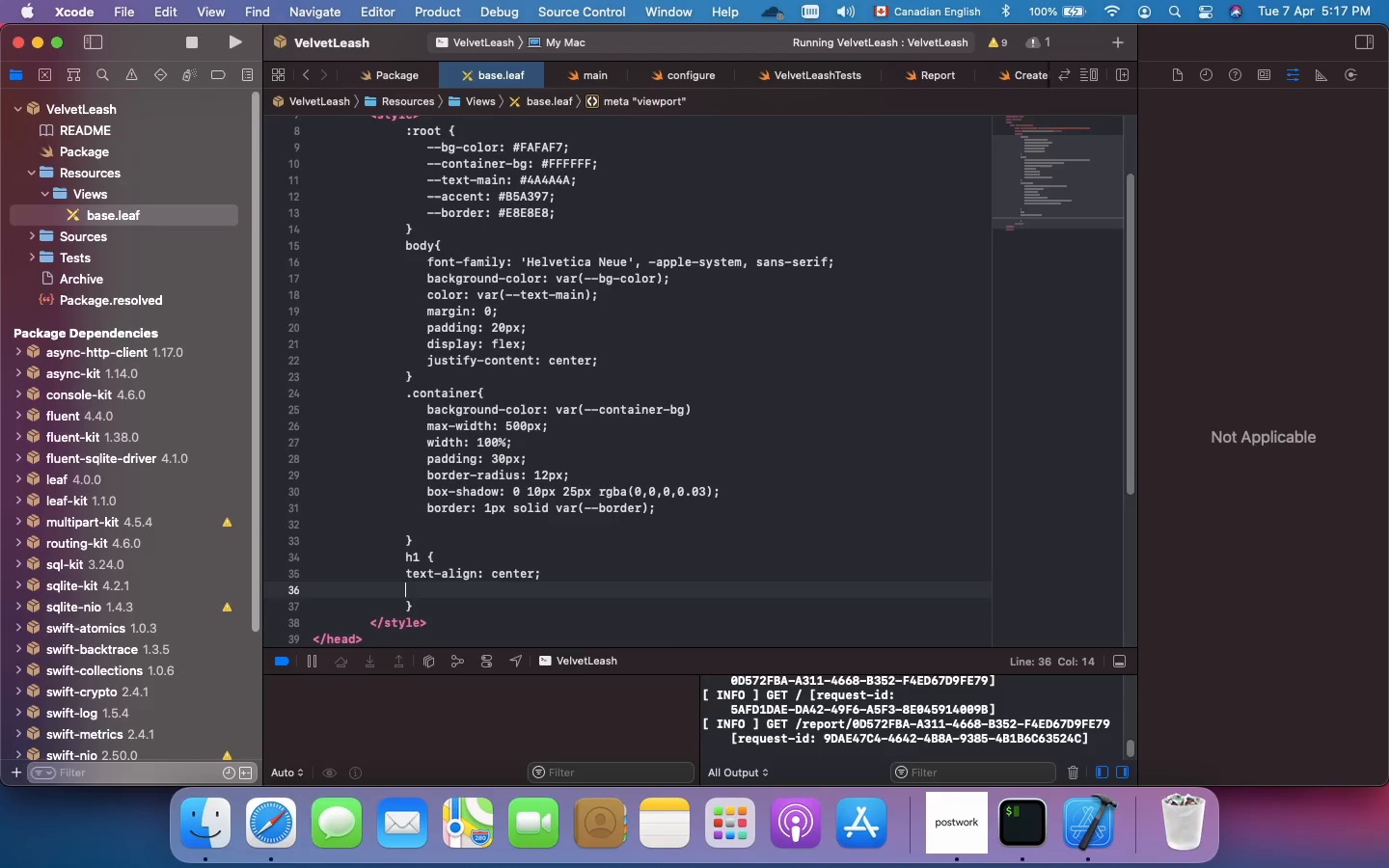 
type(color(-)
key(Backspace)
type(var(--text-main)
 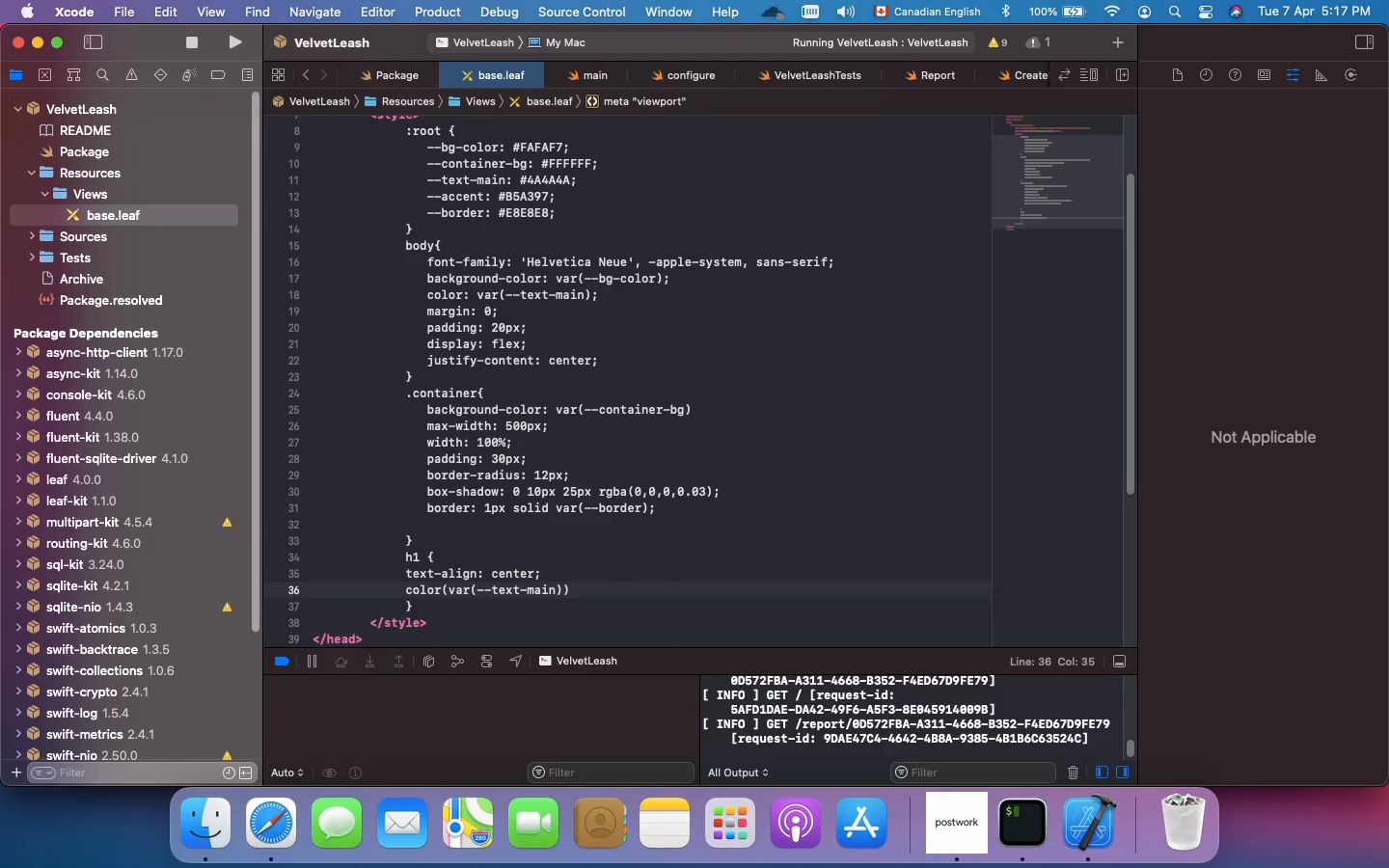 
wait(8.8)
 